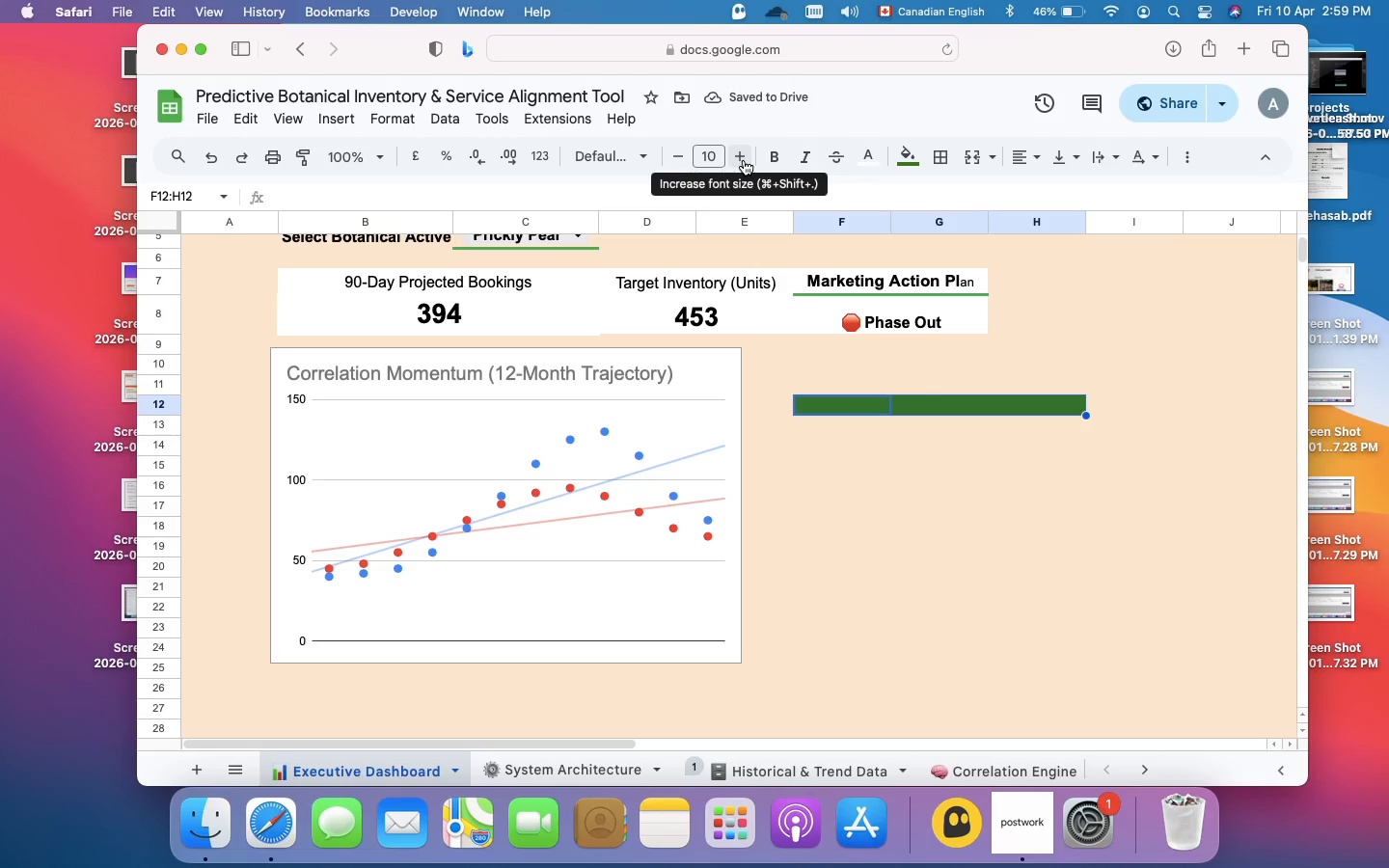 
wait(5.19)
 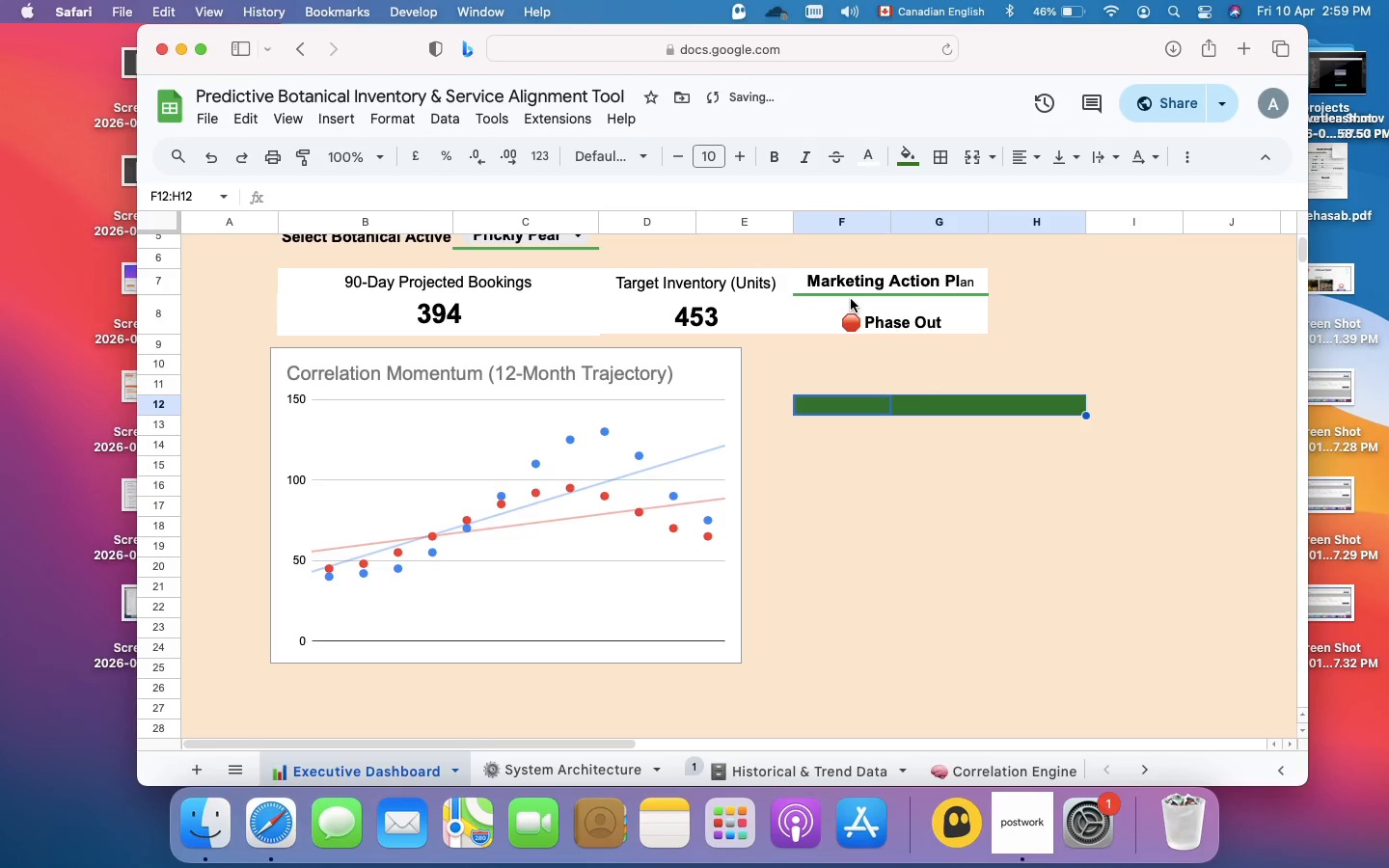 
left_click([744, 160])
 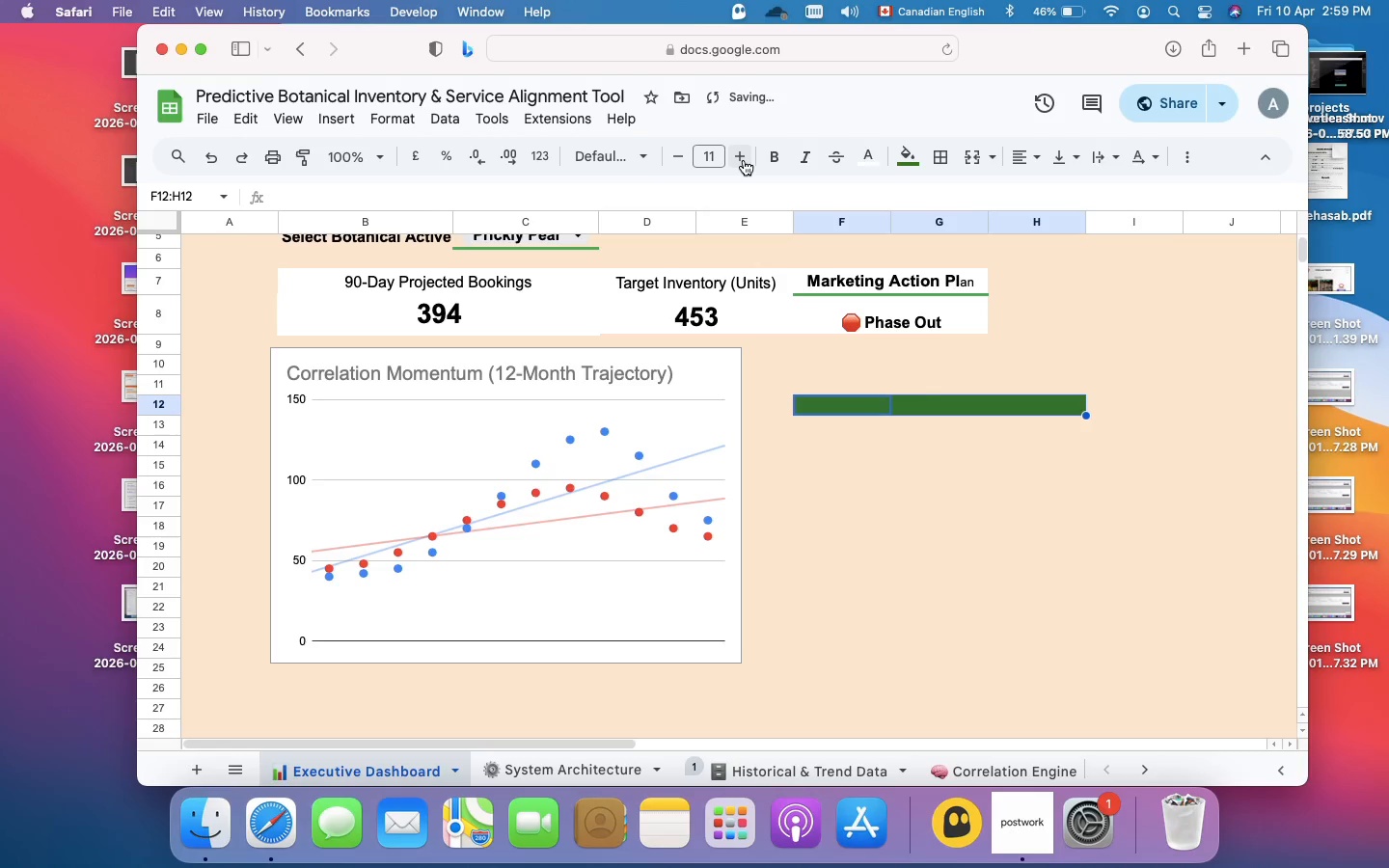 
left_click([744, 160])
 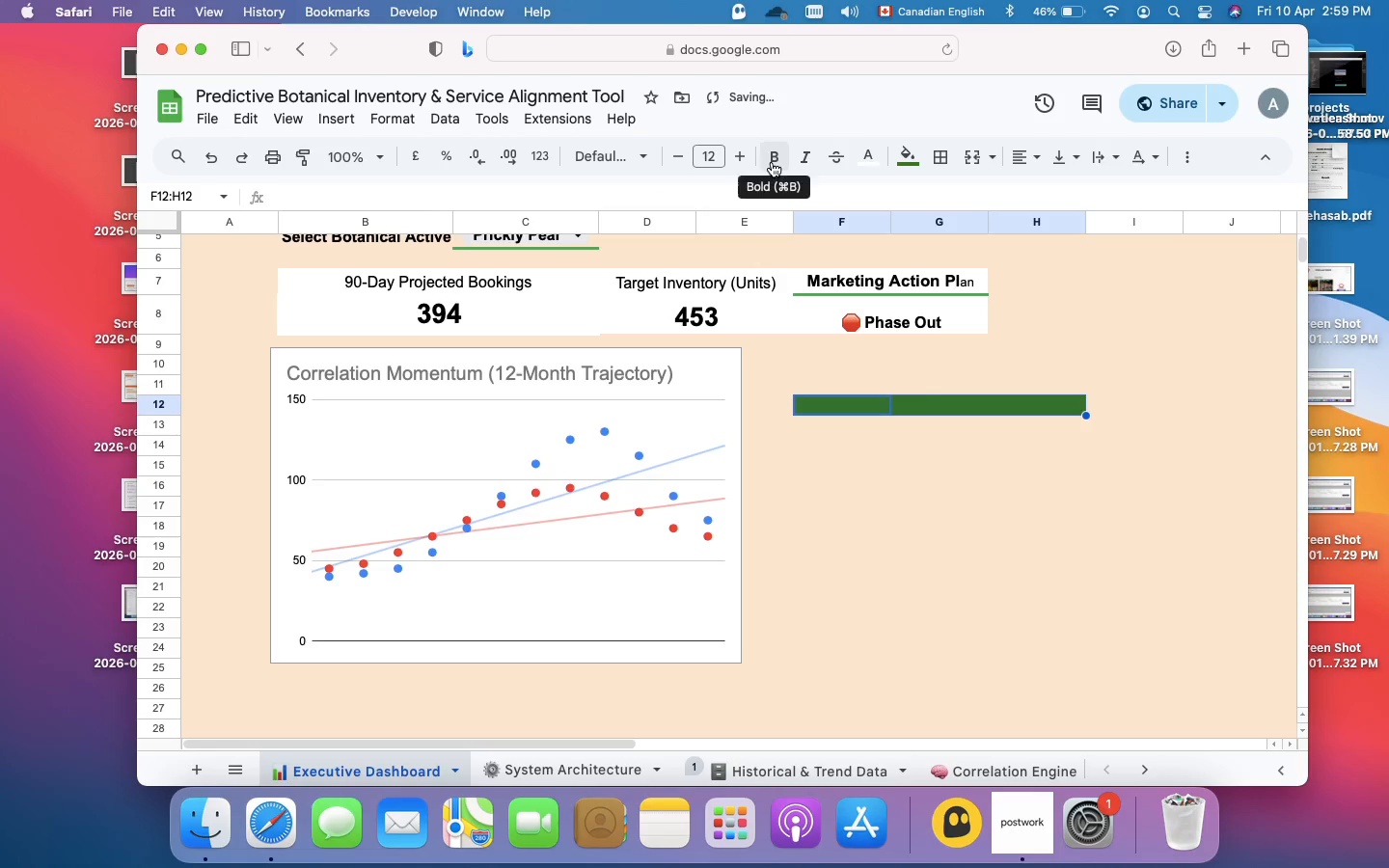 
left_click([772, 162])
 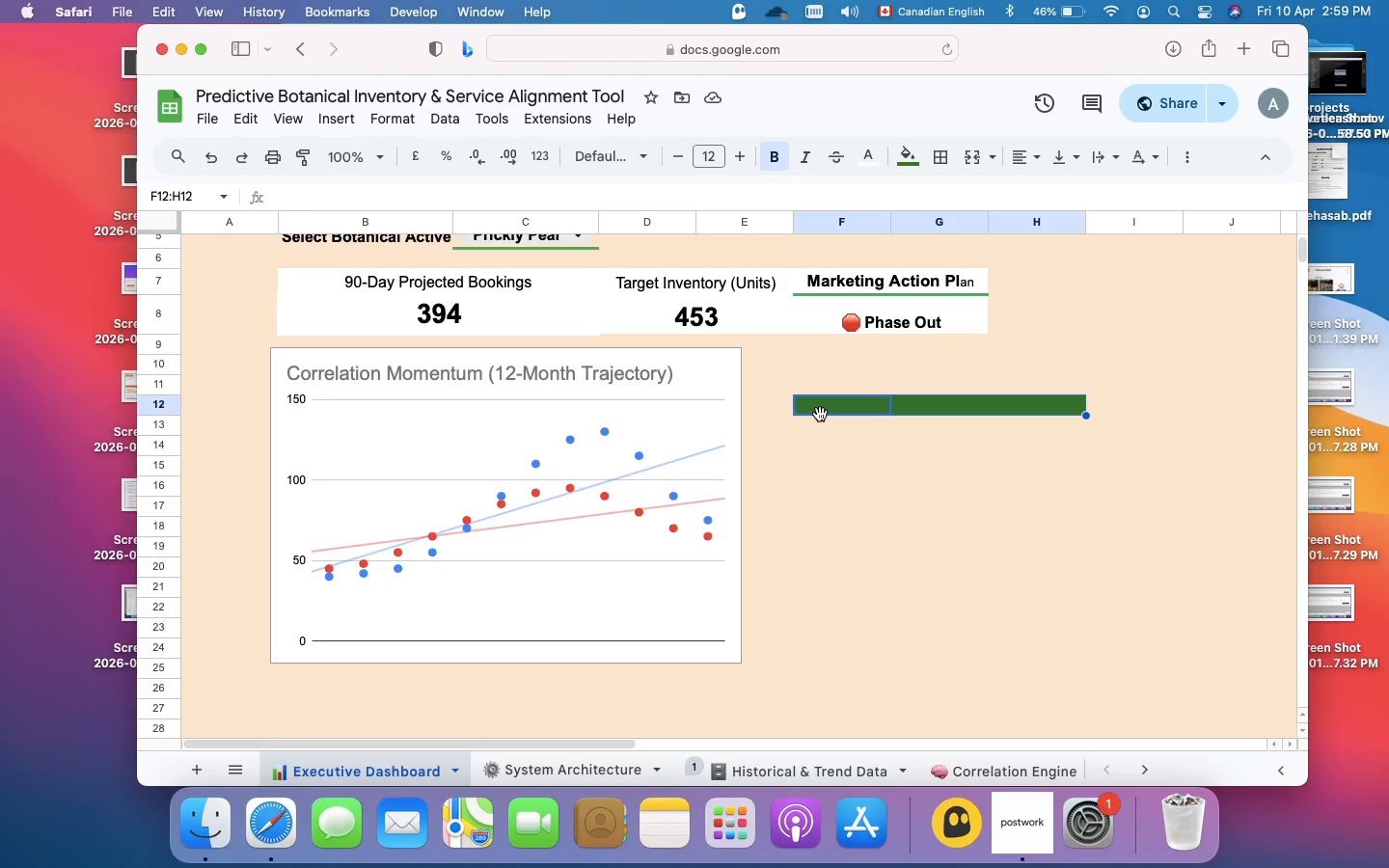 
wait(30.67)
 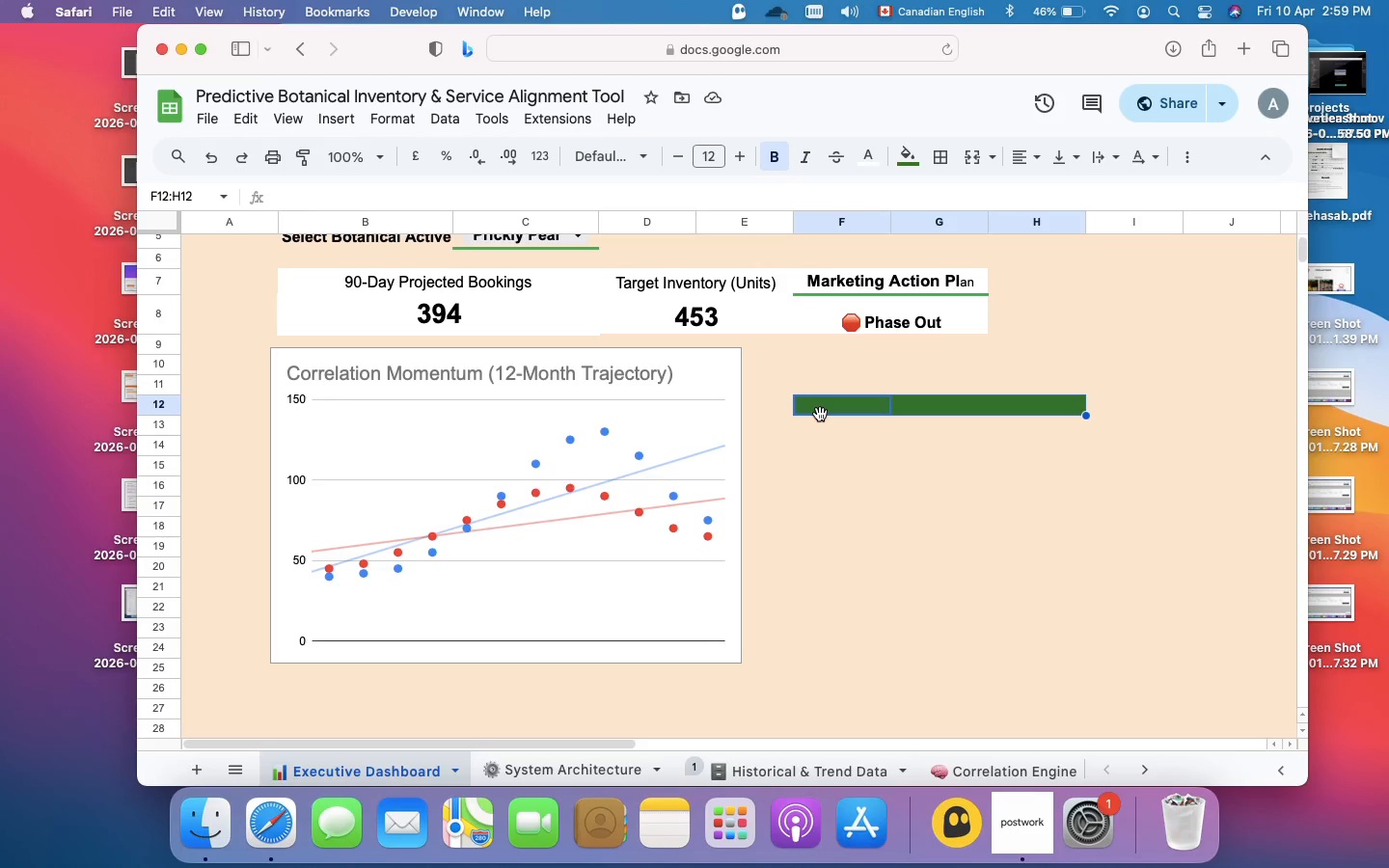 
left_click([820, 414])
 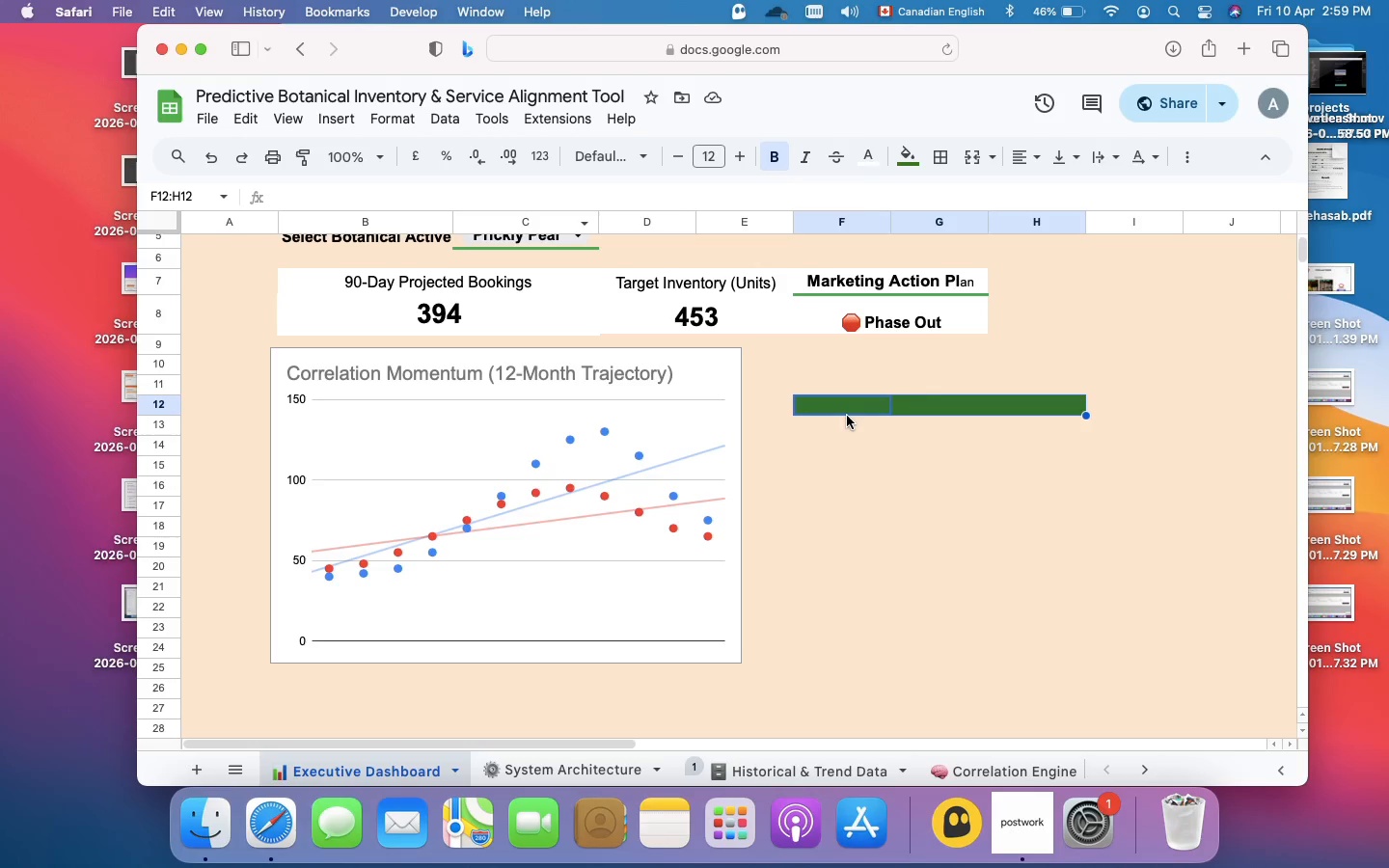 
double_click([840, 406])
 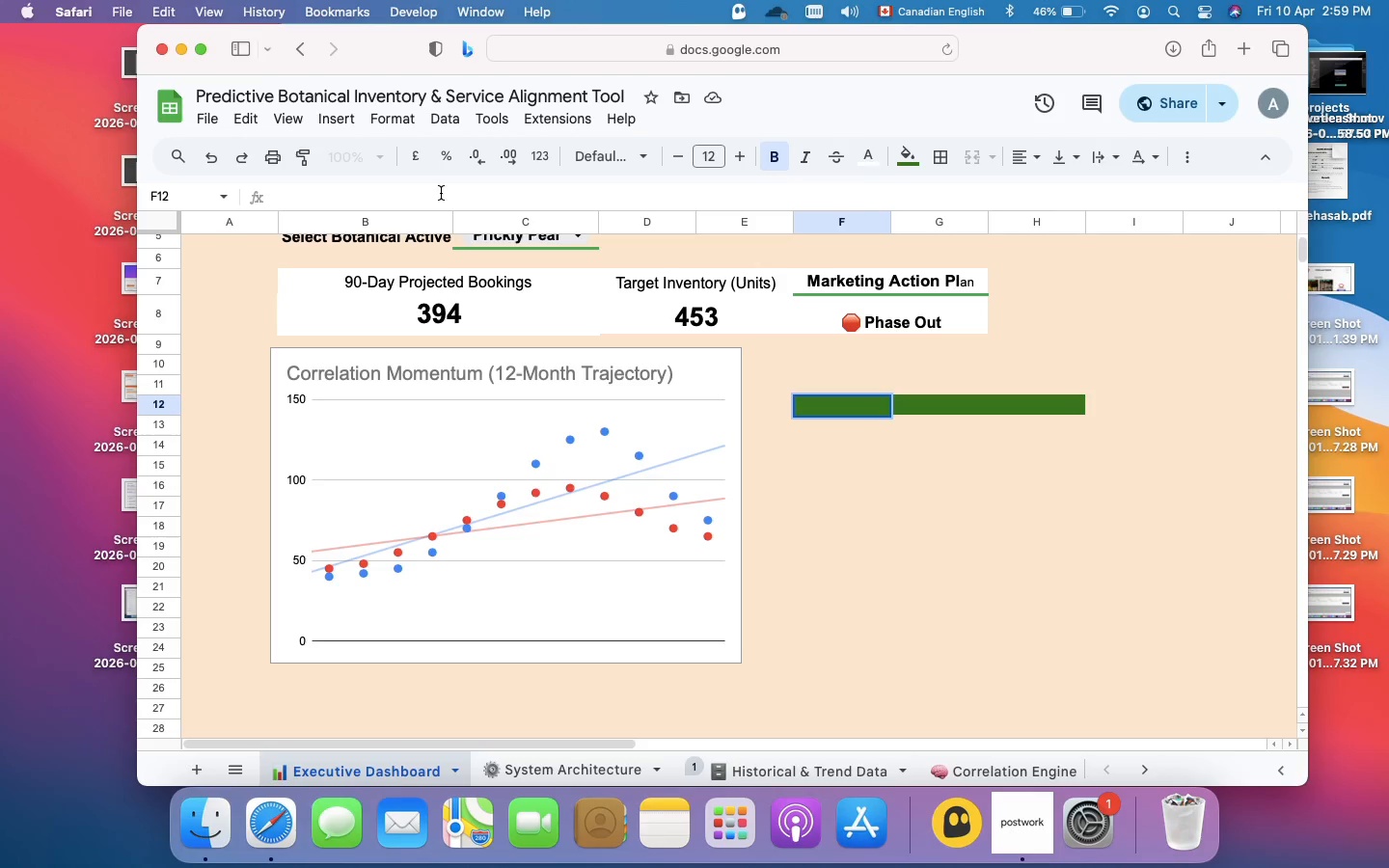 
left_click([441, 193])
 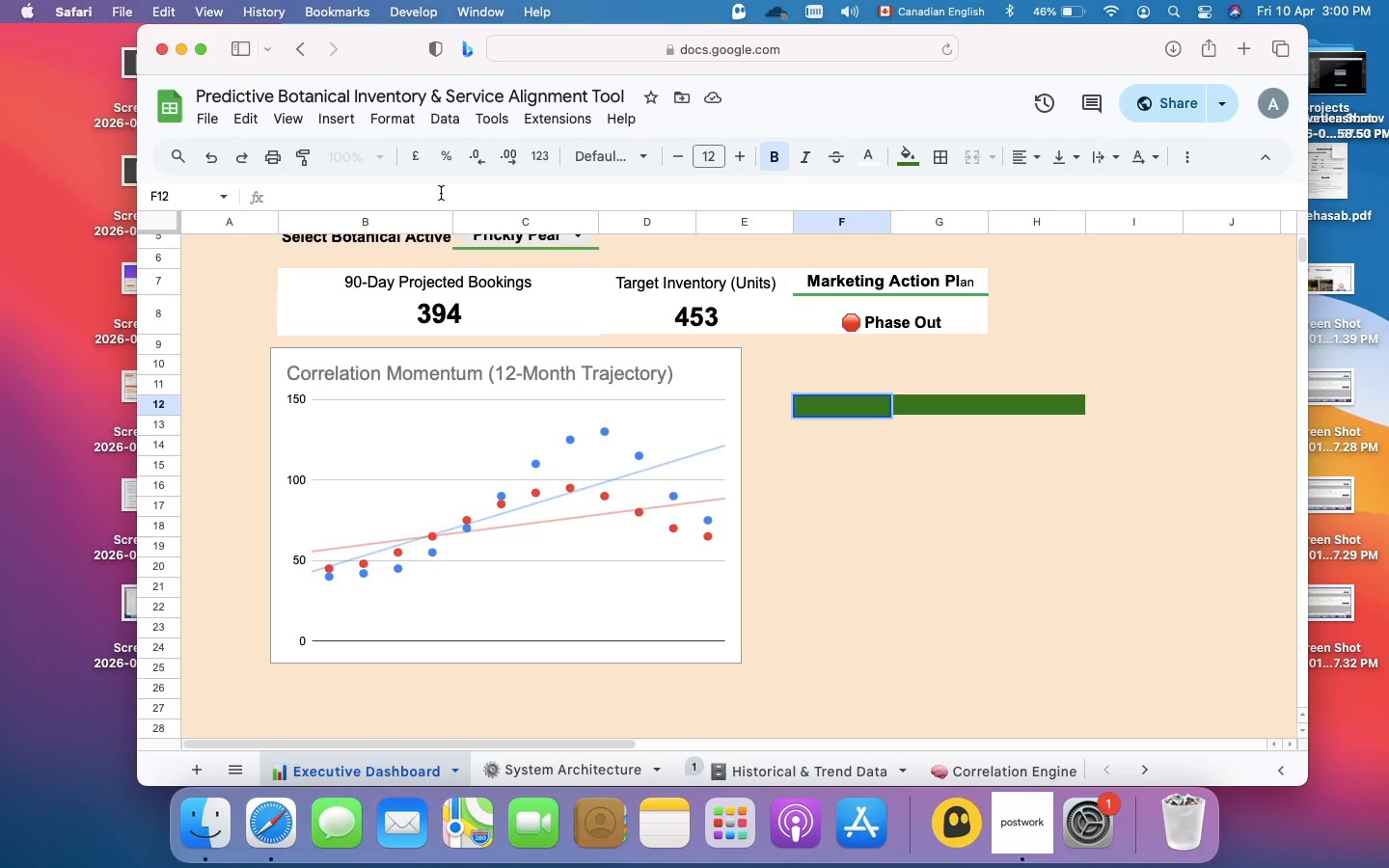 
type(Monyh)
key(Backspace)
key(Backspace)
type(th 13)
 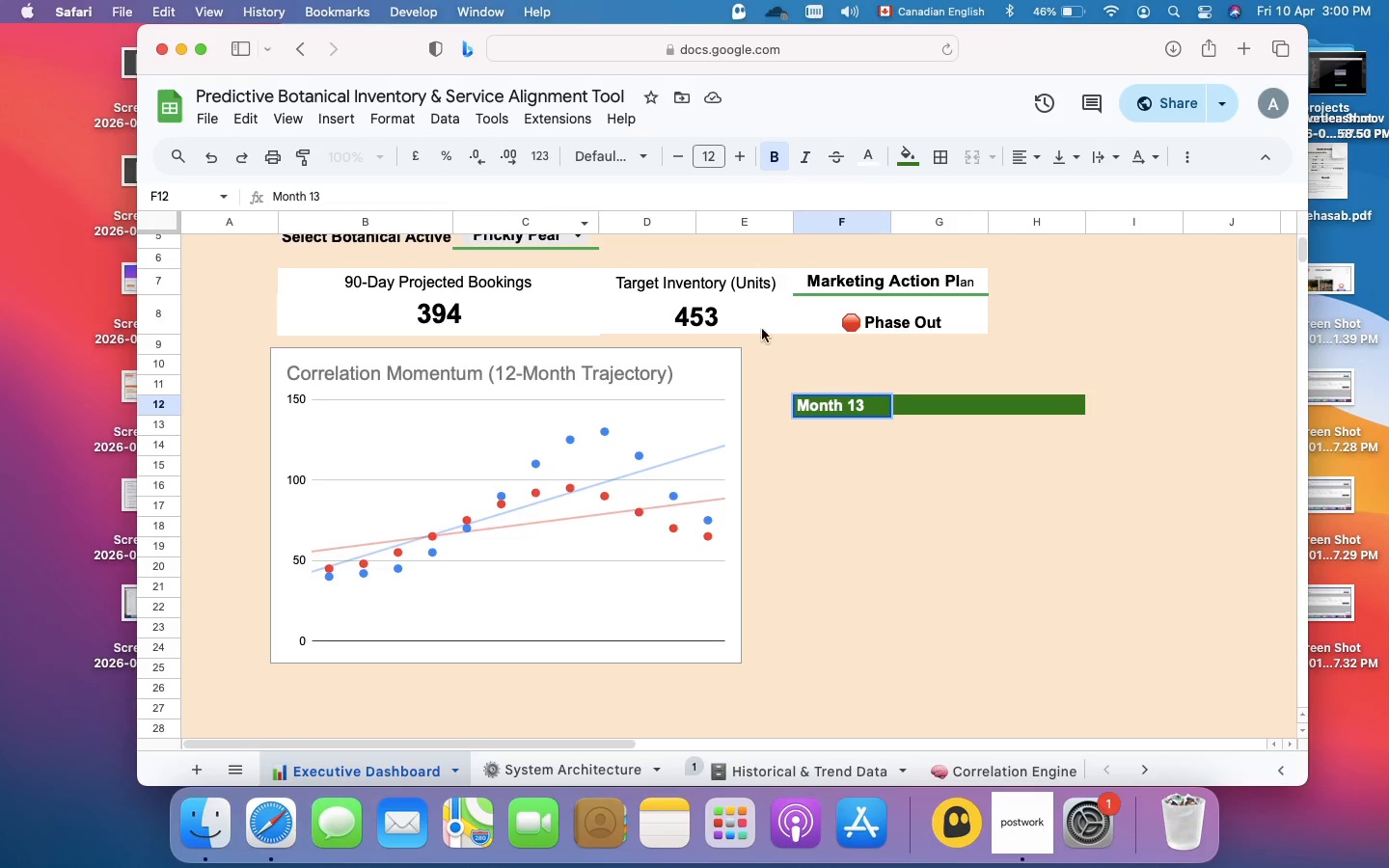 
left_click([927, 405])
 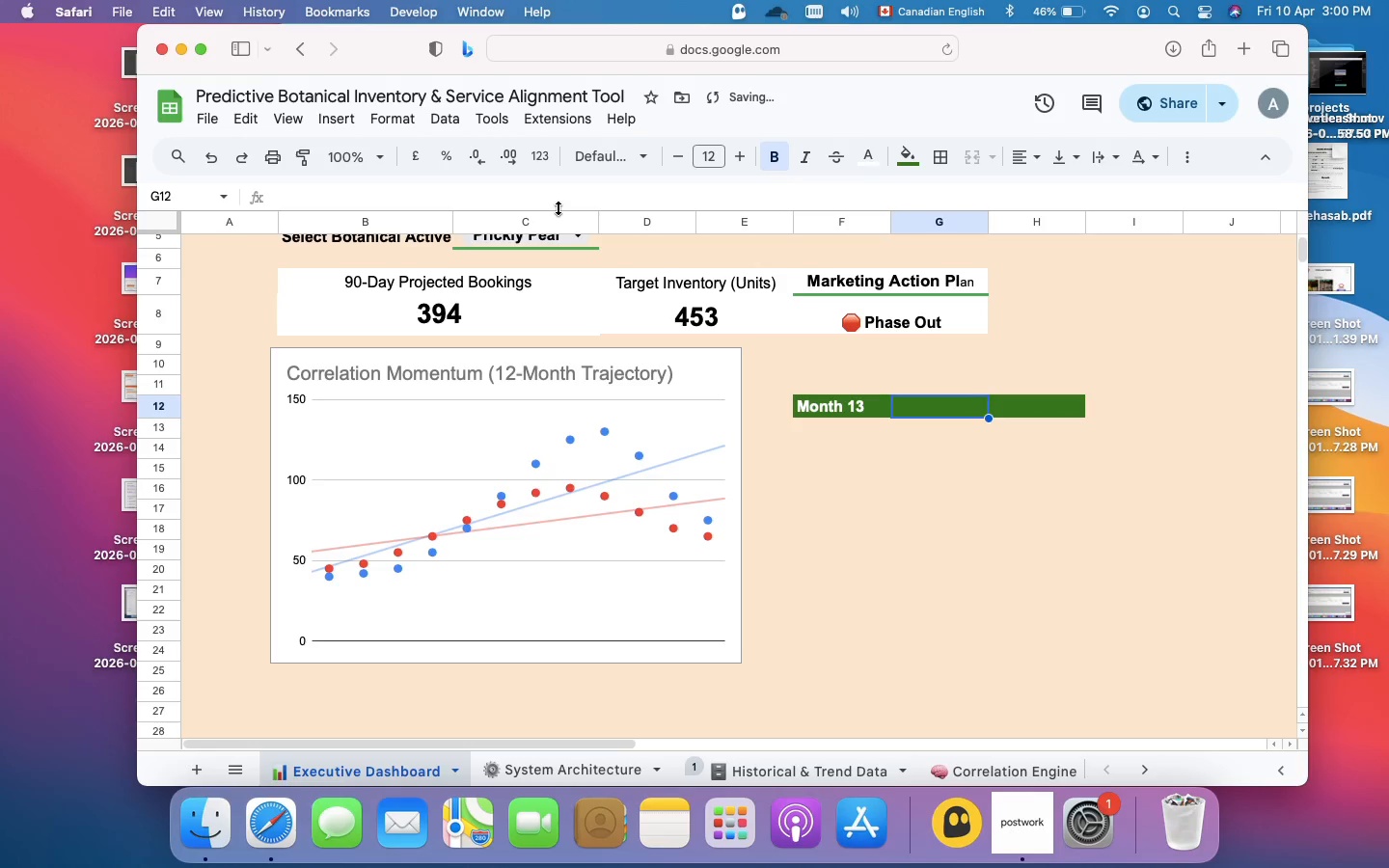 
left_click([555, 202])
 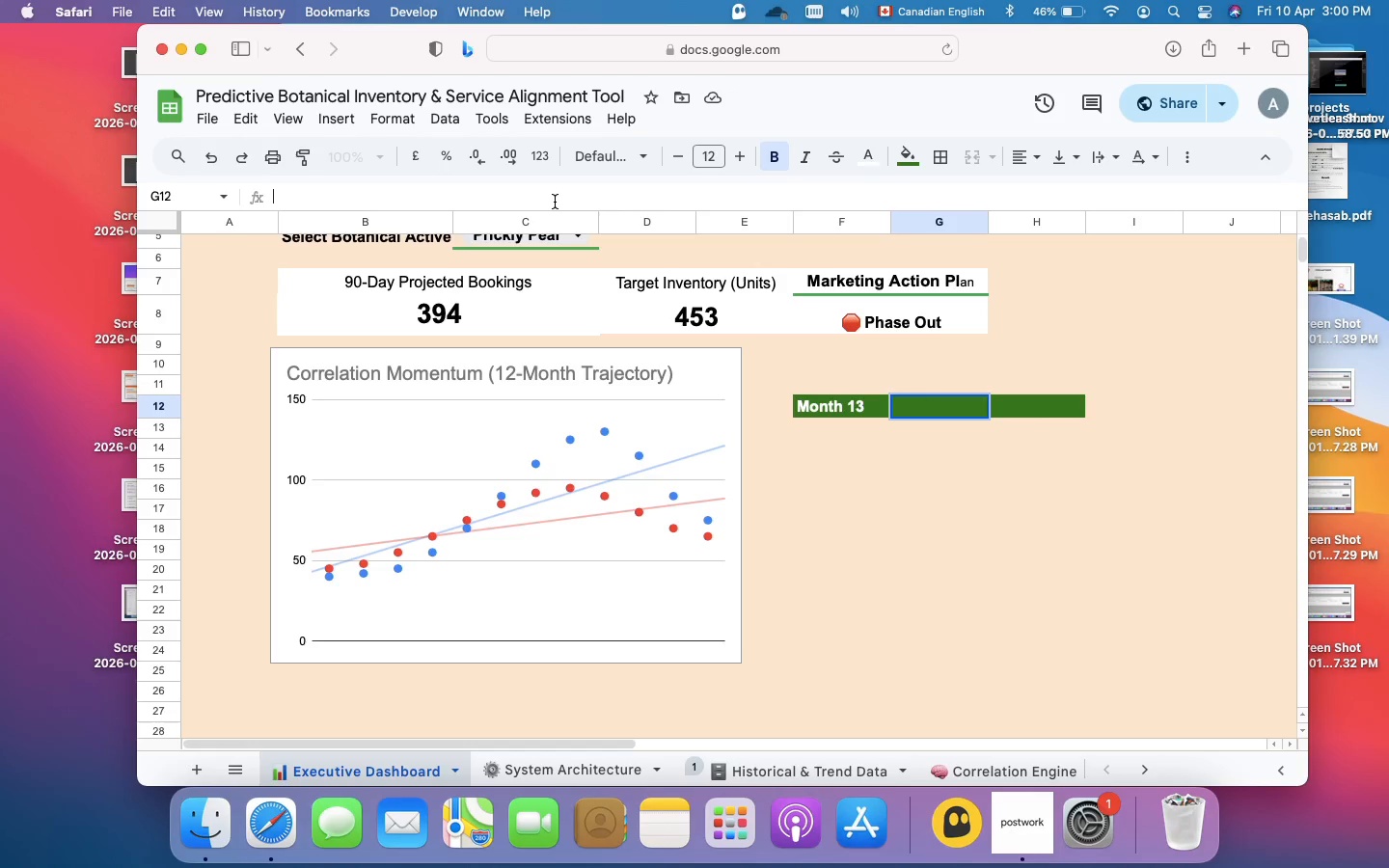 
wait(5.12)
 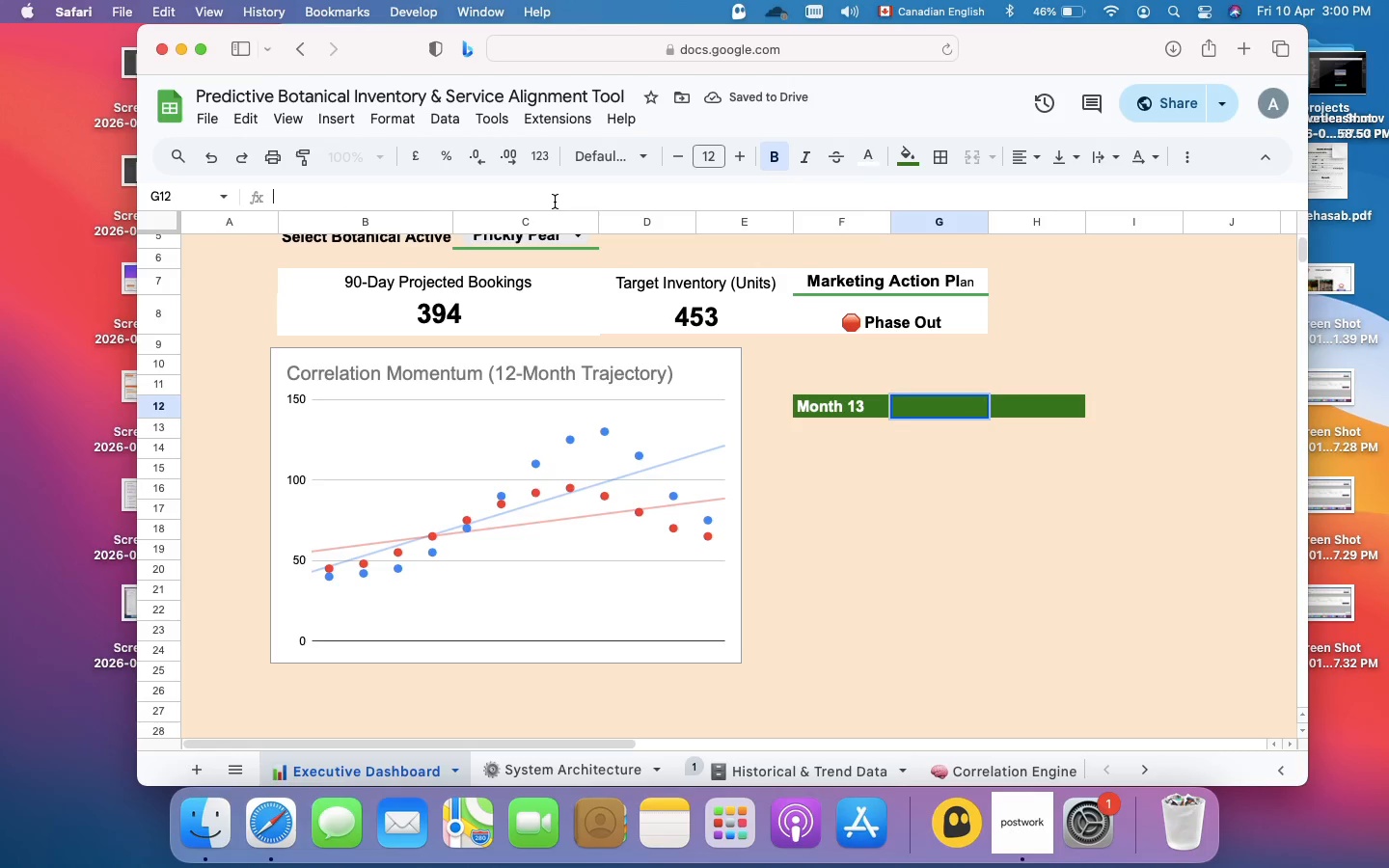 
type(Month 14)
 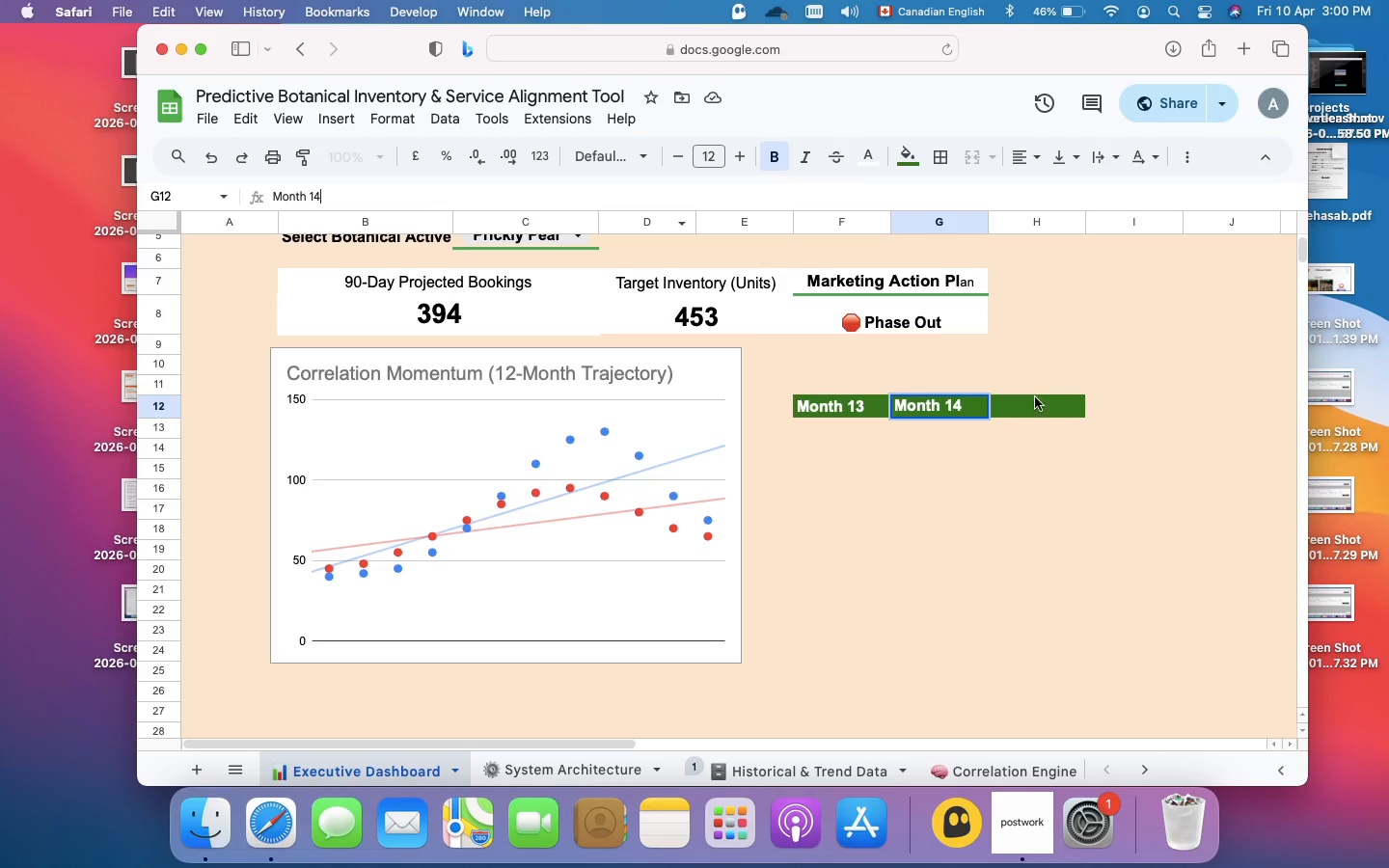 
left_click([1032, 414])
 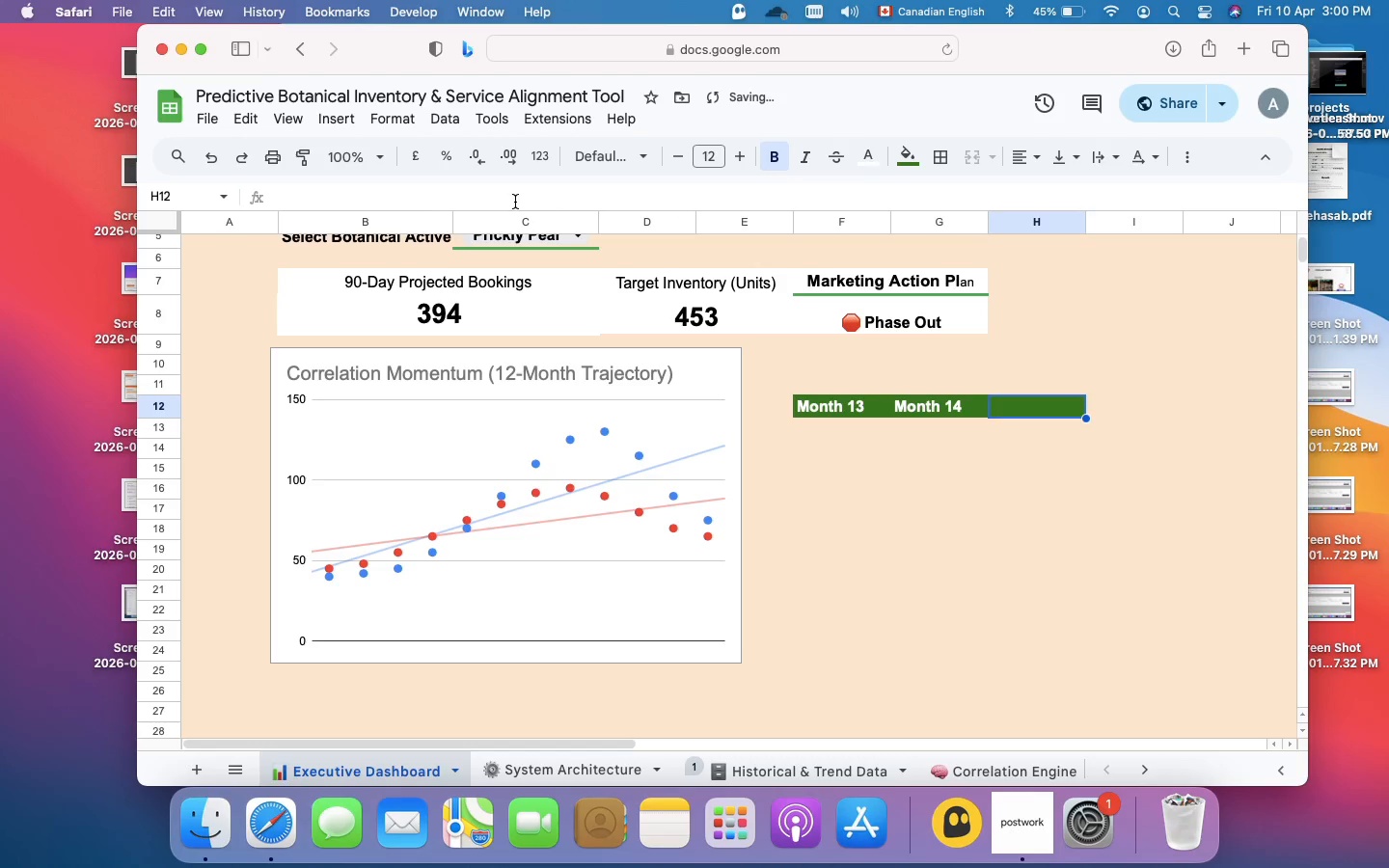 
left_click([515, 202])
 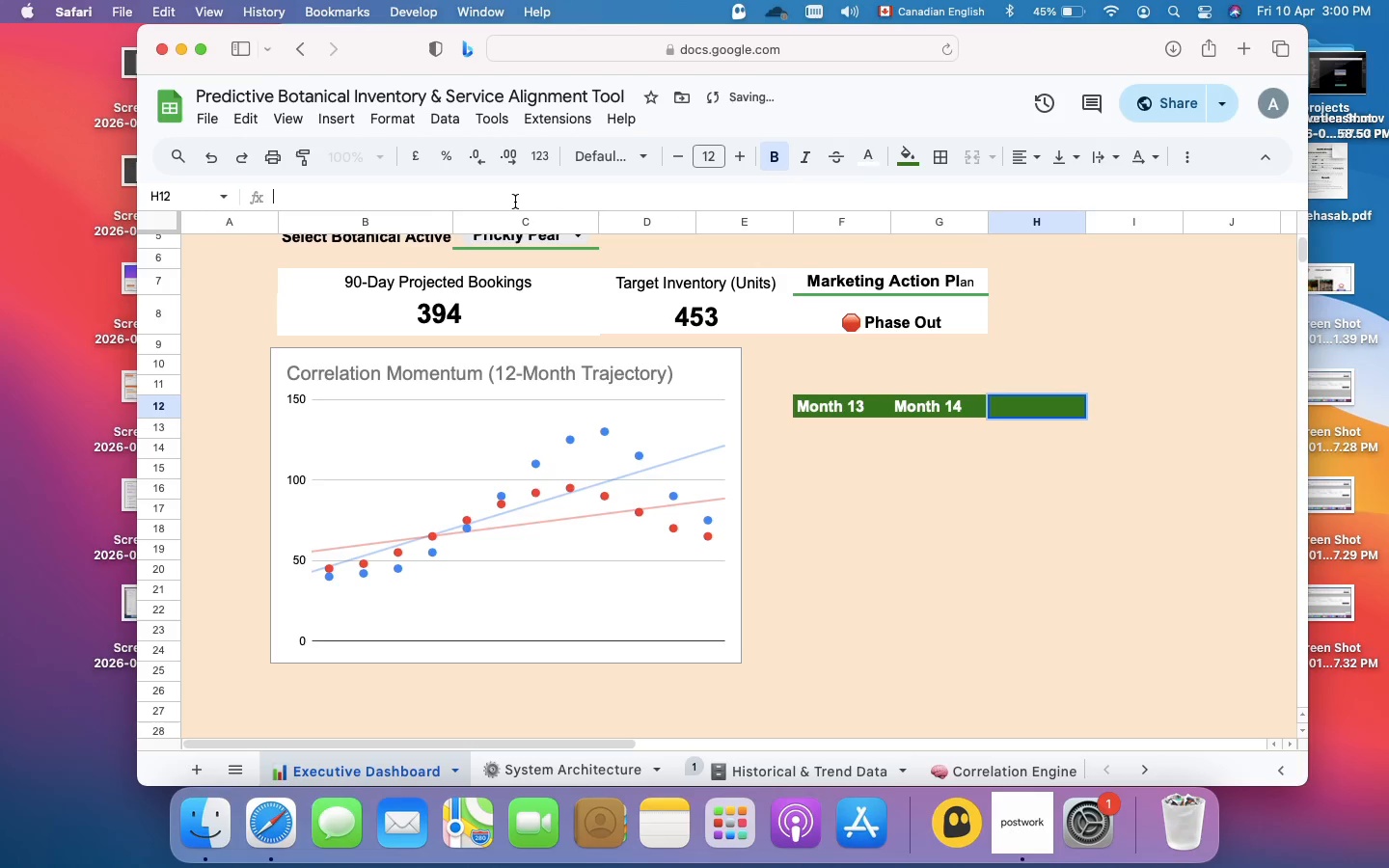 
type(Month 15)
 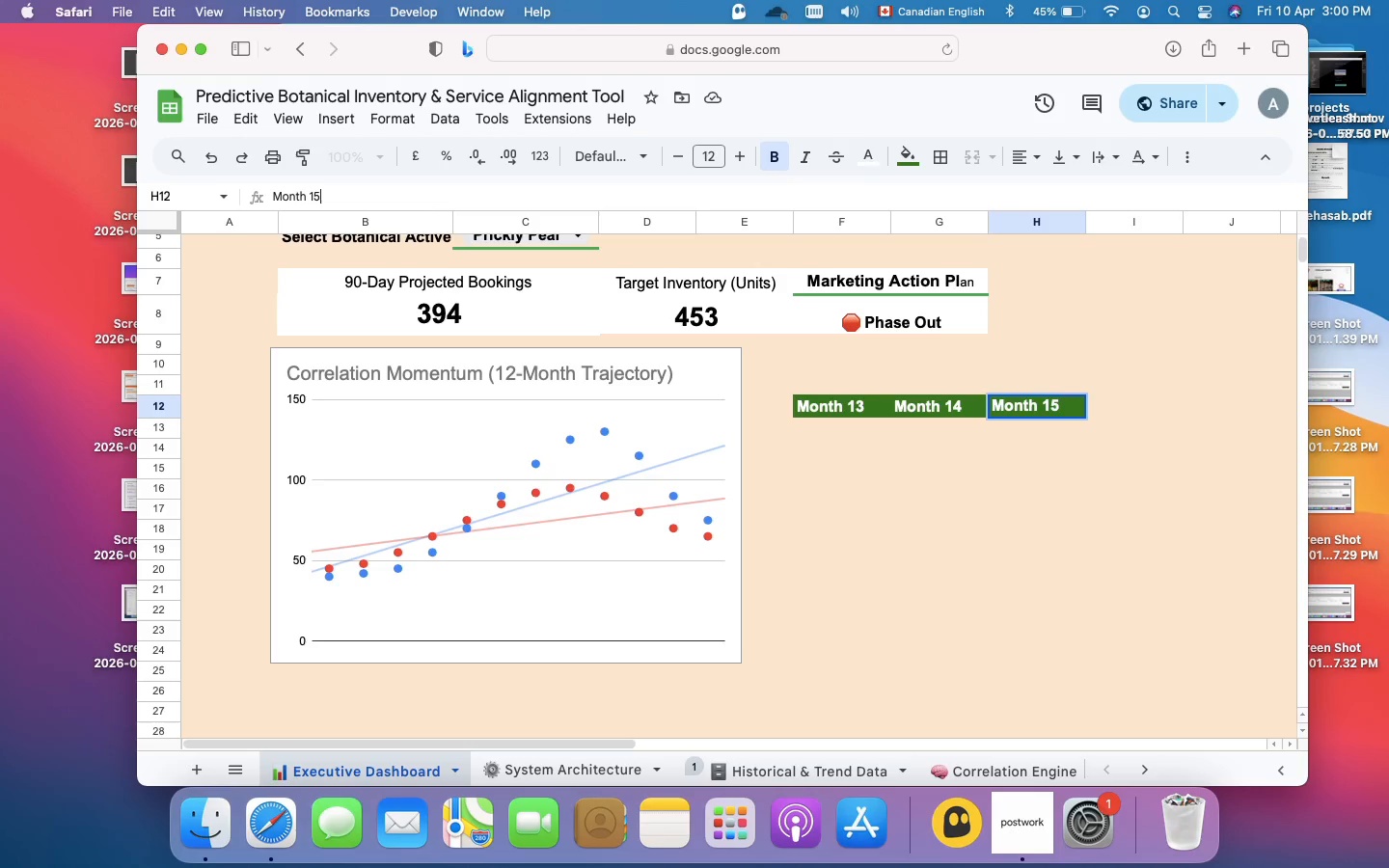 
wait(18.26)
 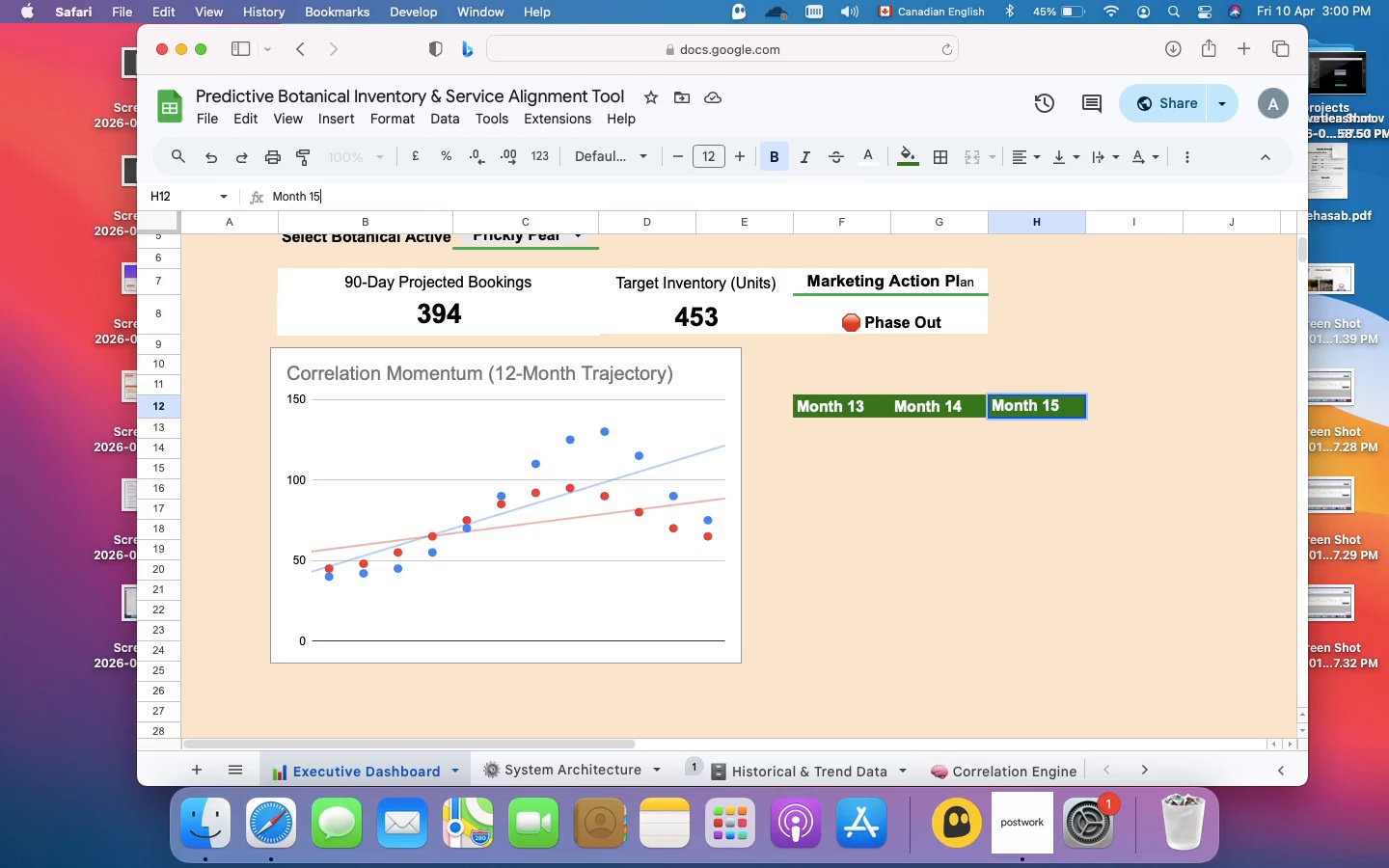 
left_click([803, 436])
 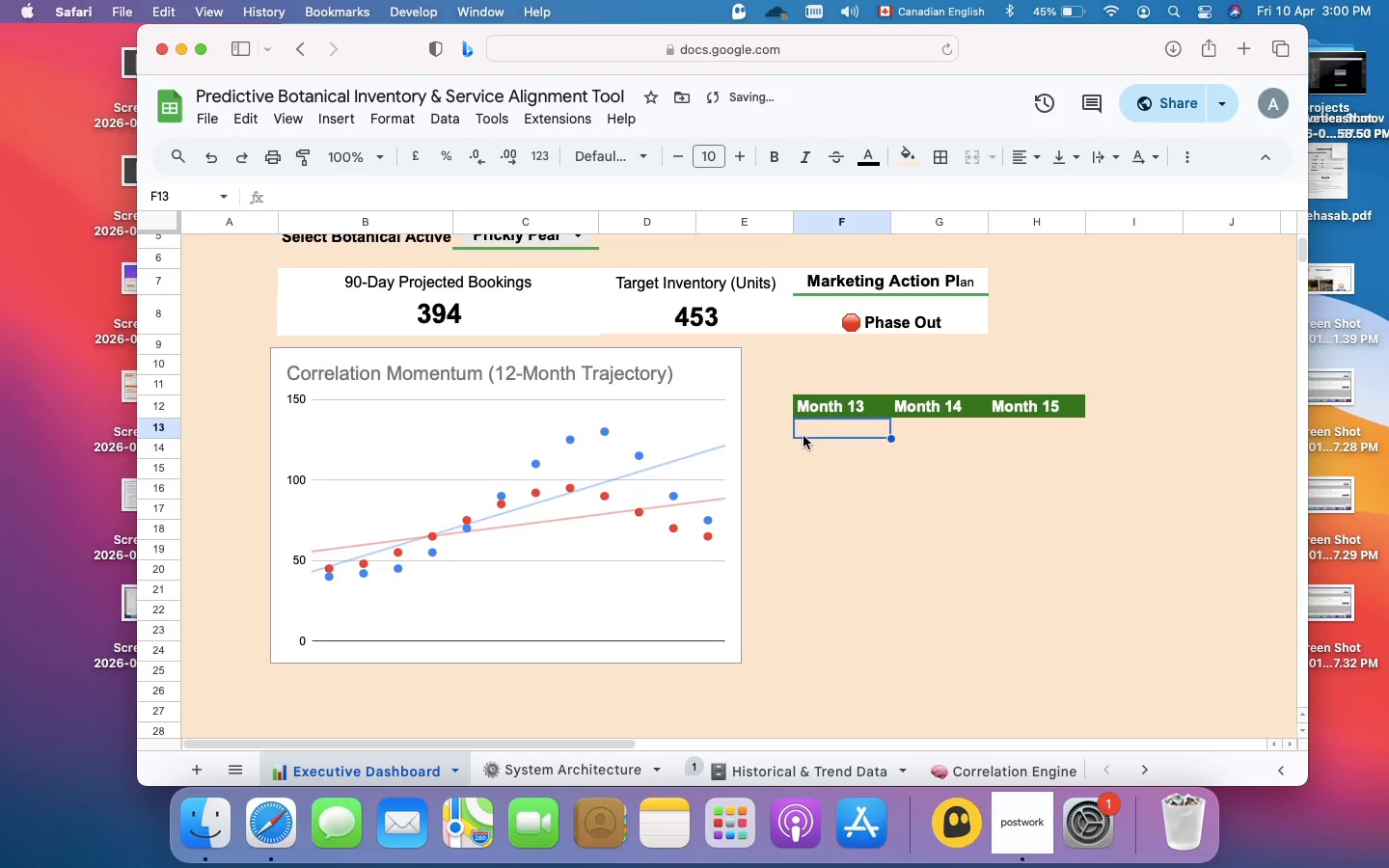 
left_click_drag(start_coordinate=[803, 436], to_coordinate=[1055, 423])
 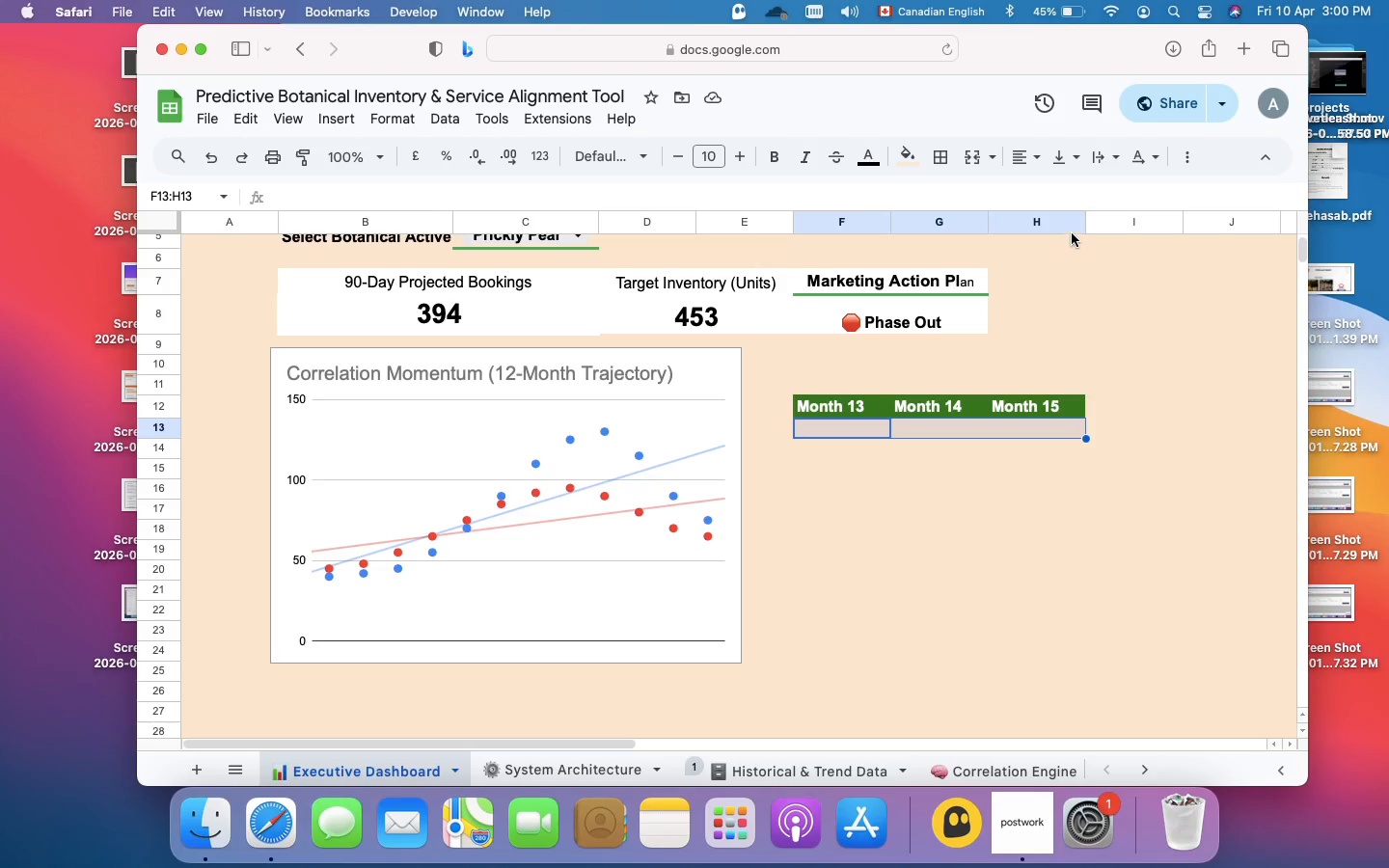 
left_click([910, 161])
 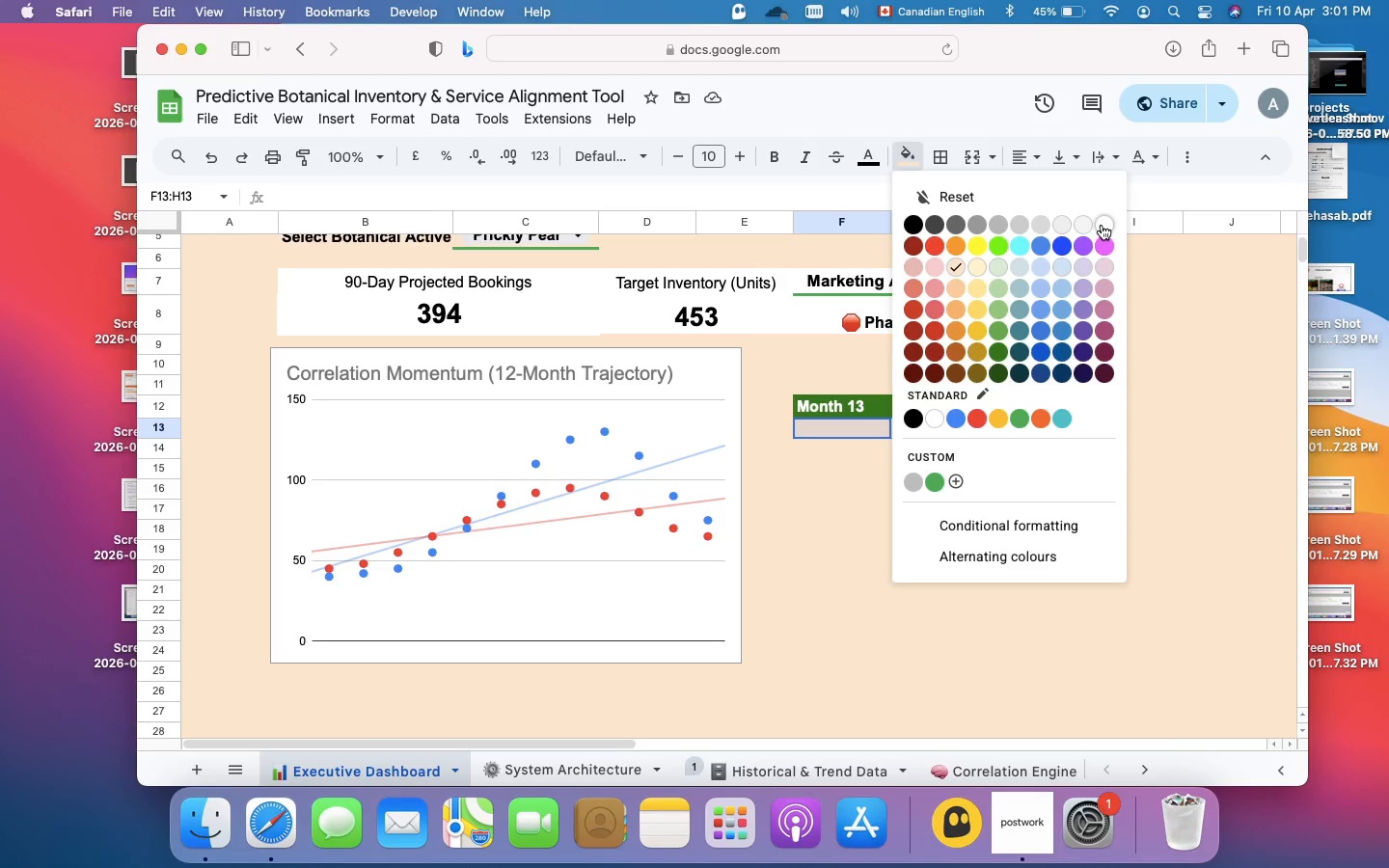 
left_click([1102, 225])
 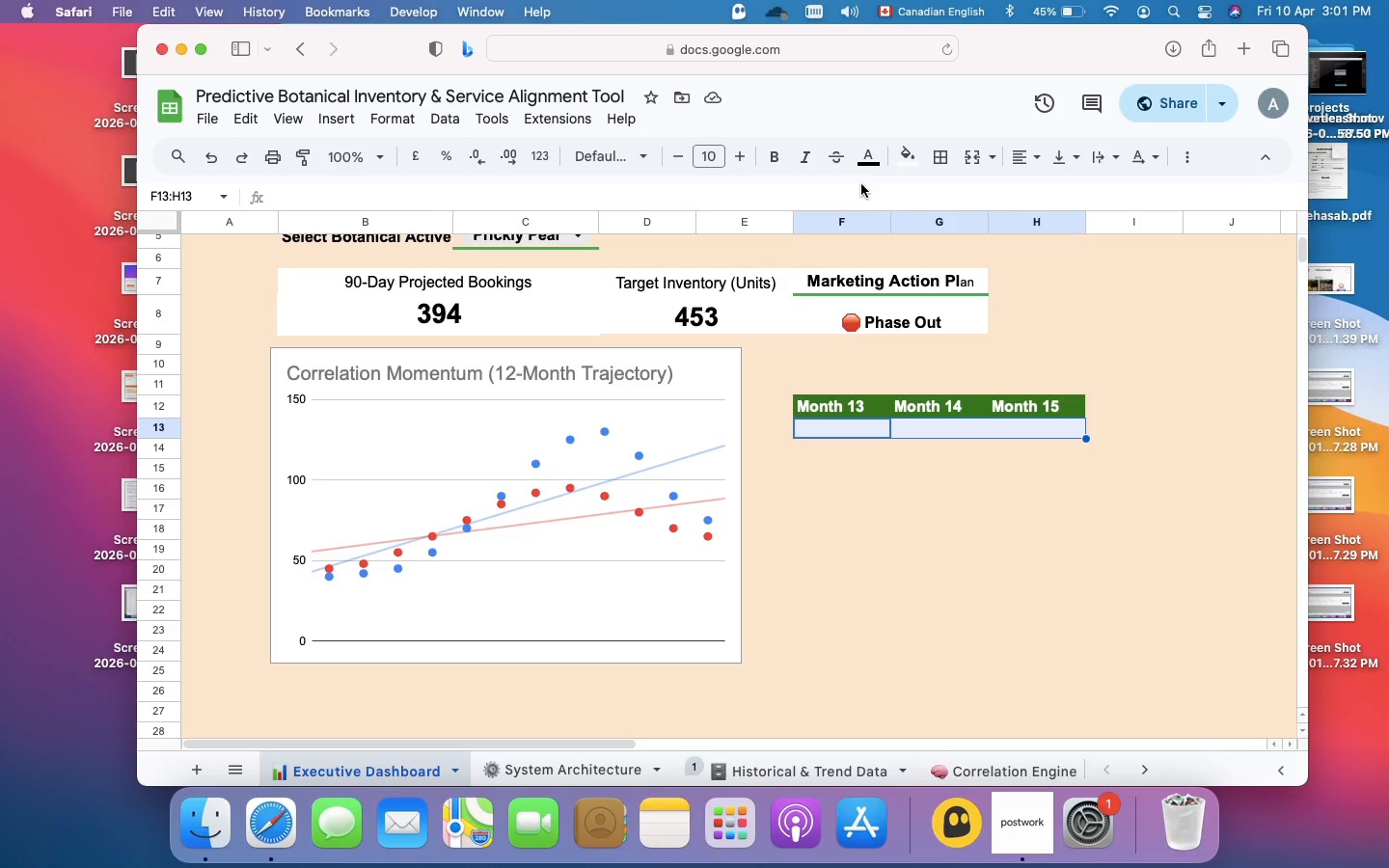 
wait(10.54)
 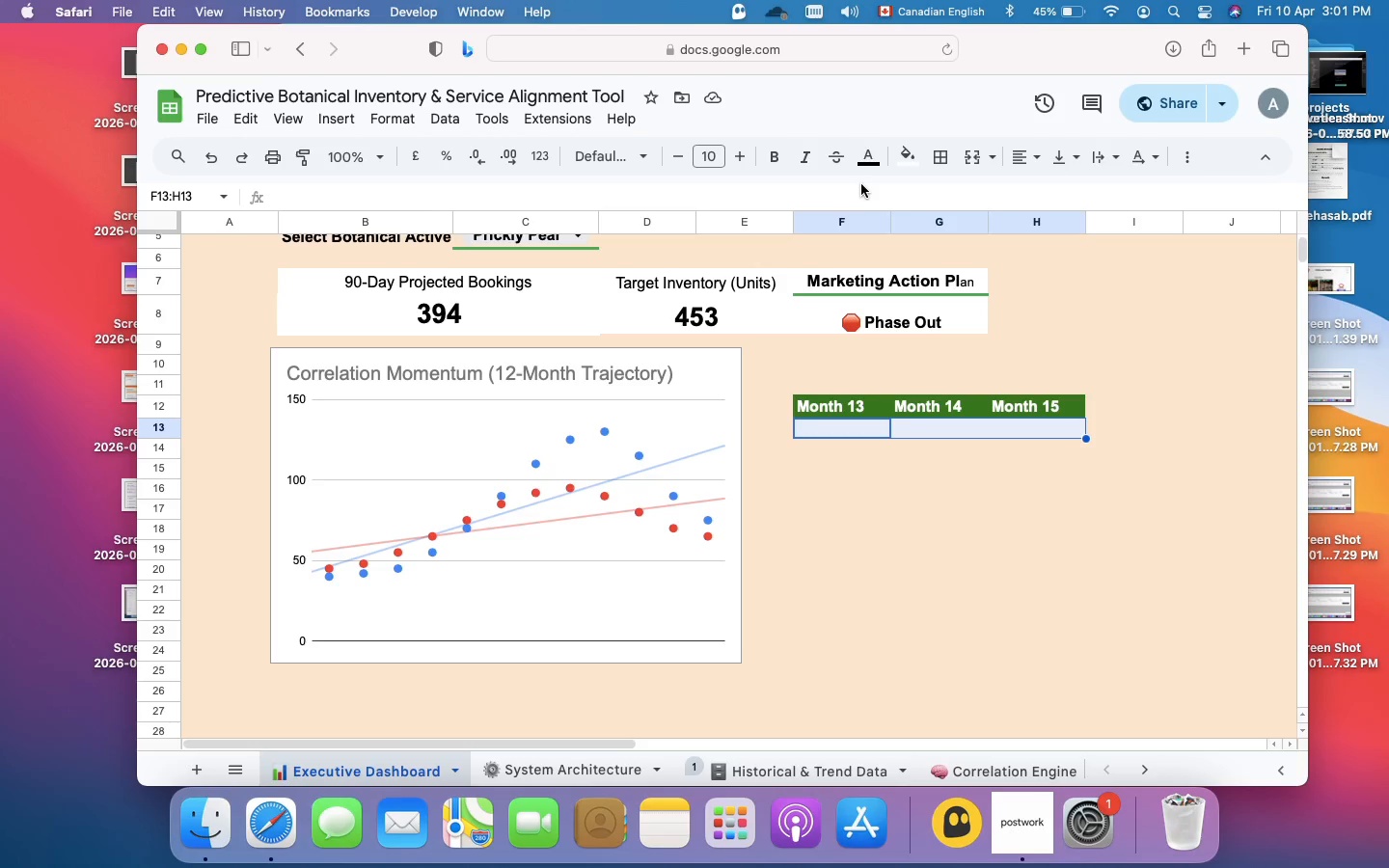 
left_click([749, 162])
 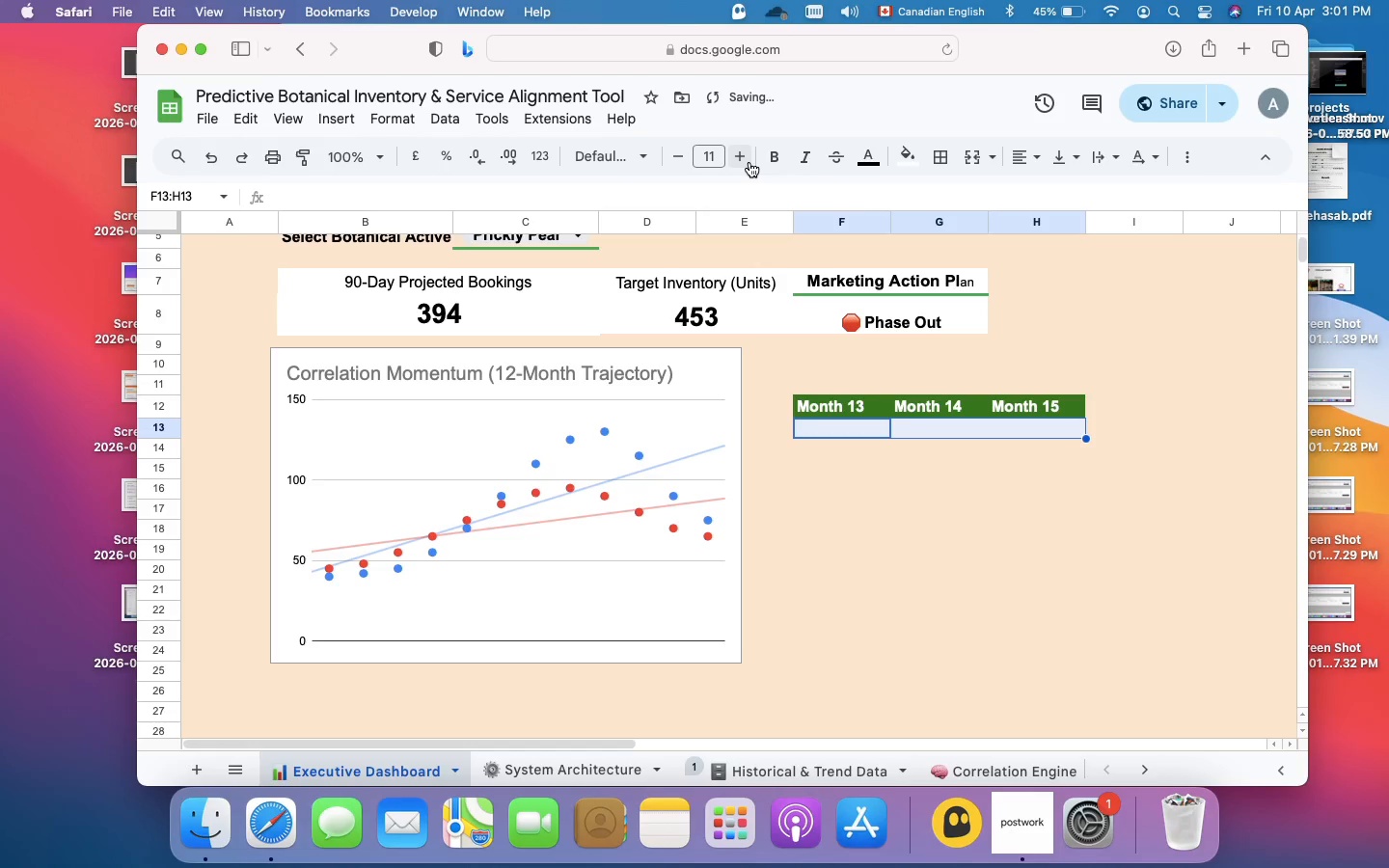 
left_click([749, 162])
 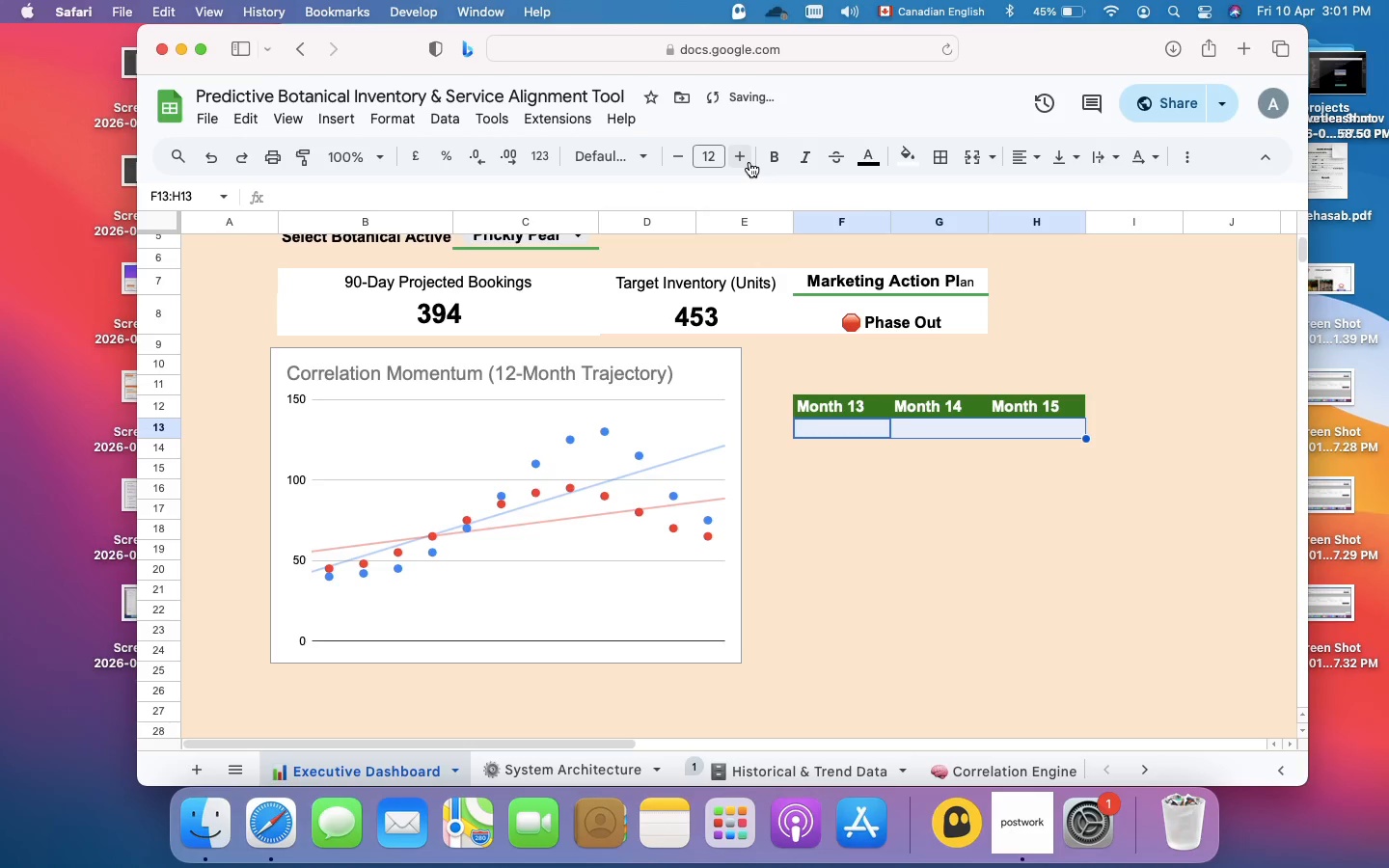 
left_click([749, 162])
 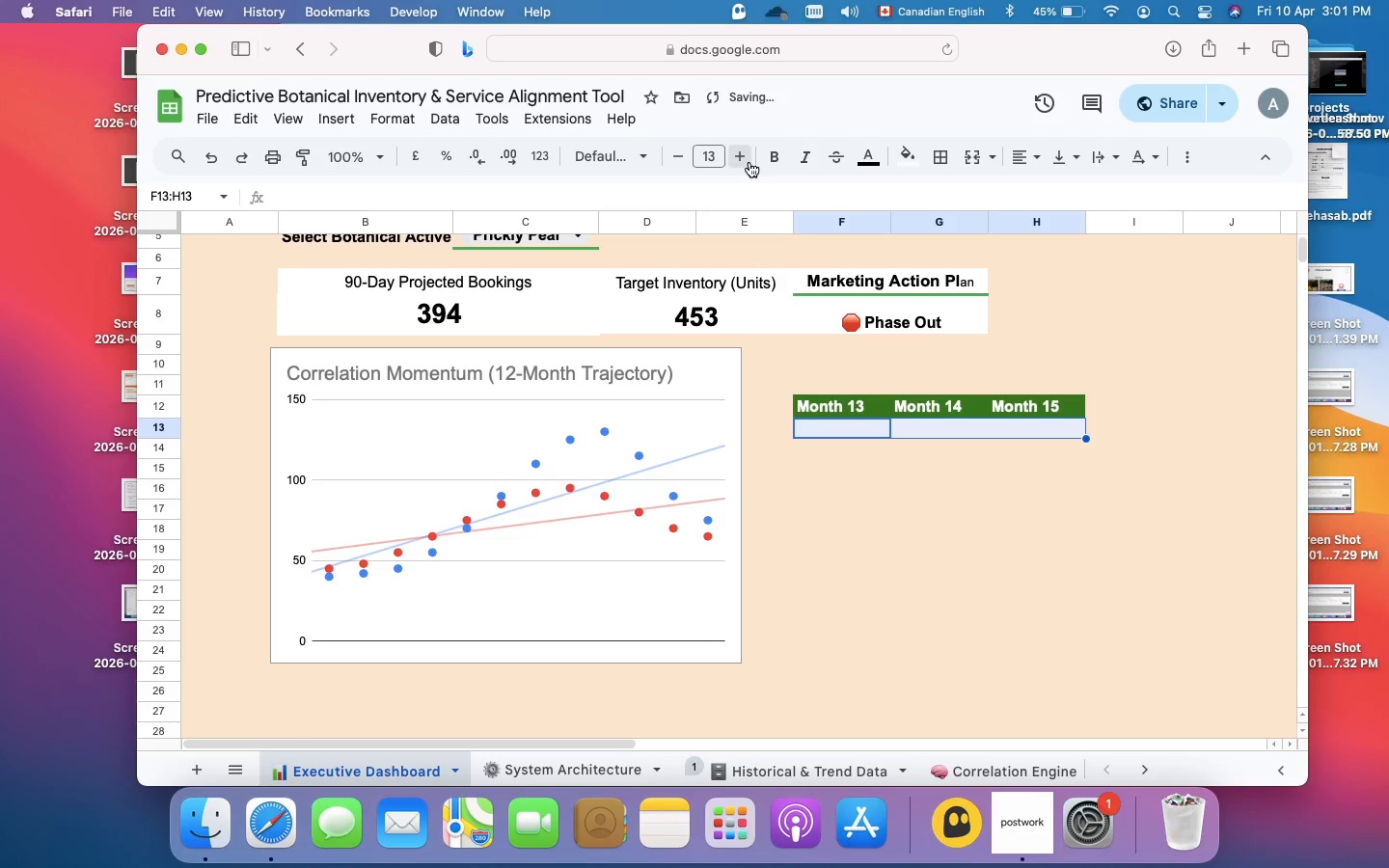 
left_click([749, 162])
 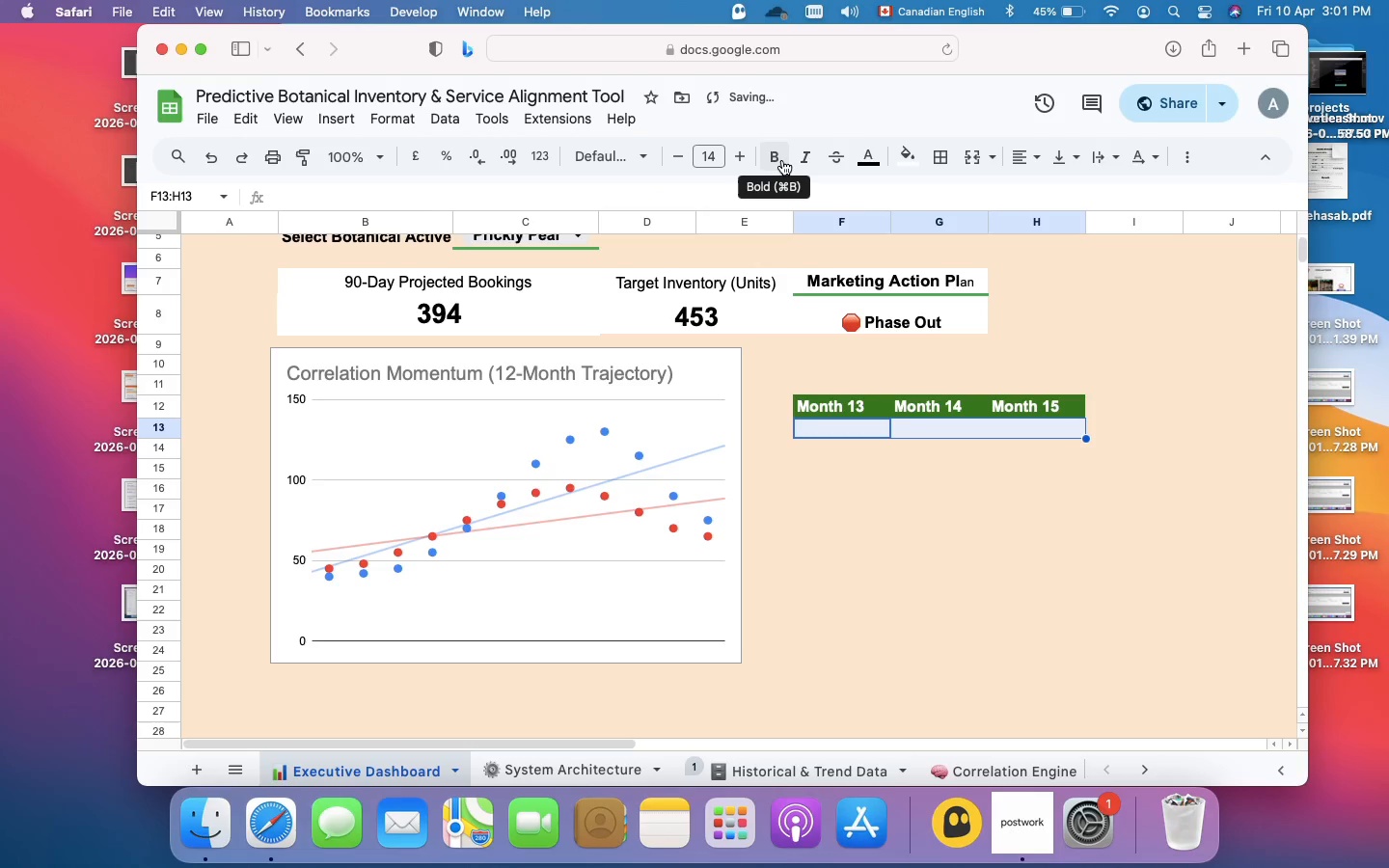 
left_click([782, 160])
 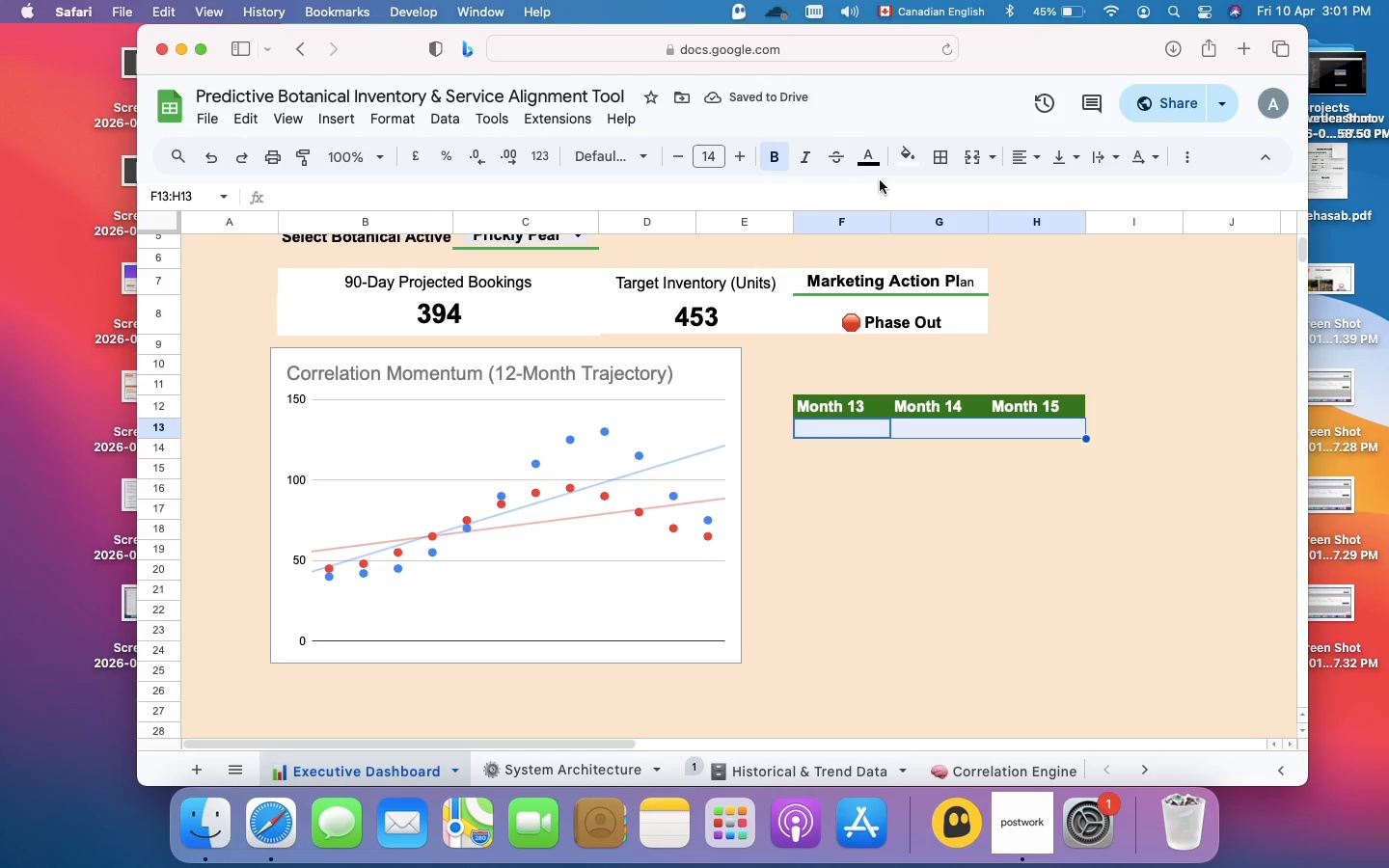 
left_click([1034, 153])
 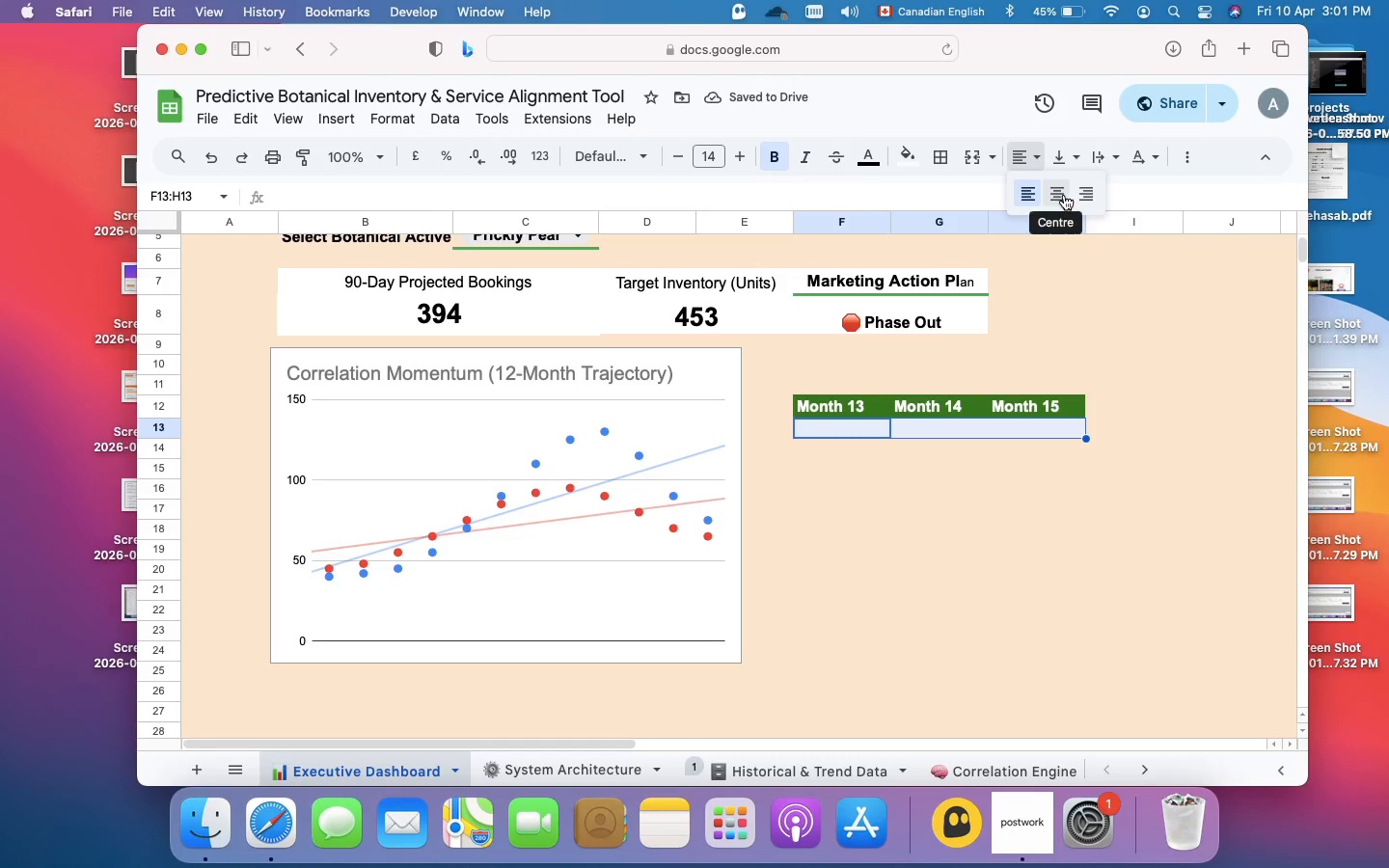 
left_click([1064, 195])
 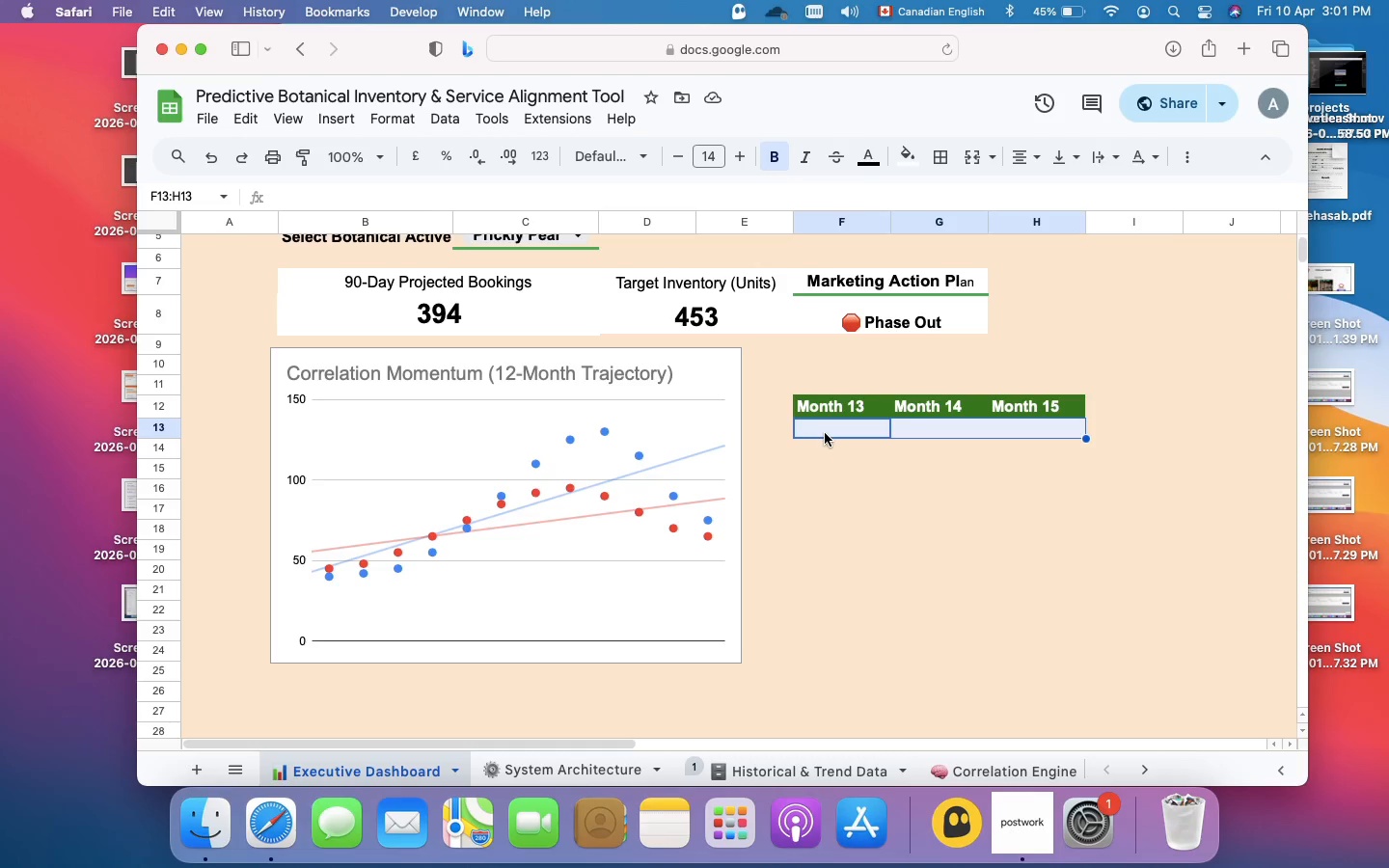 
wait(19.29)
 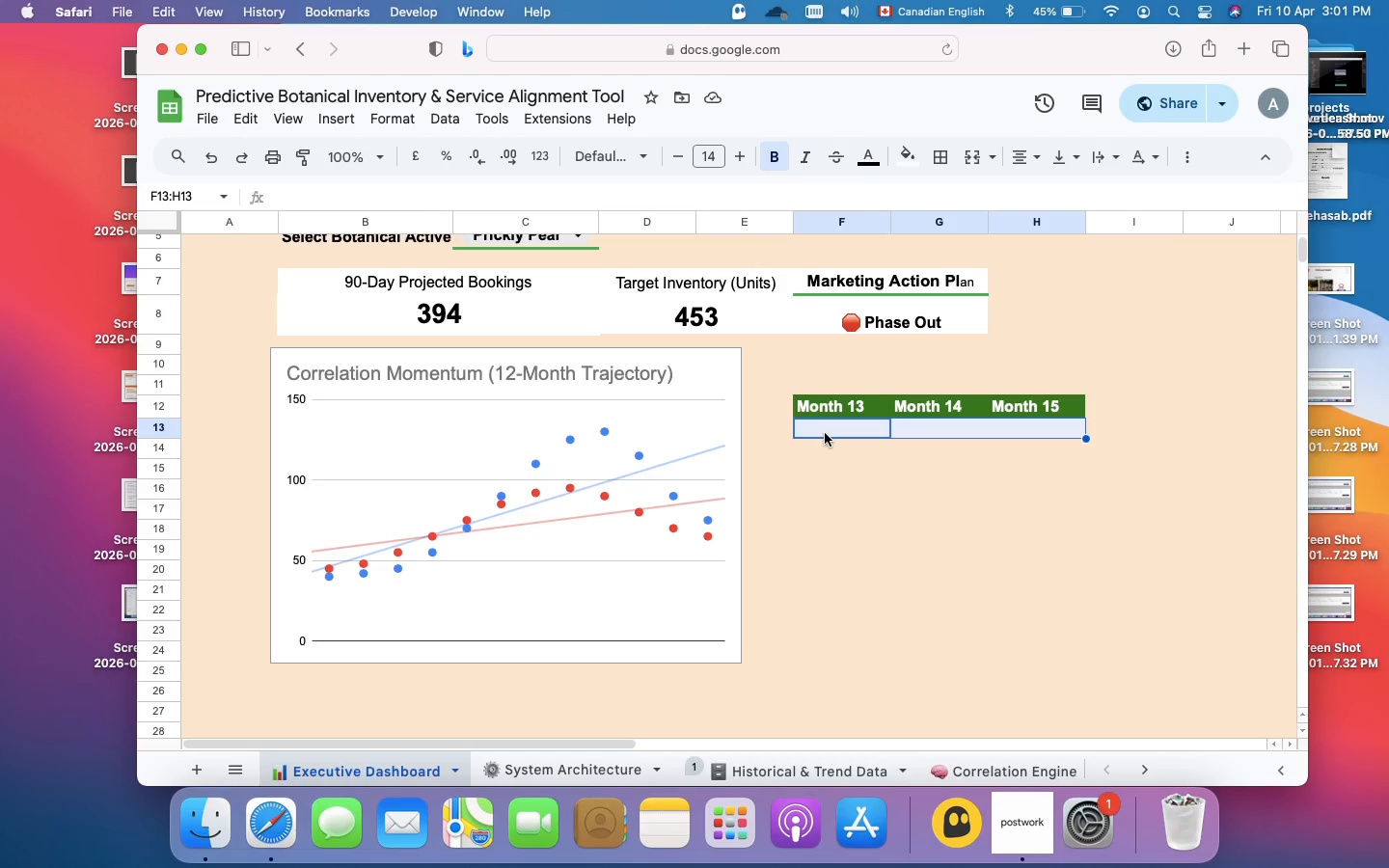 
left_click([825, 433])
 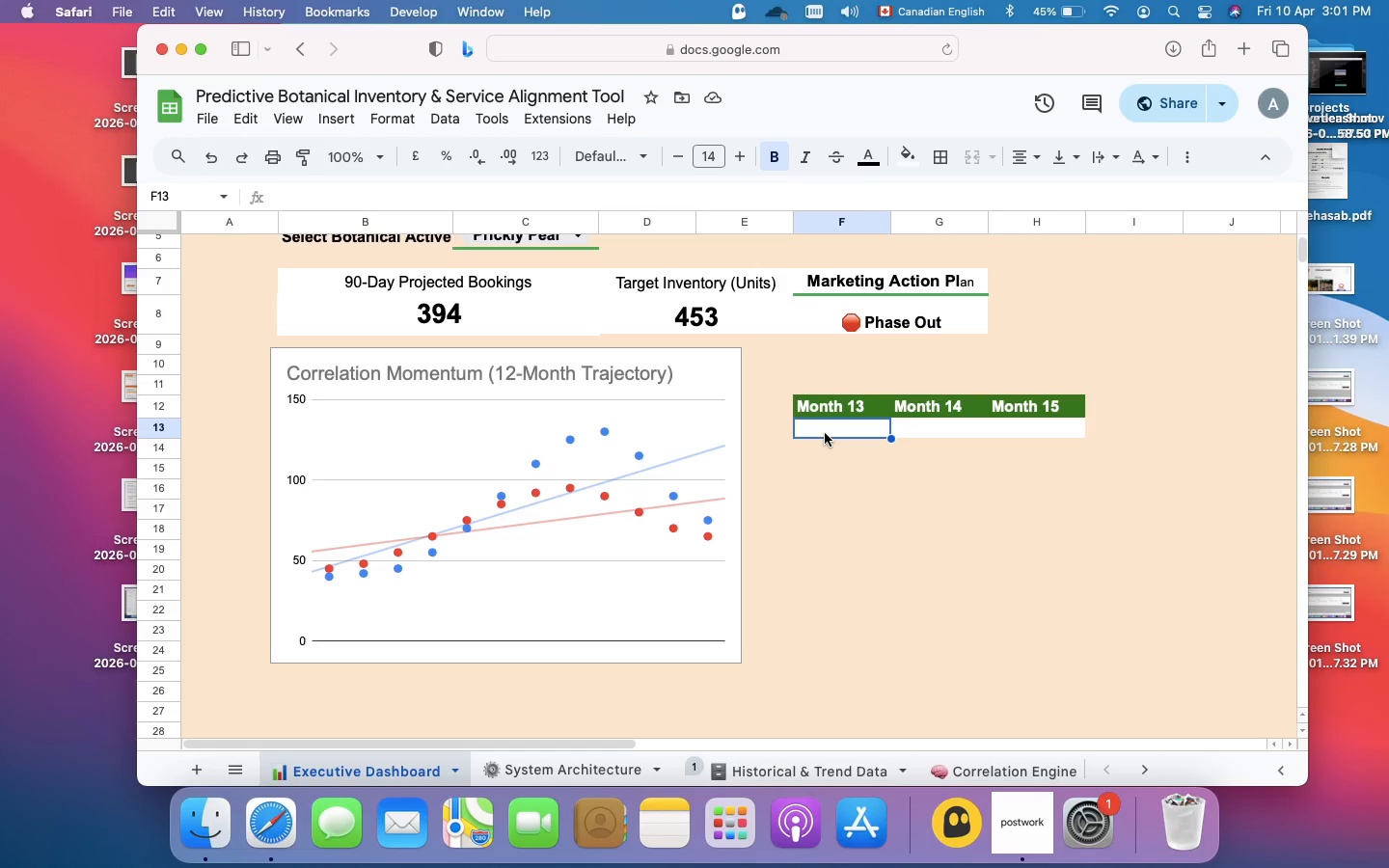 
left_click([825, 433])
 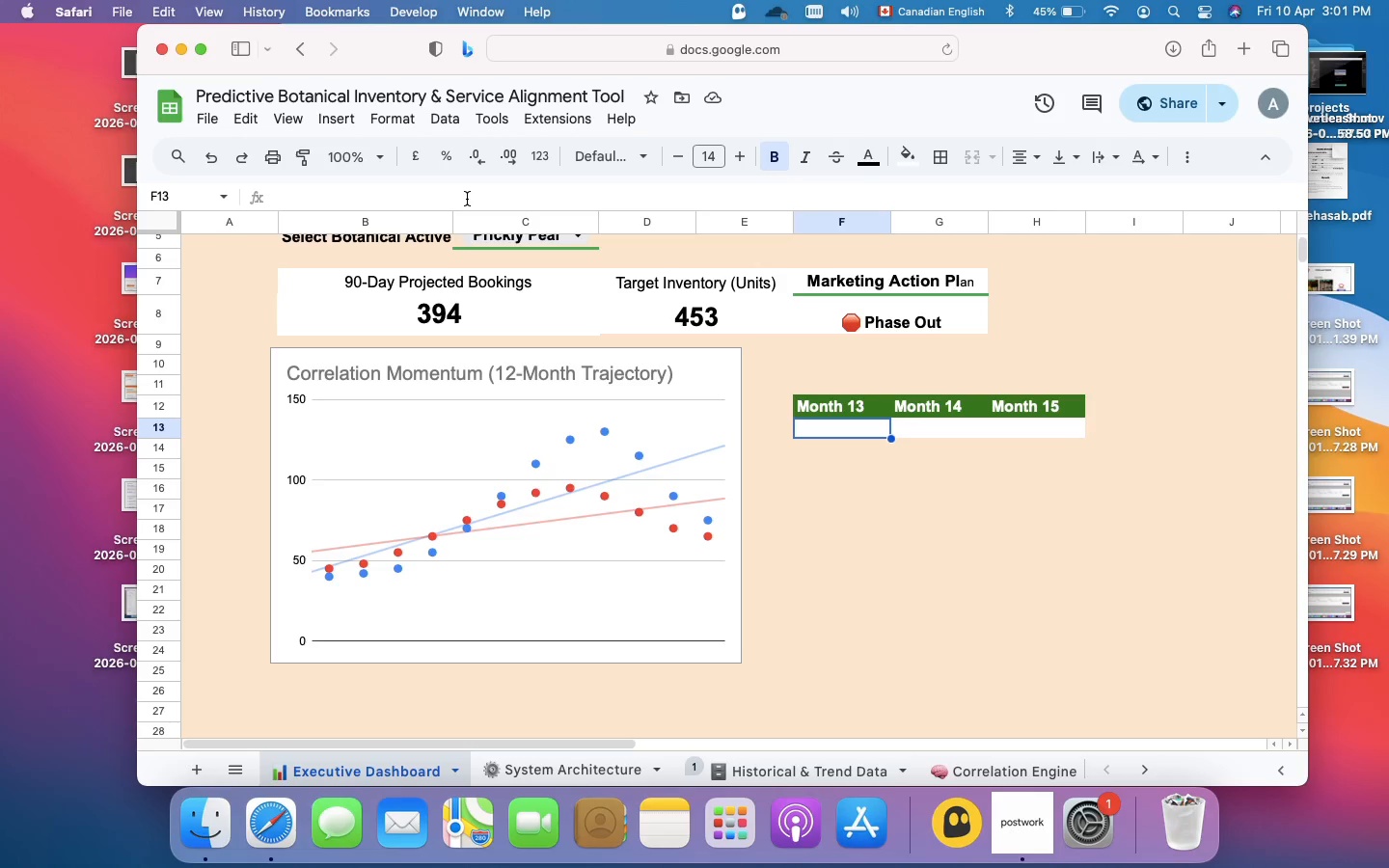 
left_click([465, 197])
 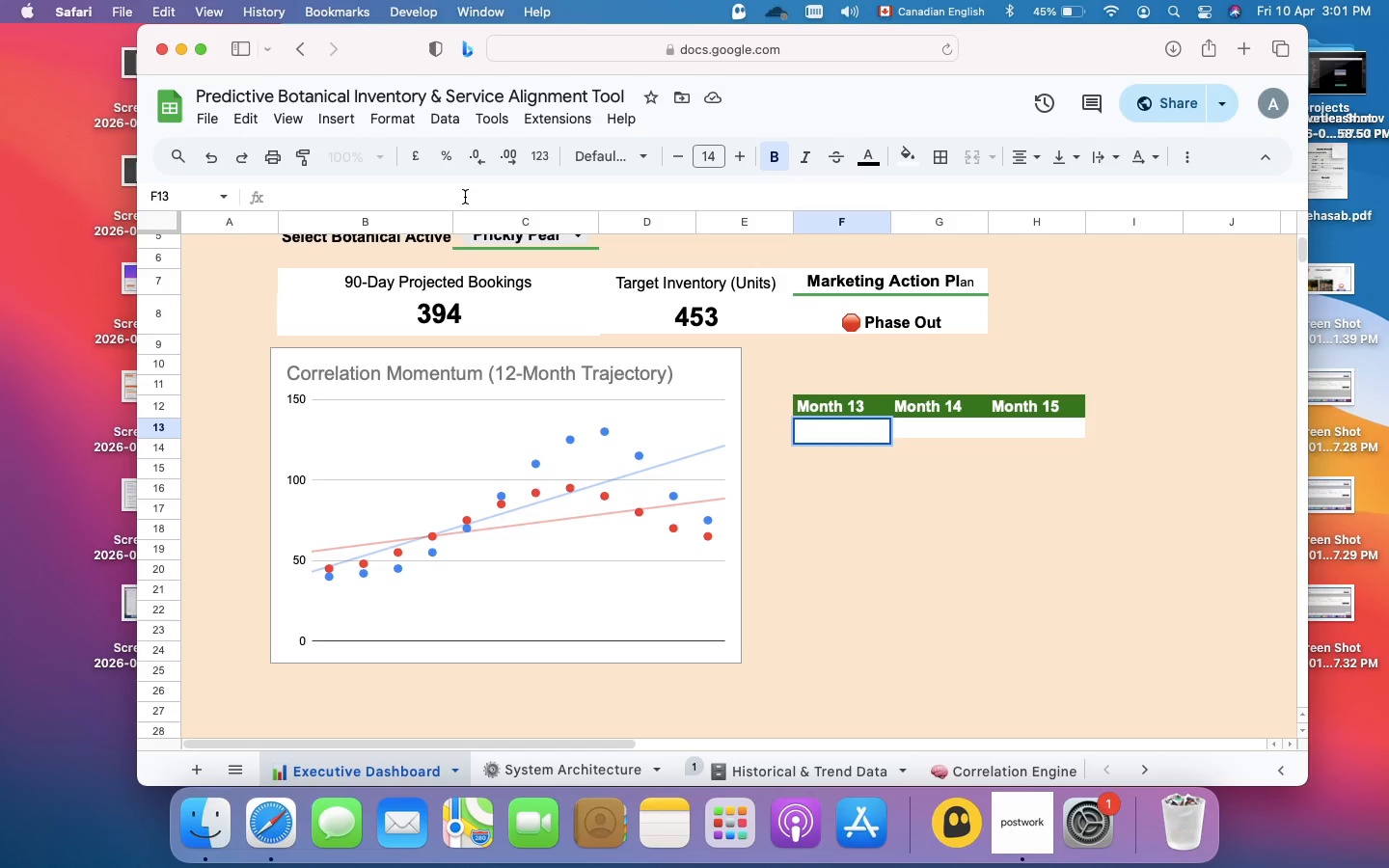 
type(=ROUND)
 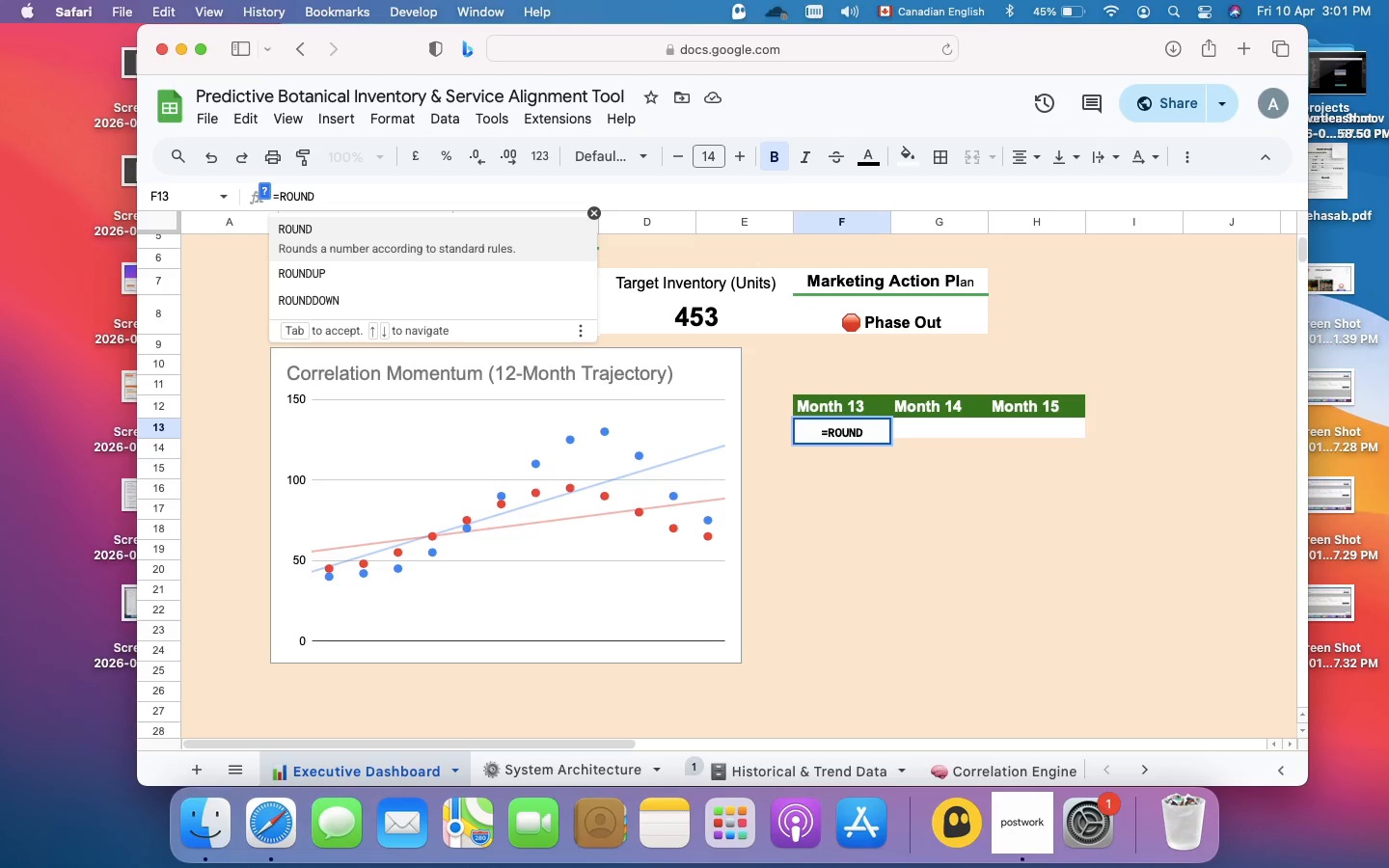 
type((FORECAST.LINEAR)
 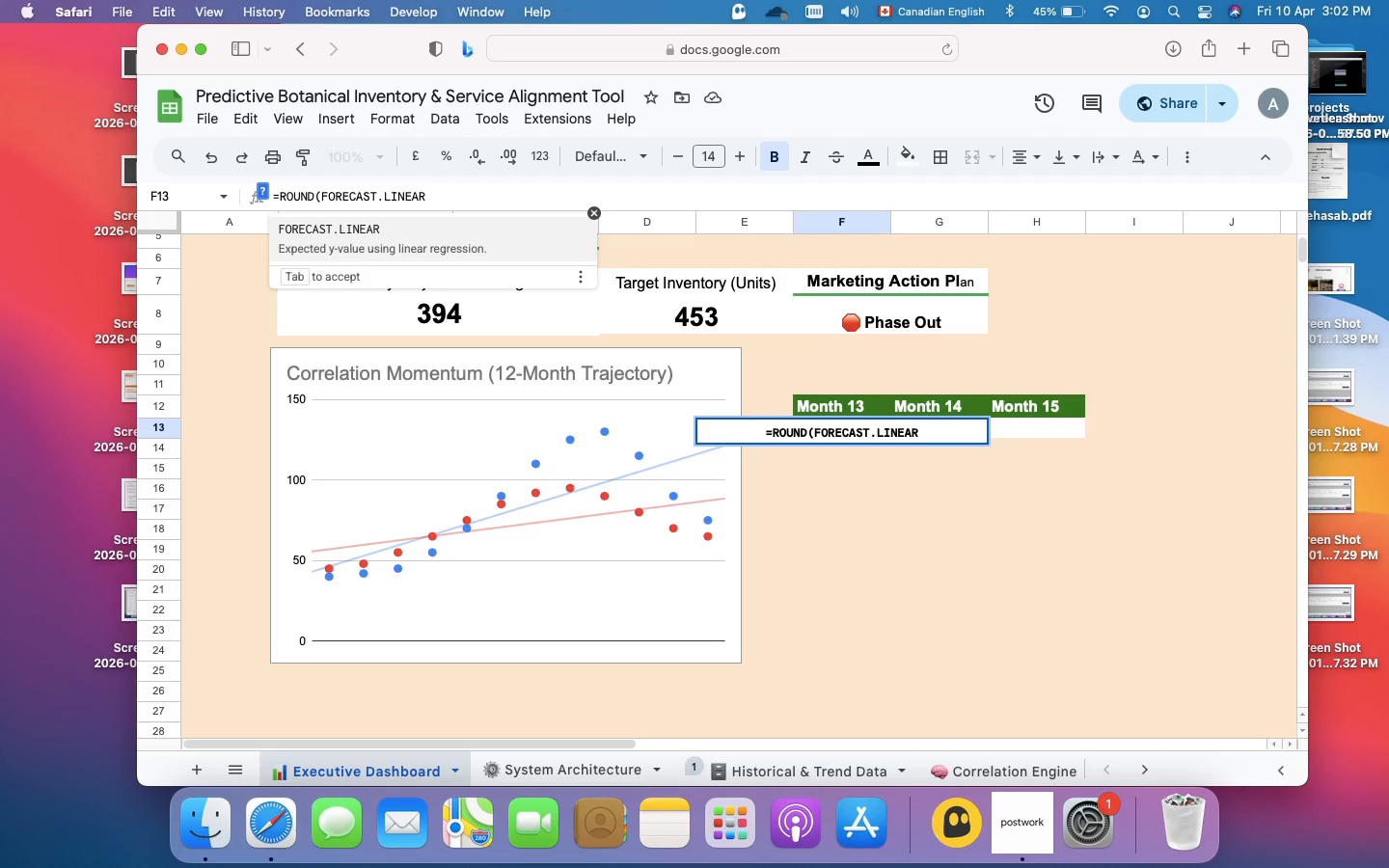 
type((13, '[Fn])
 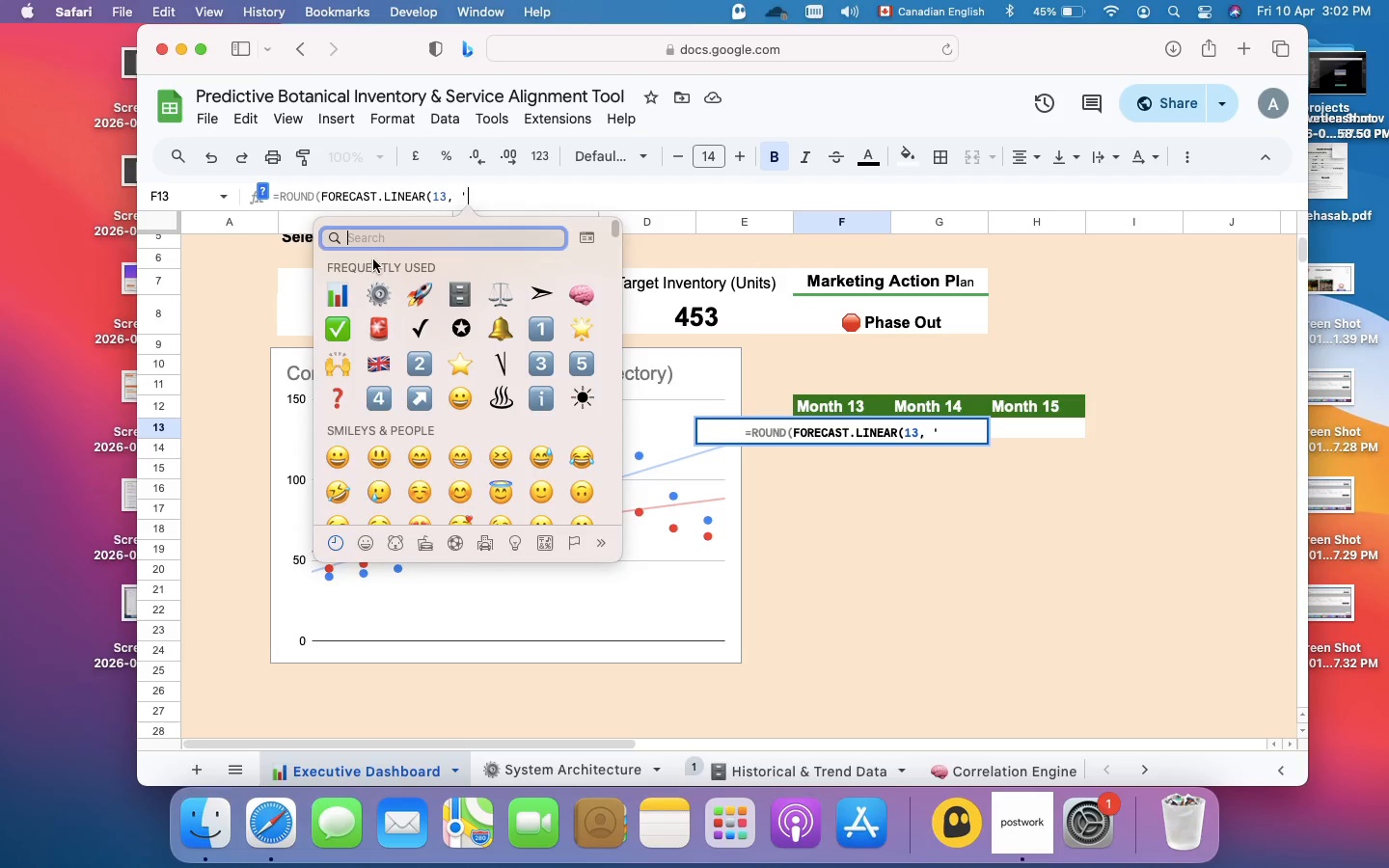 
left_click([372, 298])
 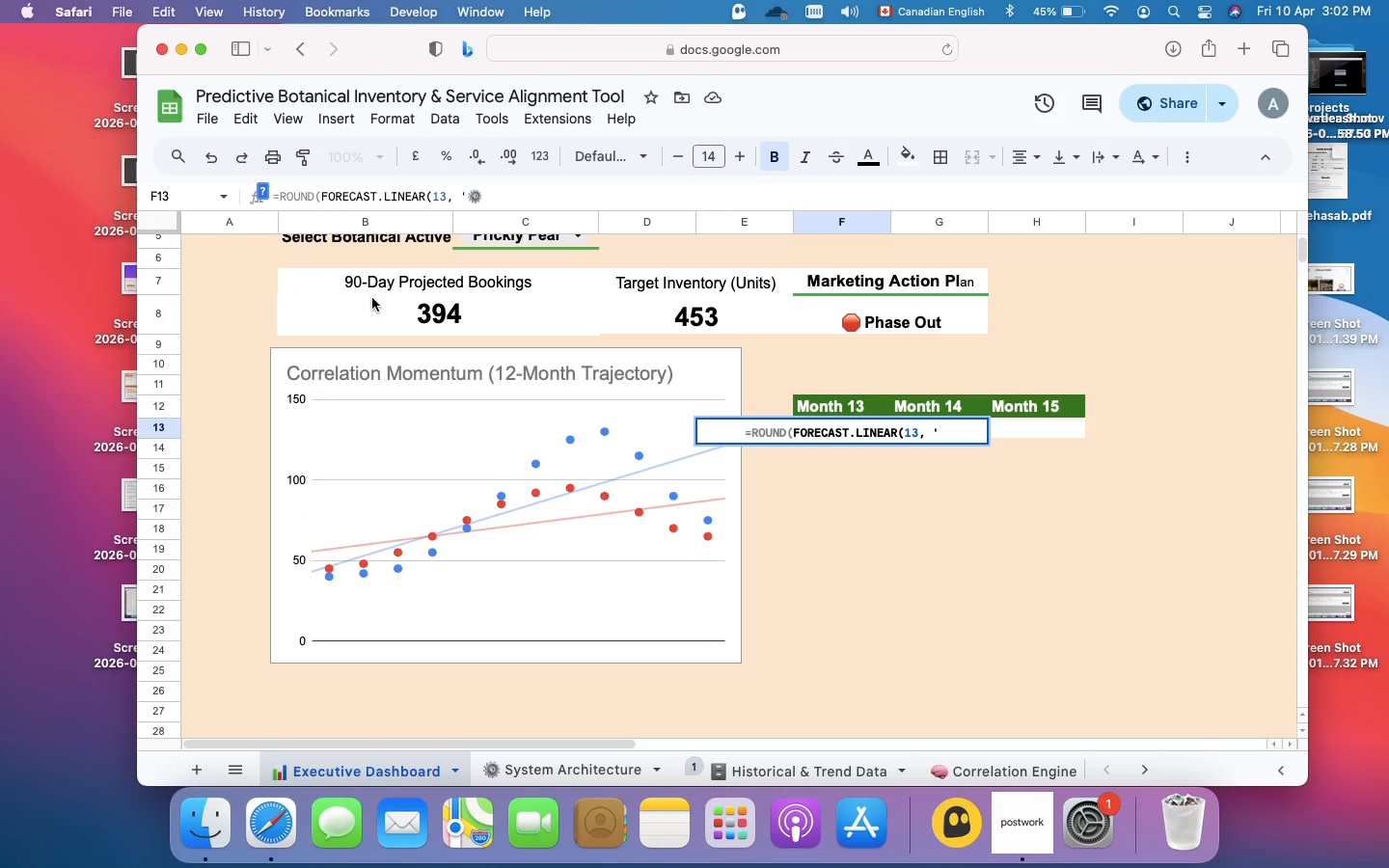 
key(Space)
 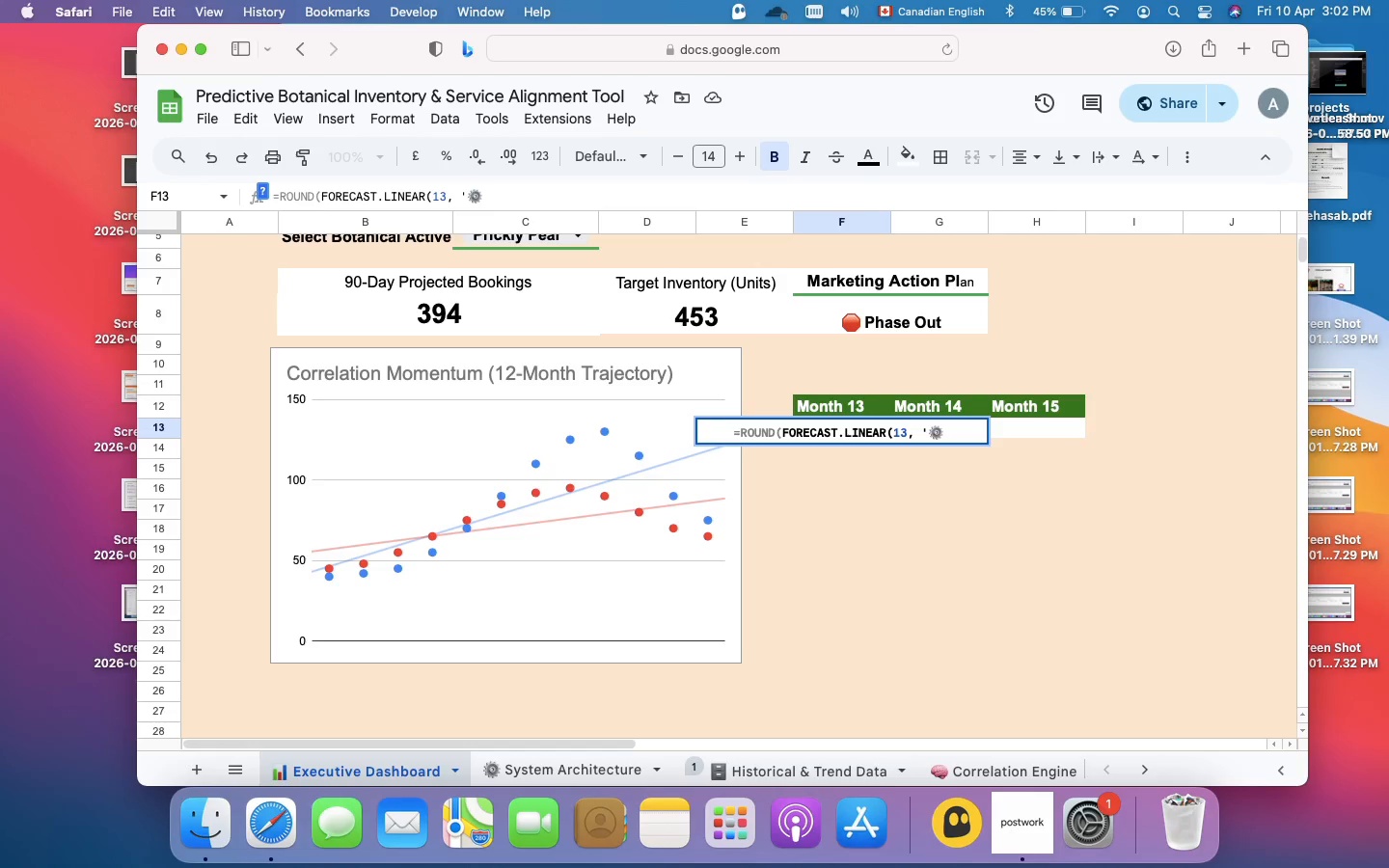 
type(bACKEN)
key(Backspace)
key(Backspace)
key(Backspace)
key(Backspace)
key(Backspace)
key(Backspace)
type(Ban)
key(Backspace)
type(ckend Hub'!)
 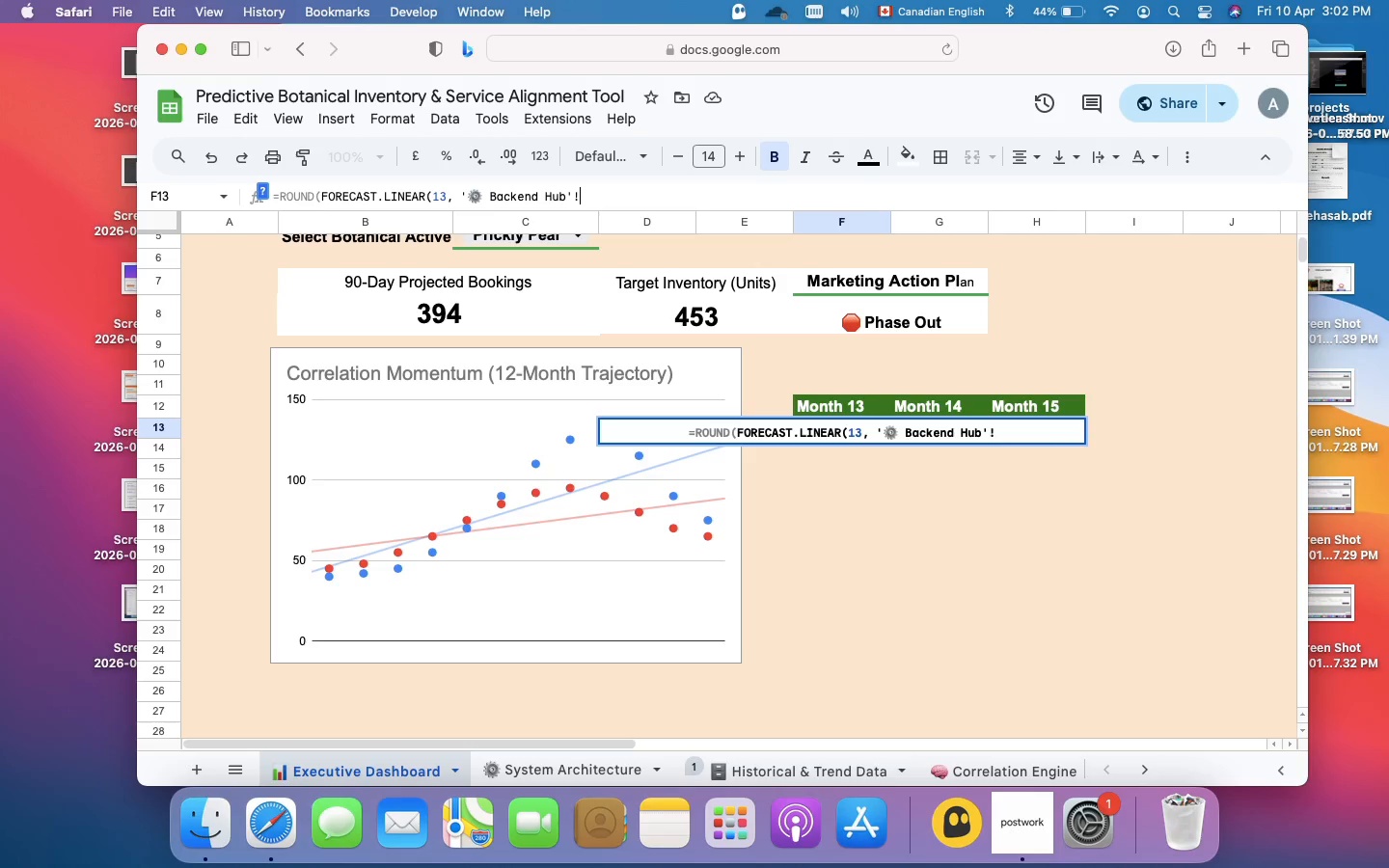 
type($D$8:$D$19)
 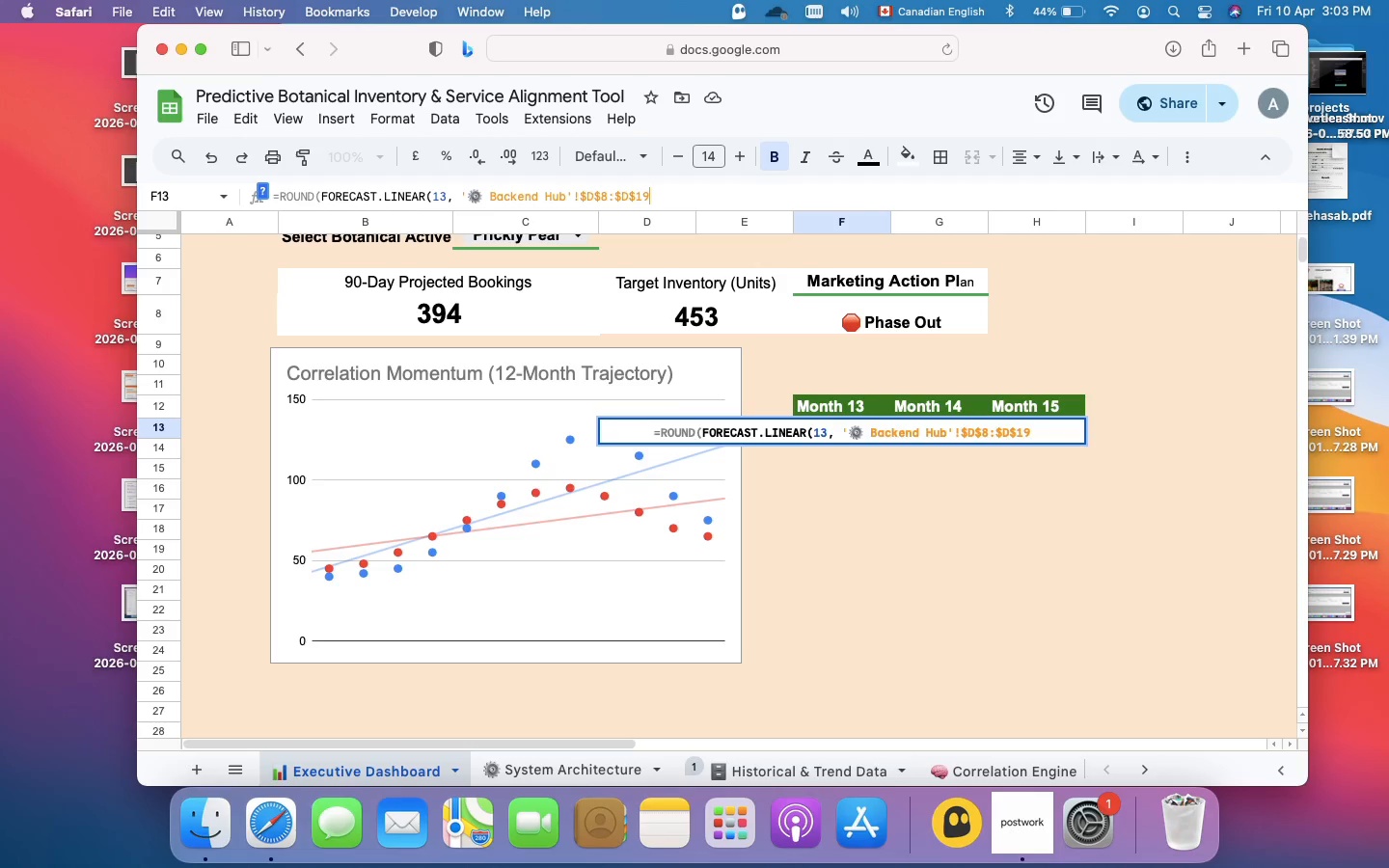 
left_click_drag(start_coordinate=[468, 193], to_coordinate=[565, 197])
 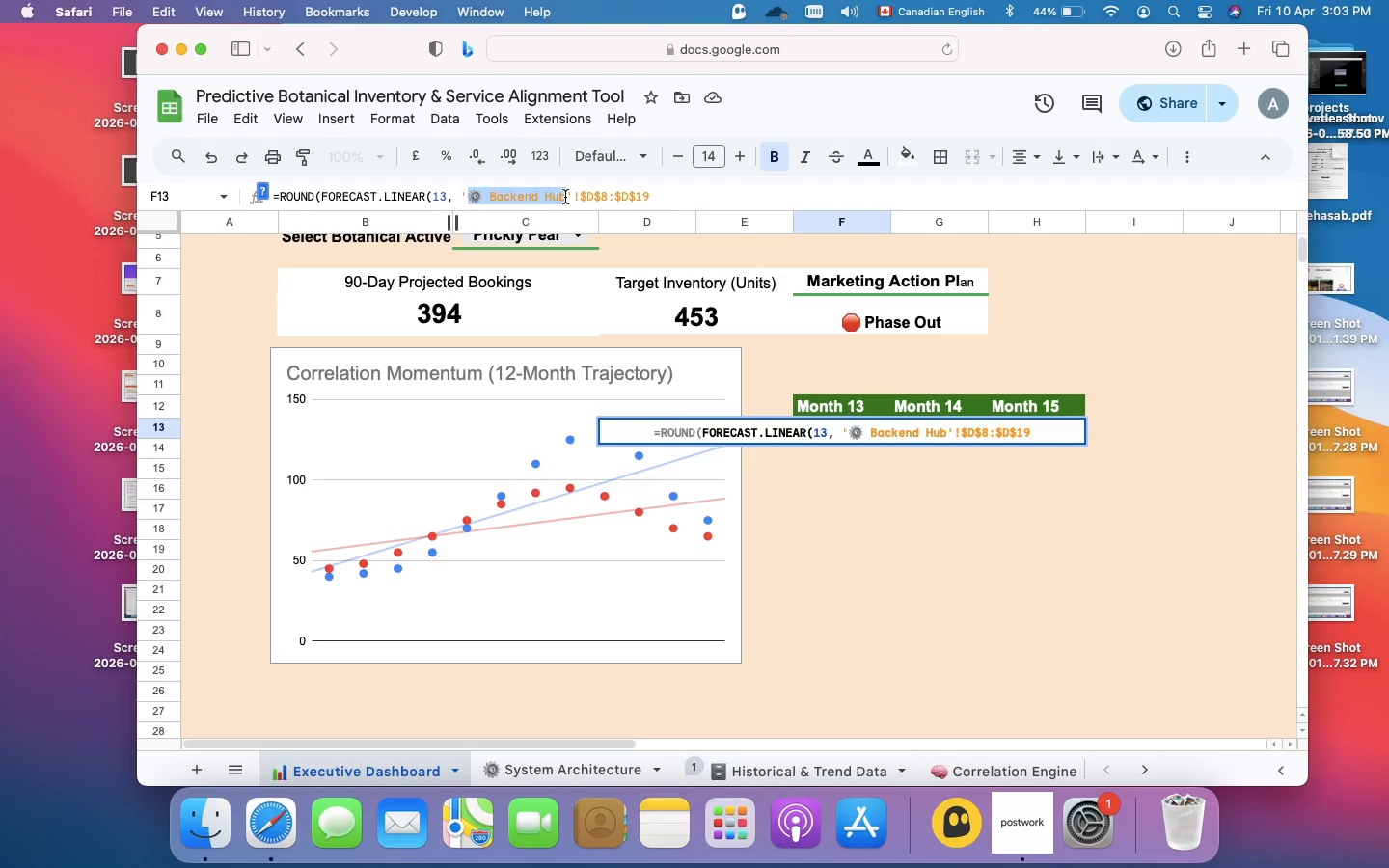 
key(Meta+C)
 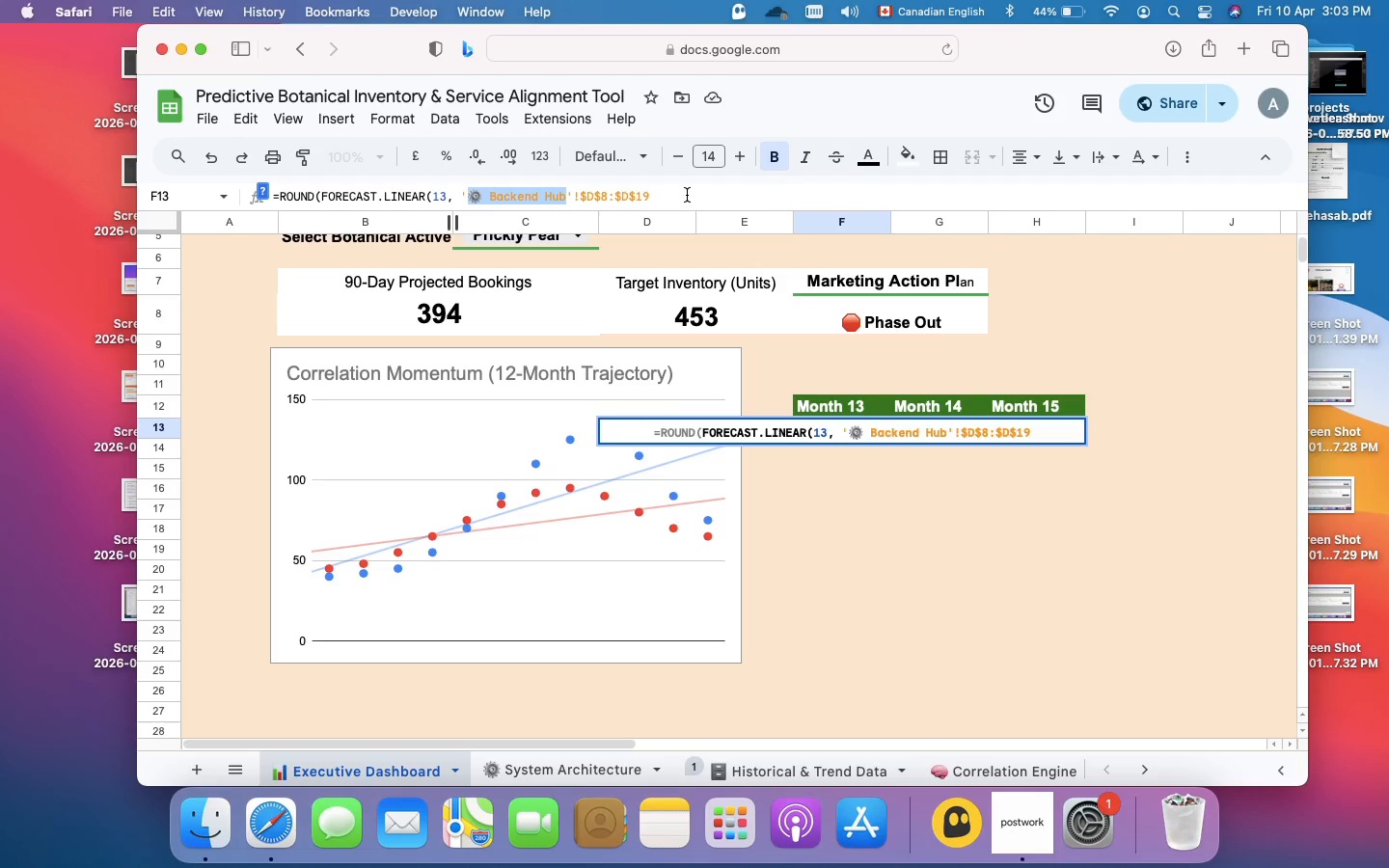 
left_click([687, 195])
 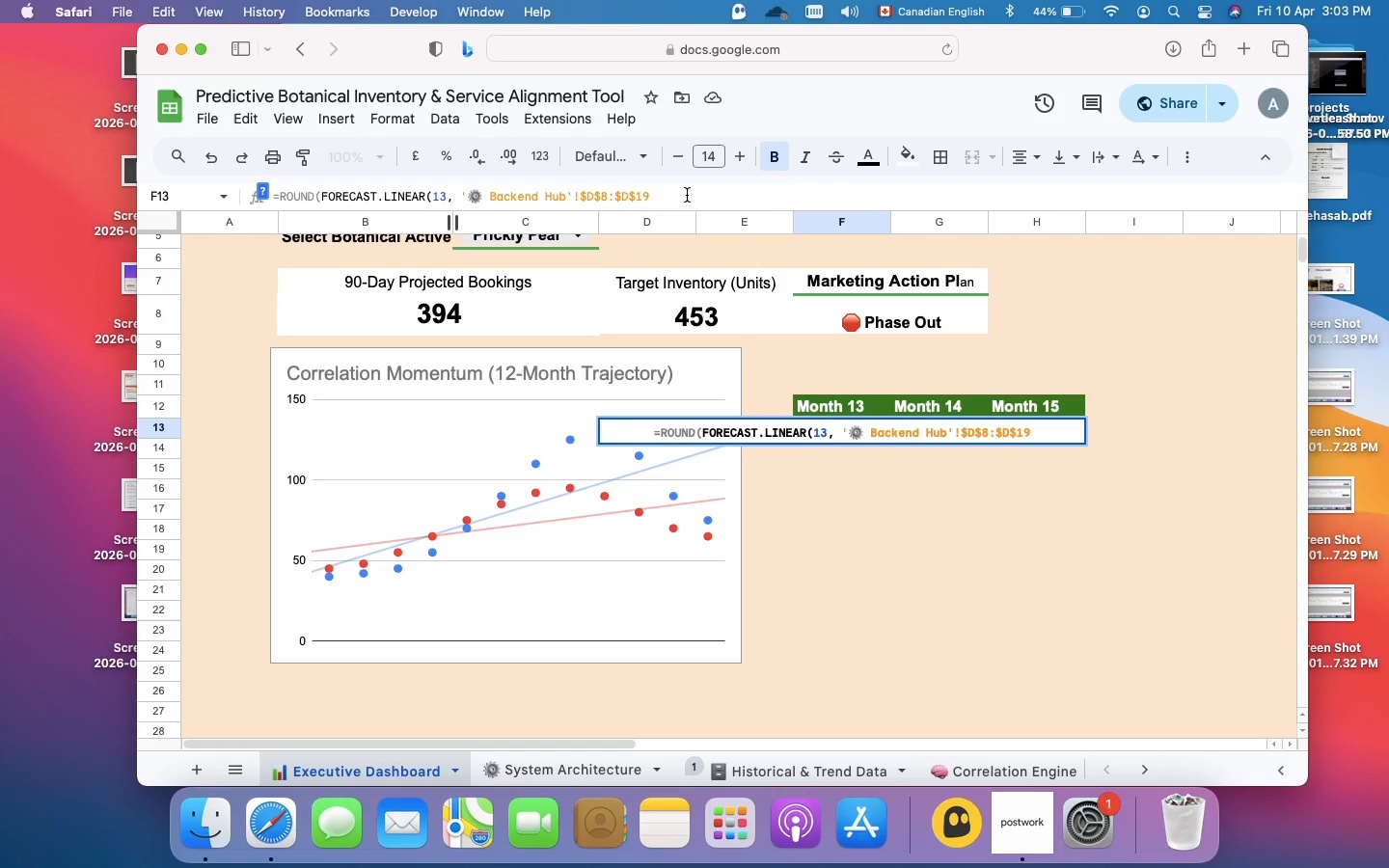 
key(Comma)
 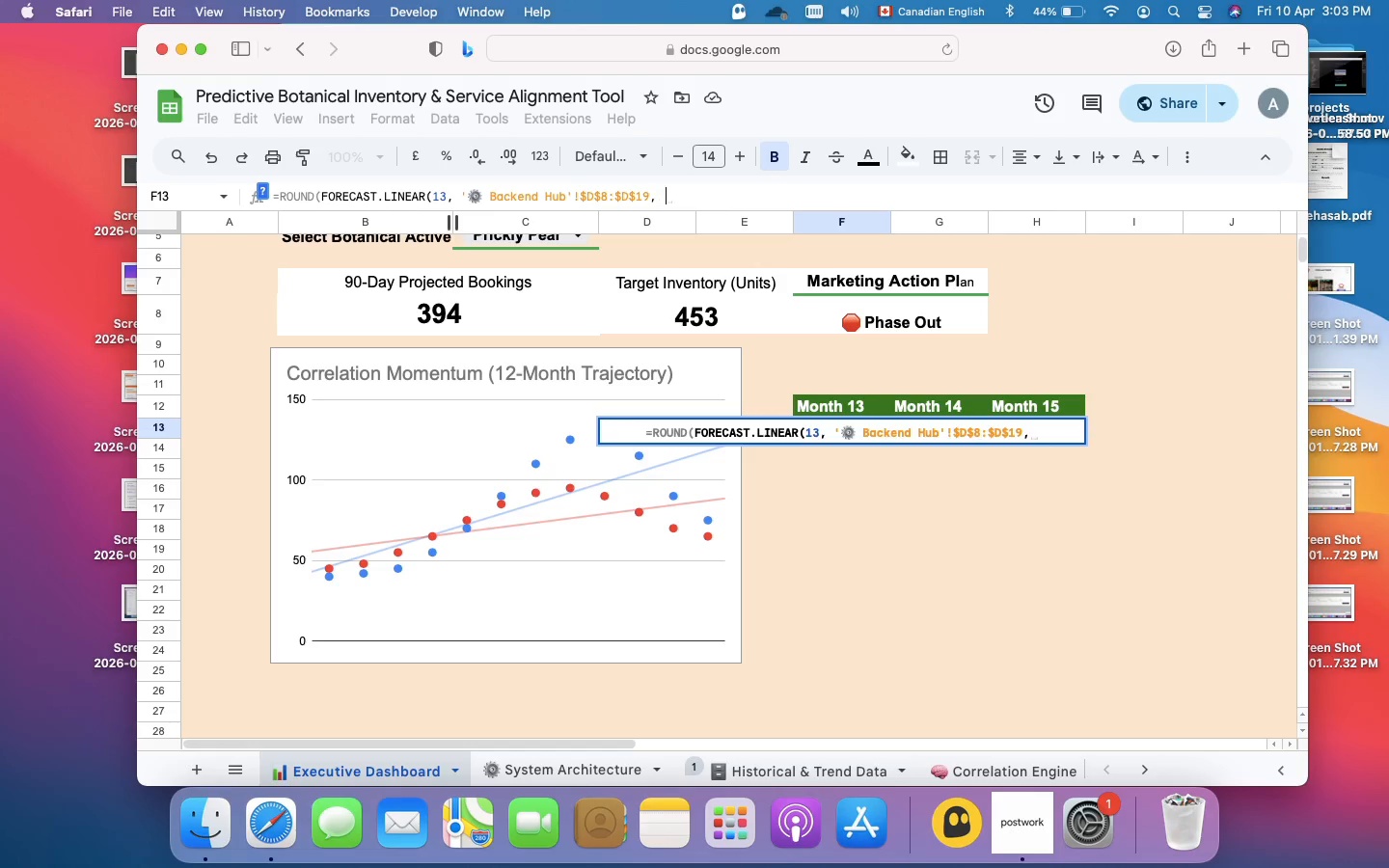 
key(Space)
 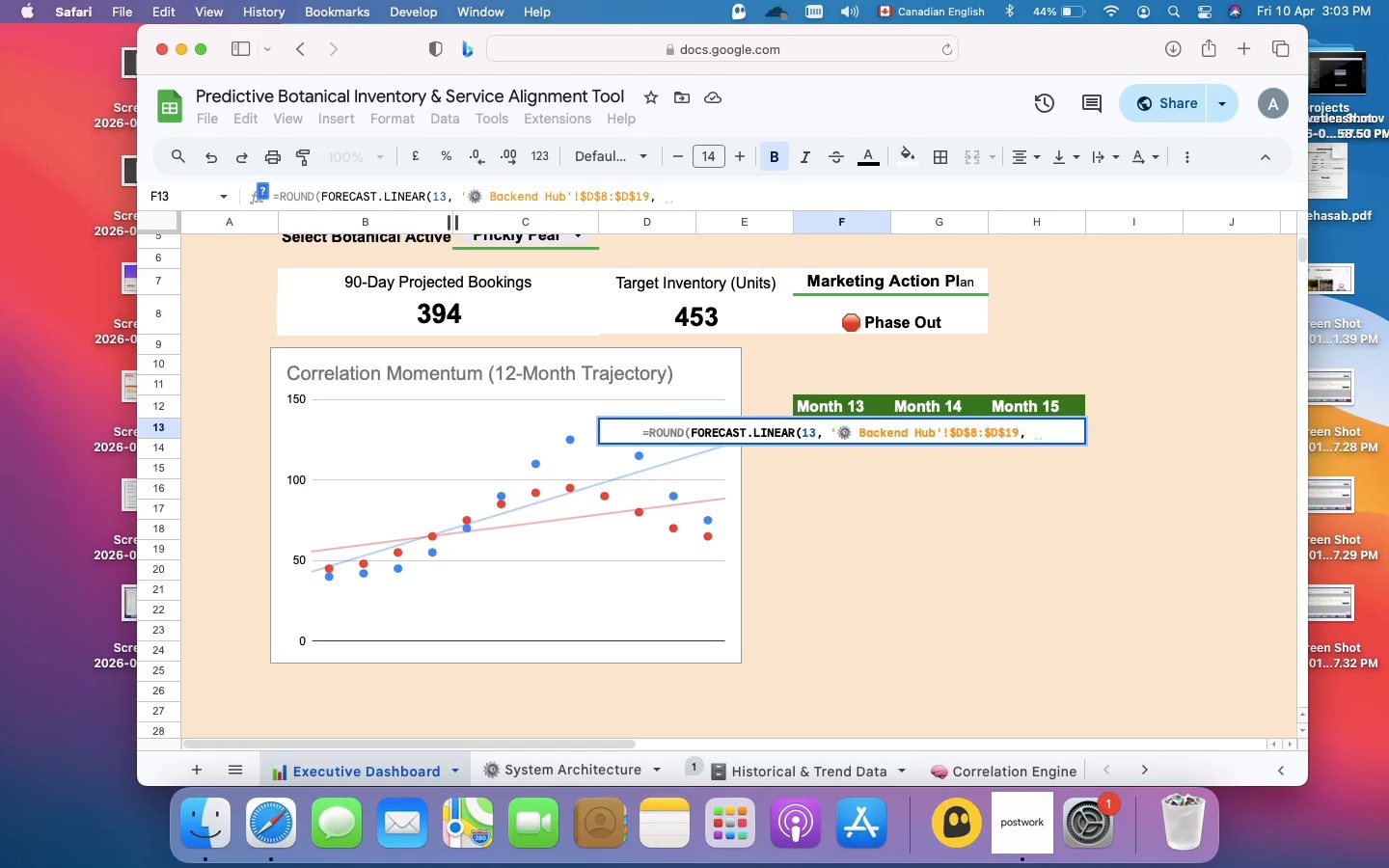 
key(Quote)
 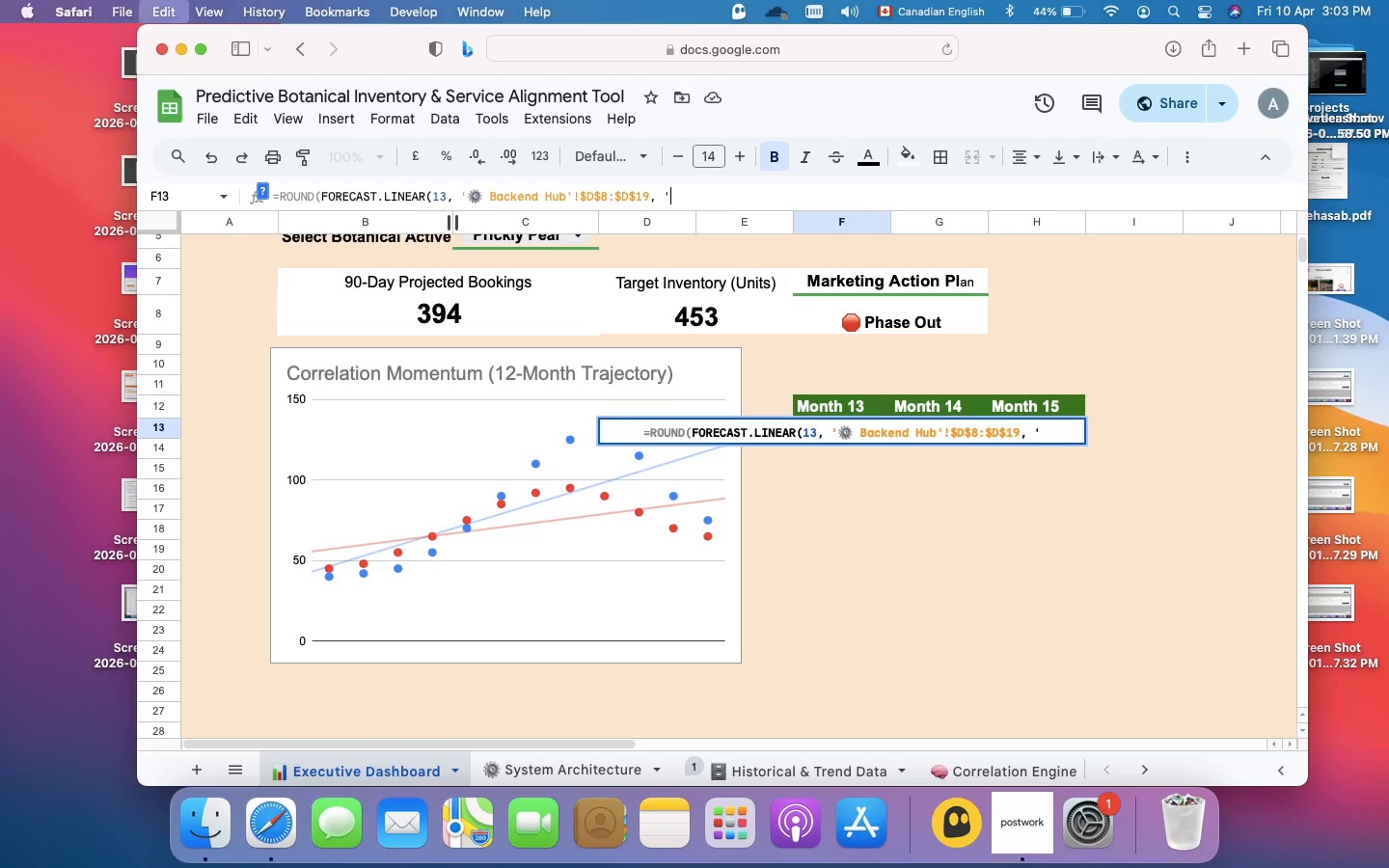 
key(Meta+V)
 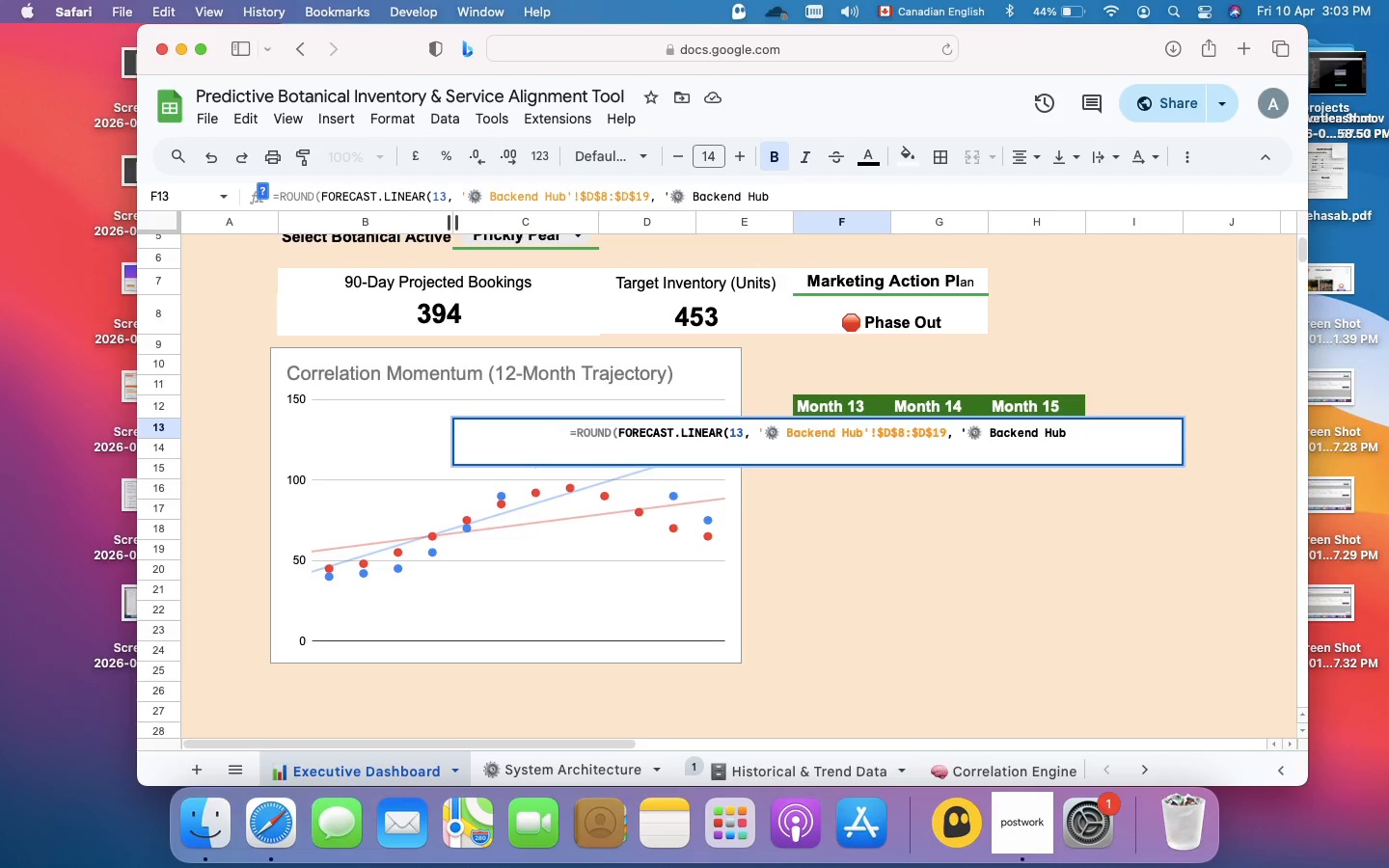 
key(Quote)
 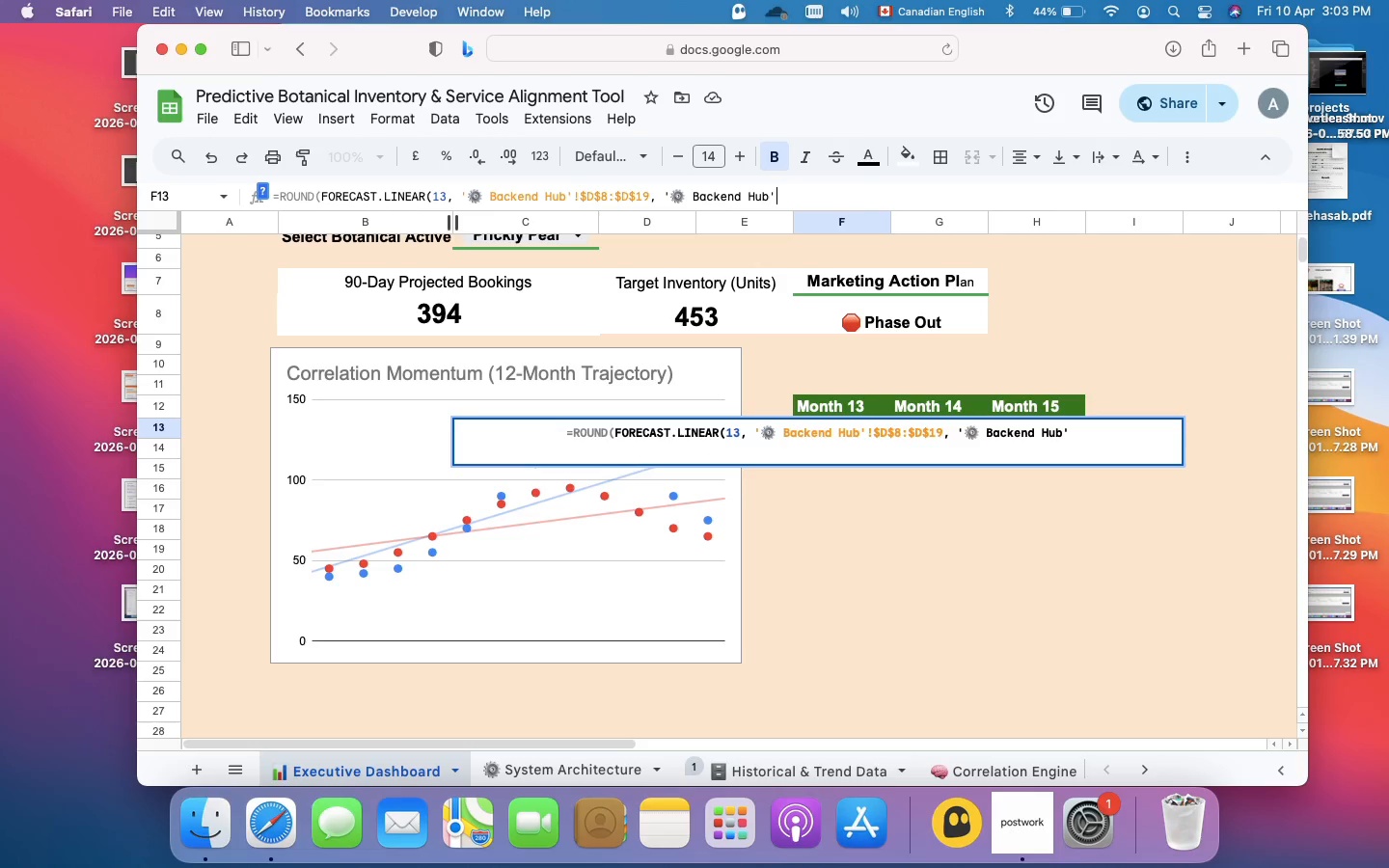 
key(Shift+1)
 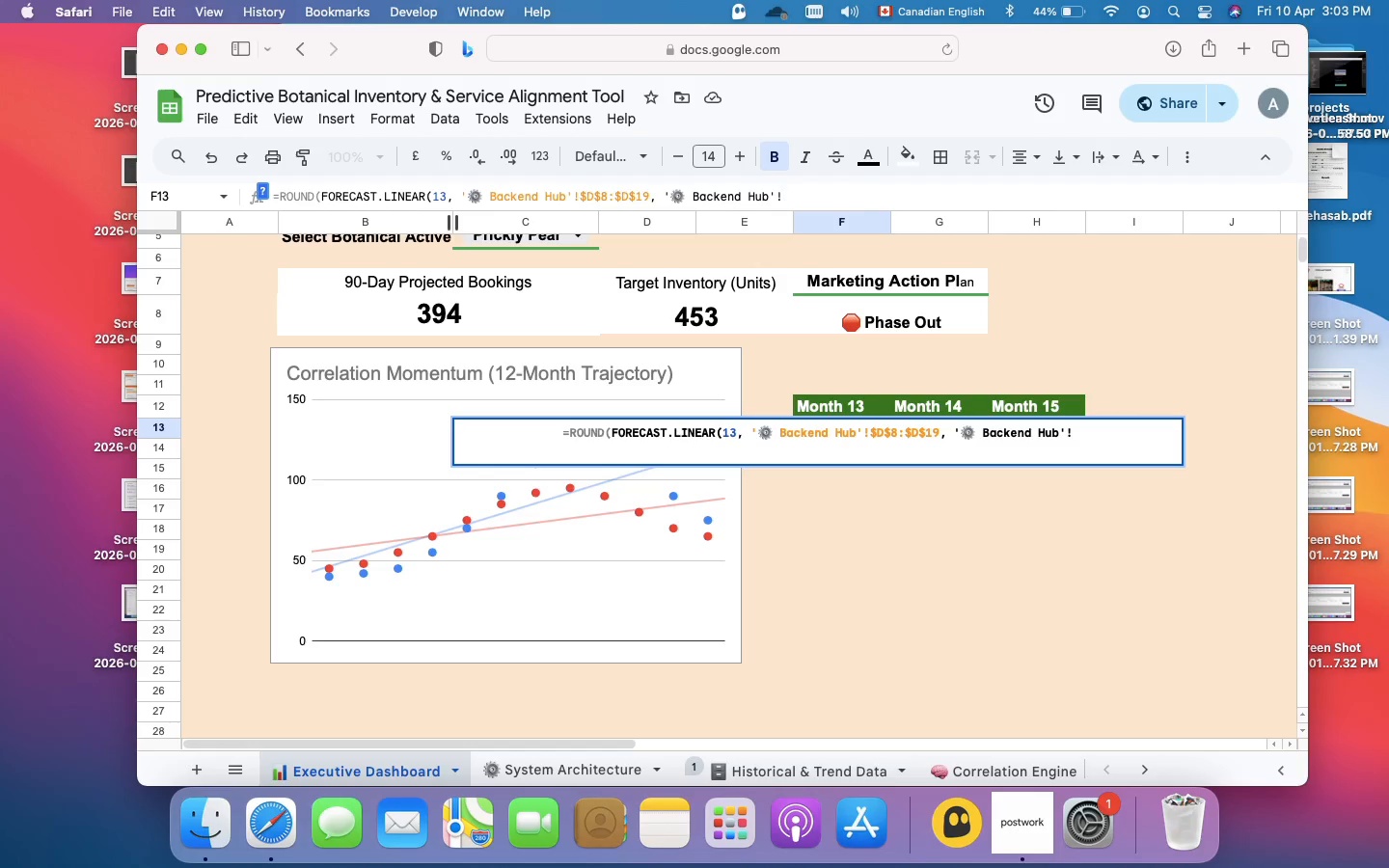 
wait(12.3)
 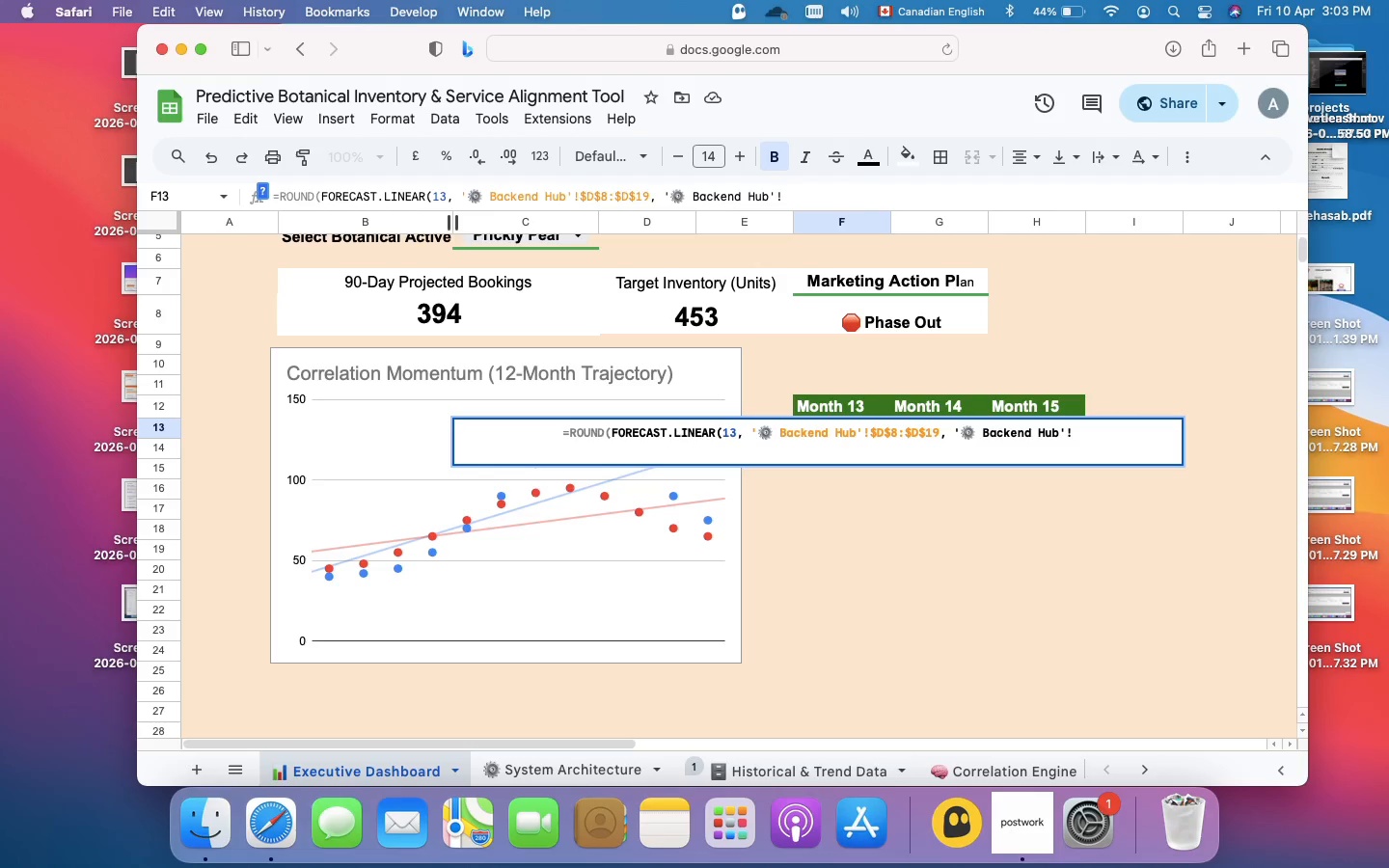 
type($B$8:$B$19))
 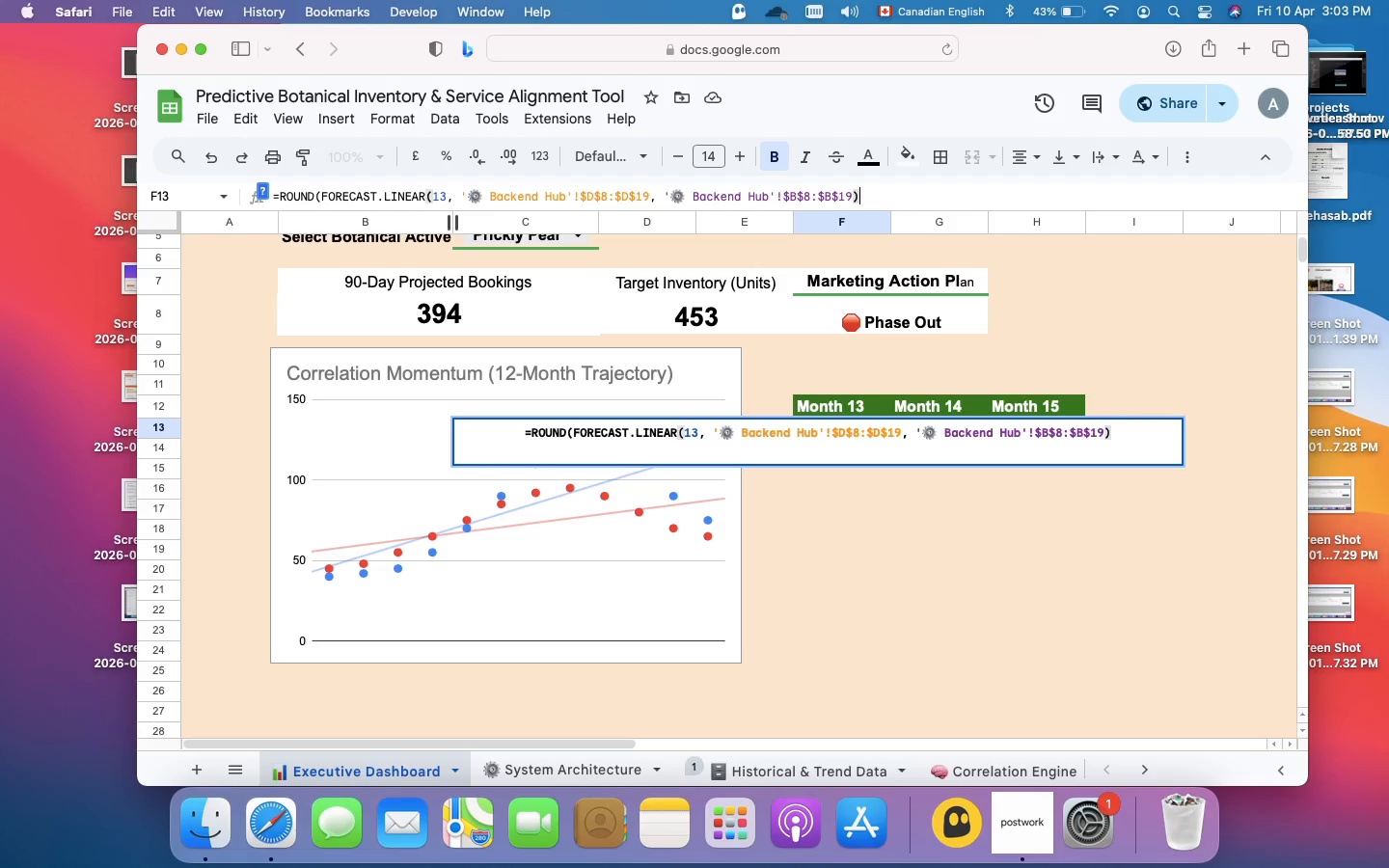 
type(, 0))
 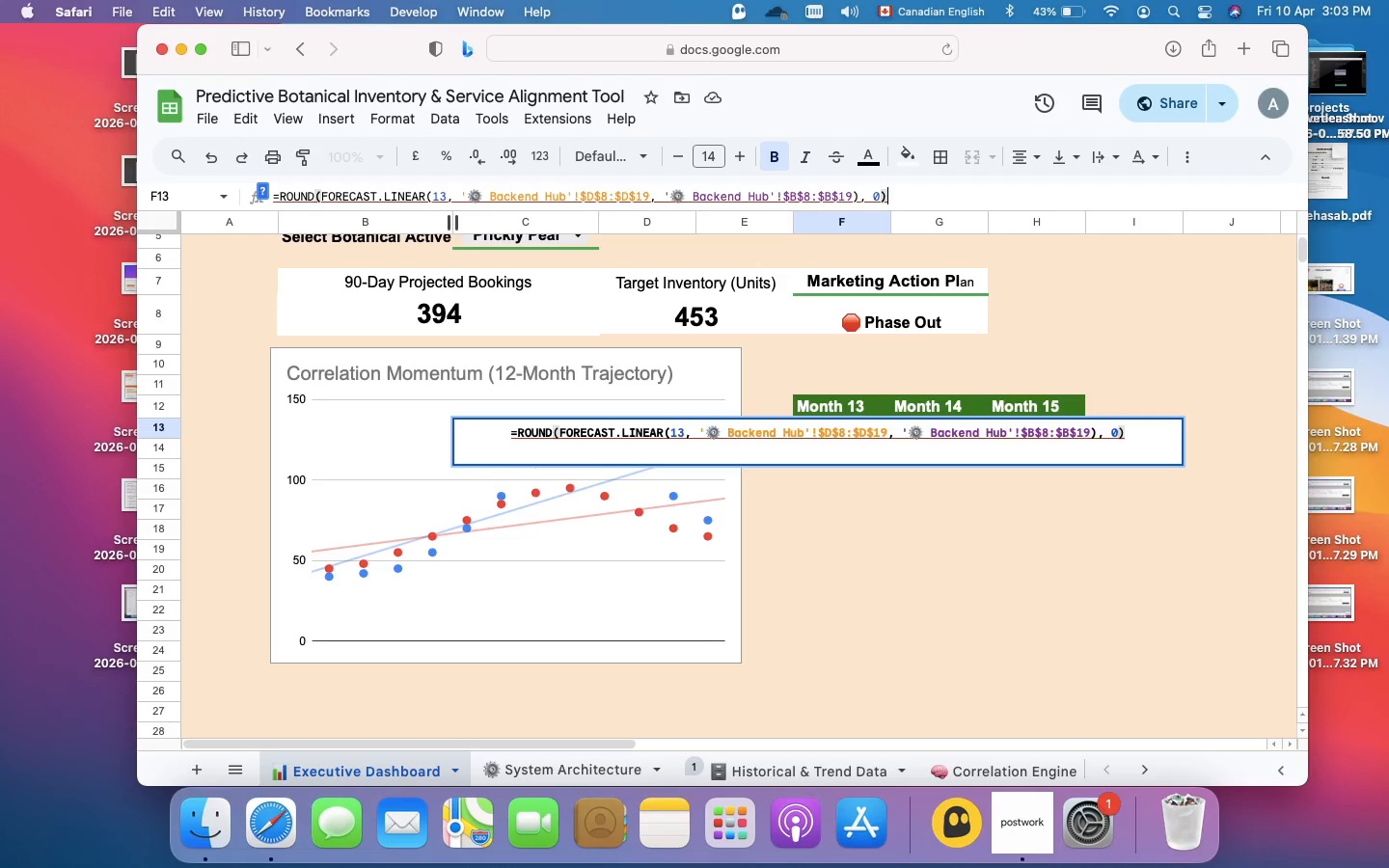 
wait(5.68)
 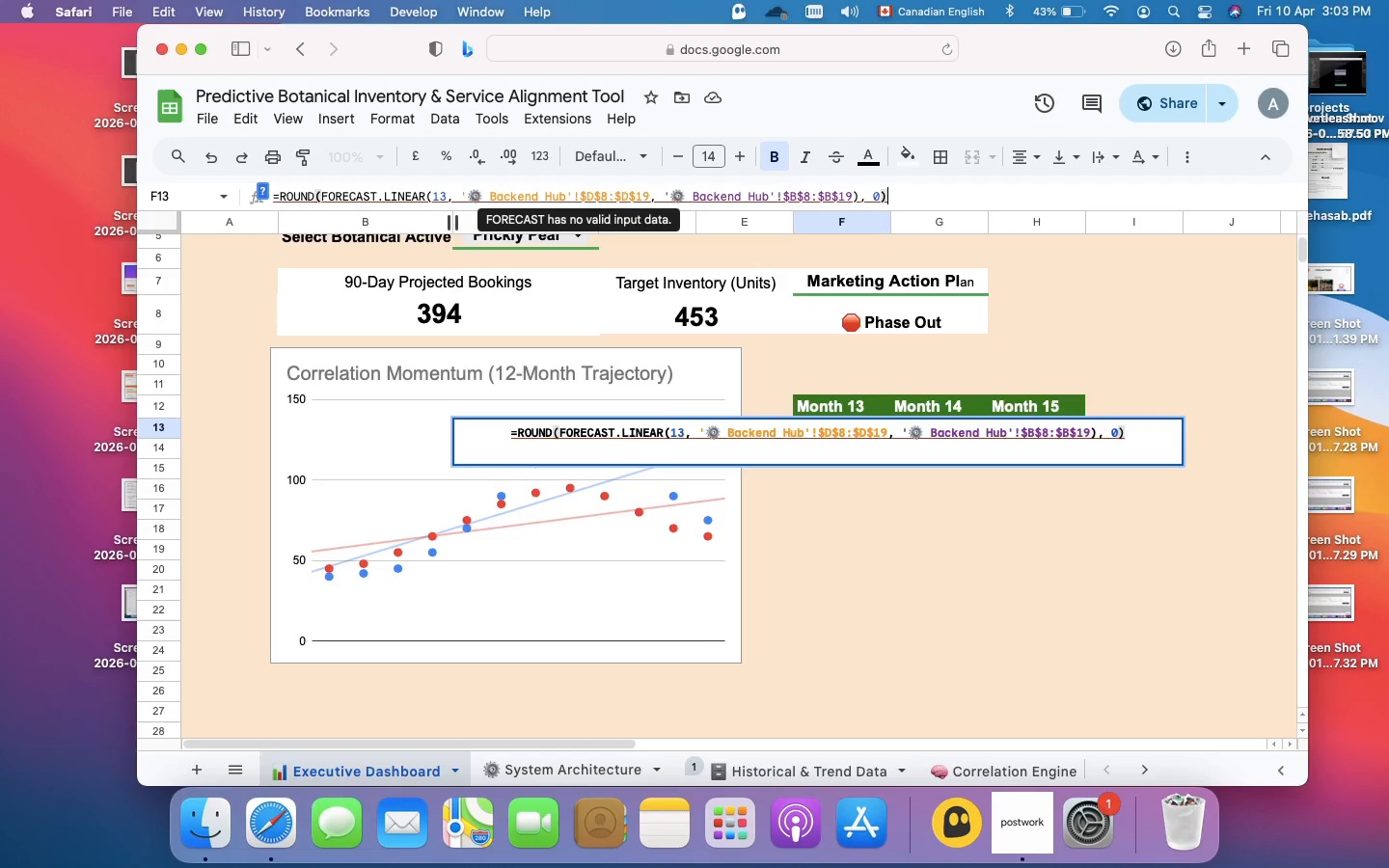 
key(Enter)
 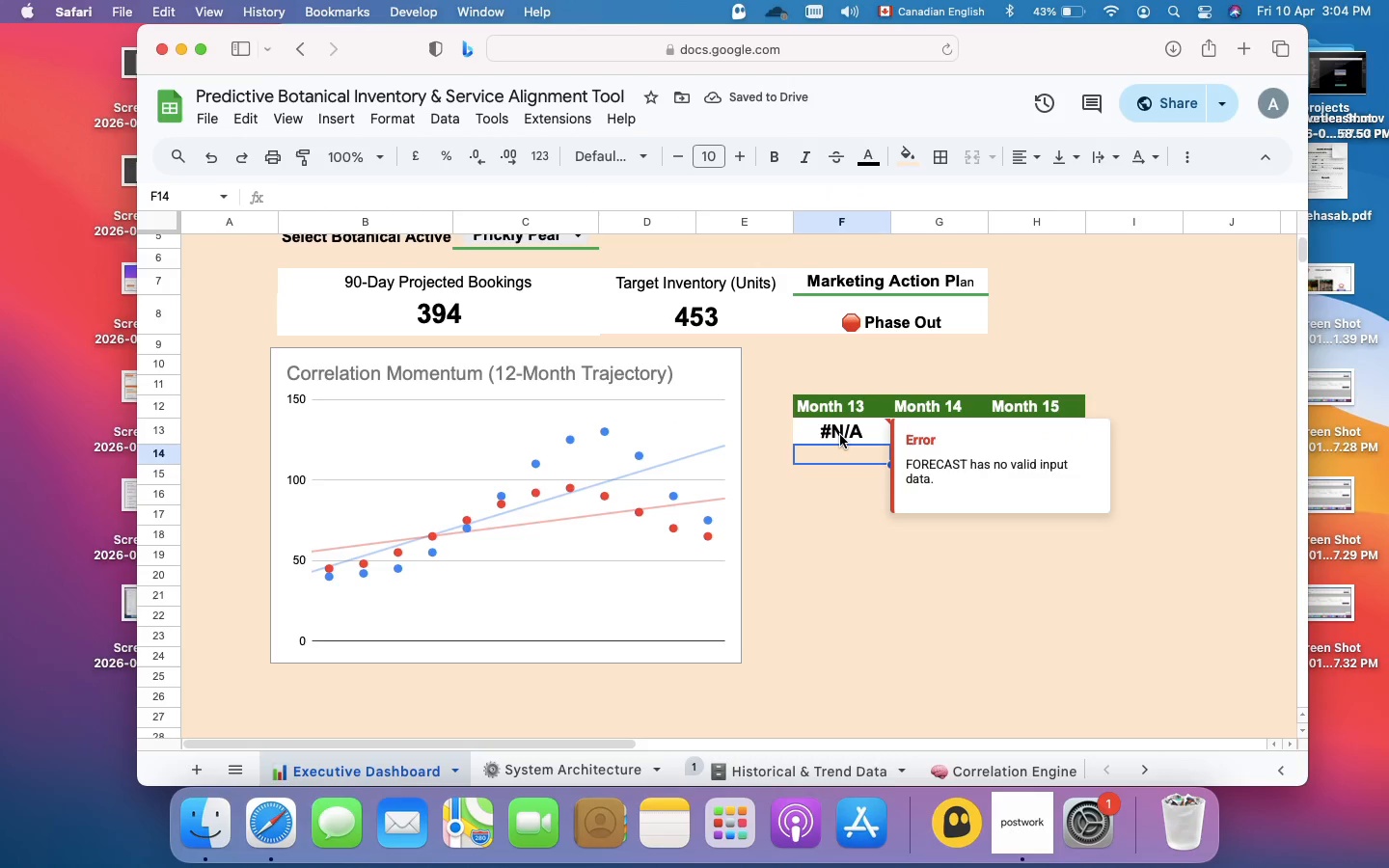 
wait(6.33)
 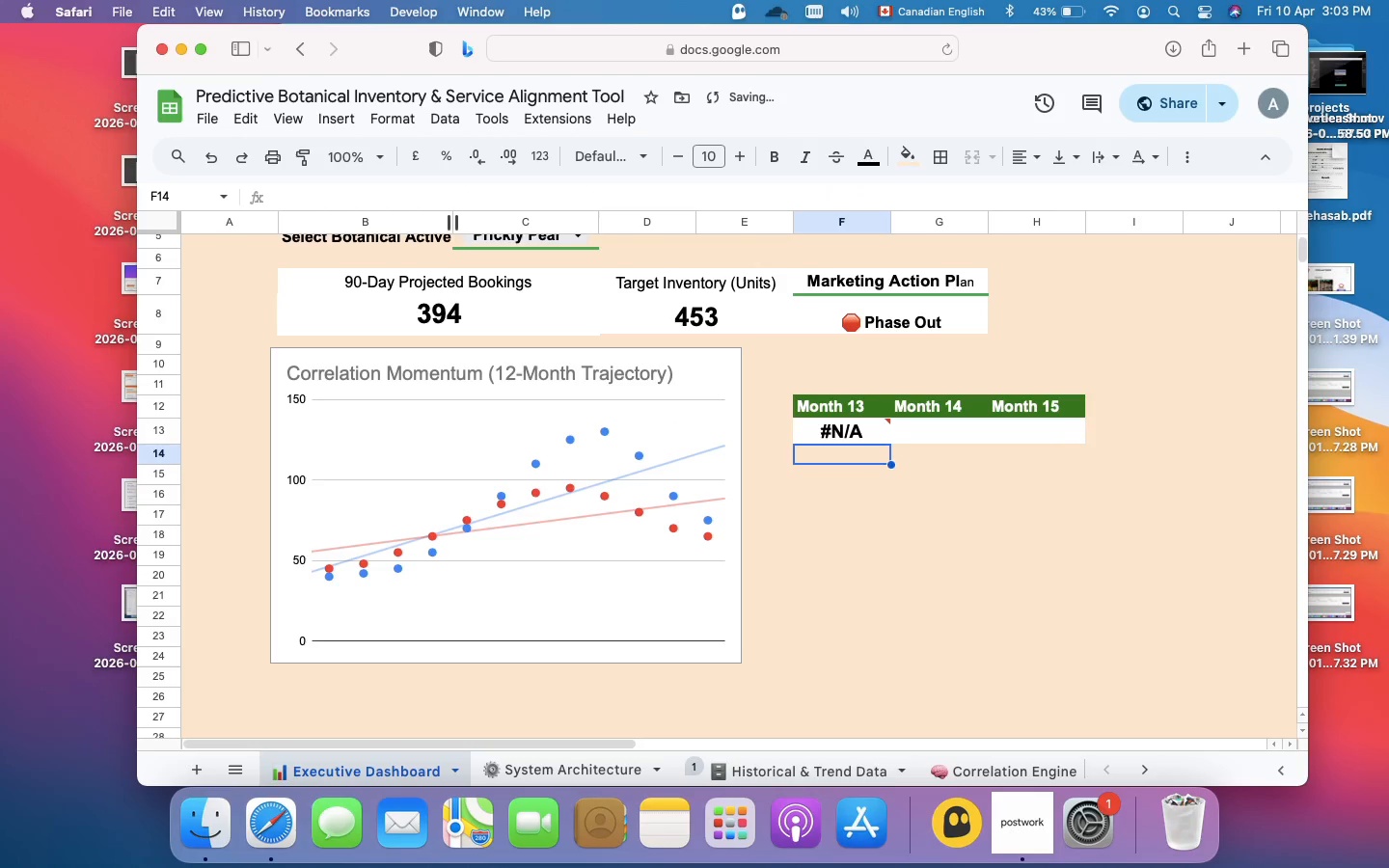 
left_click([840, 435])
 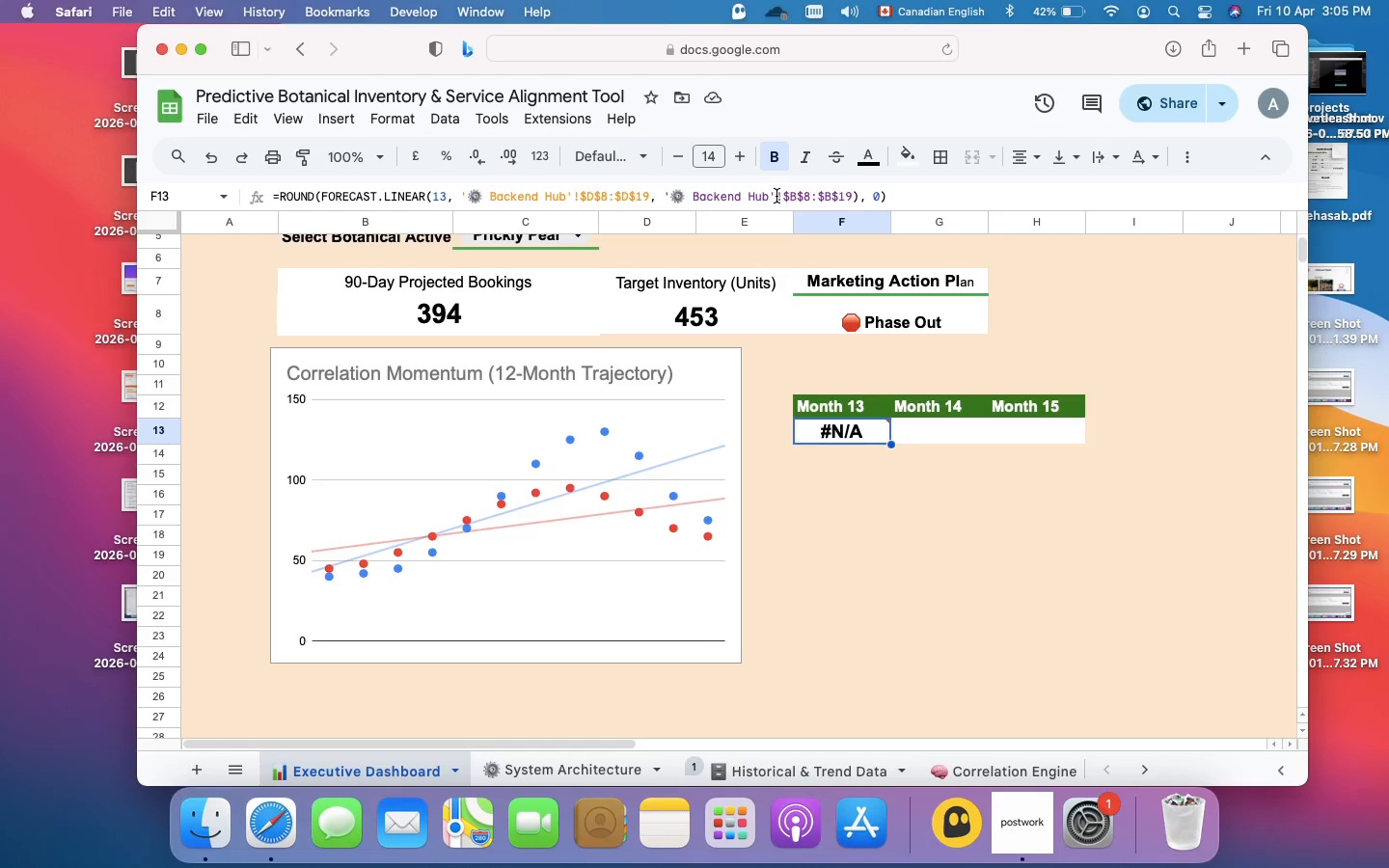 
wait(108.21)
 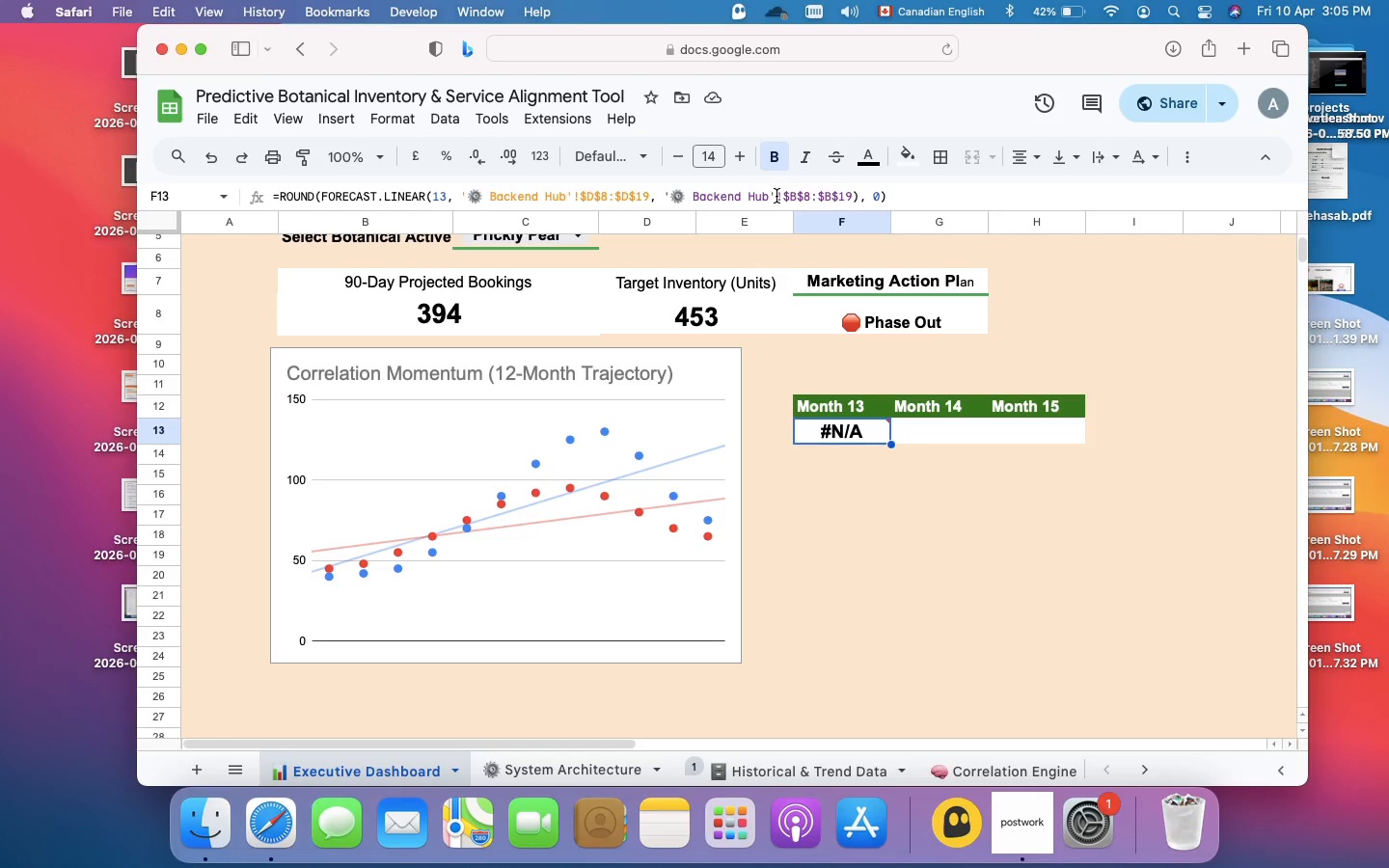 
left_click([904, 193])
 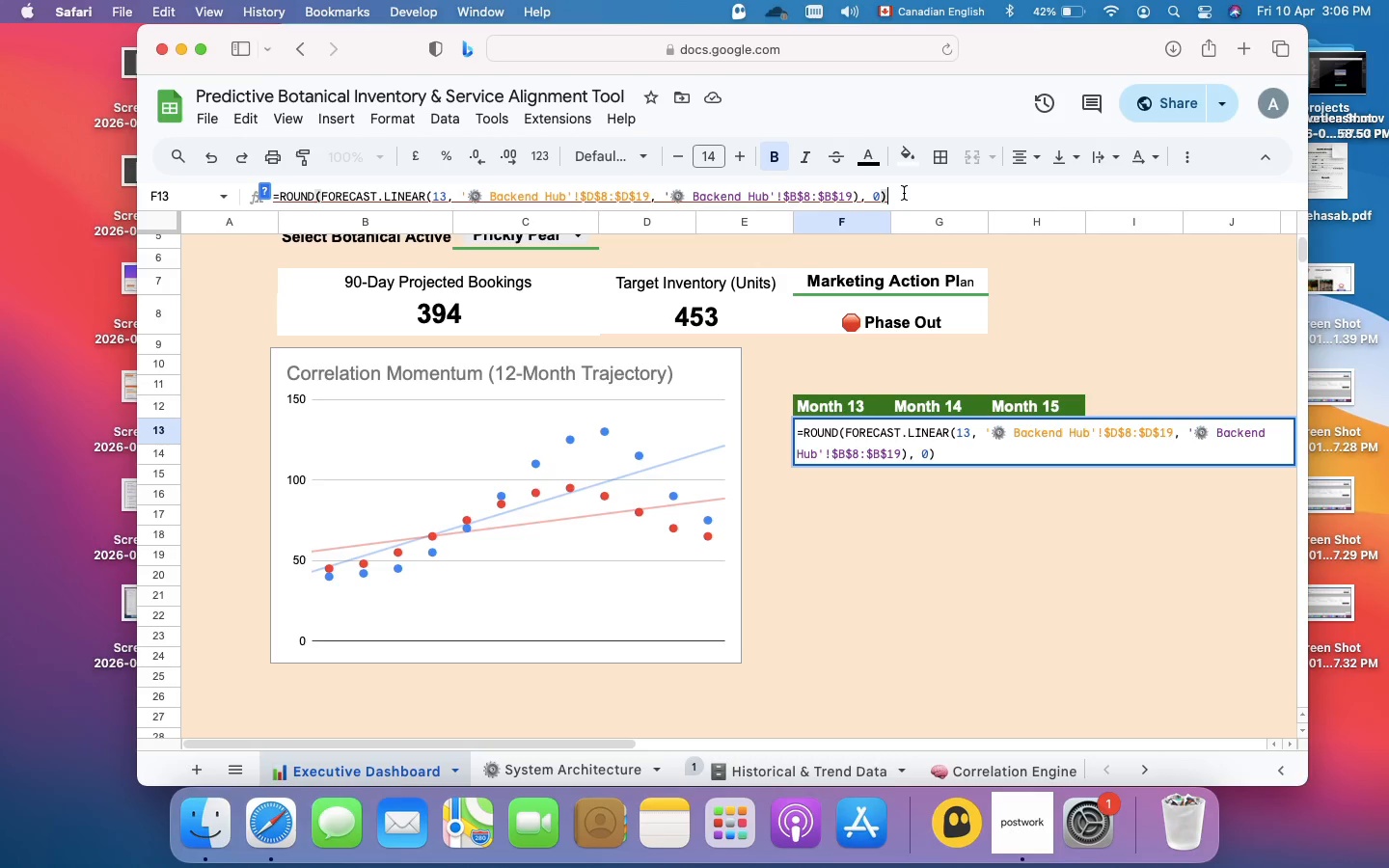 
wait(26.94)
 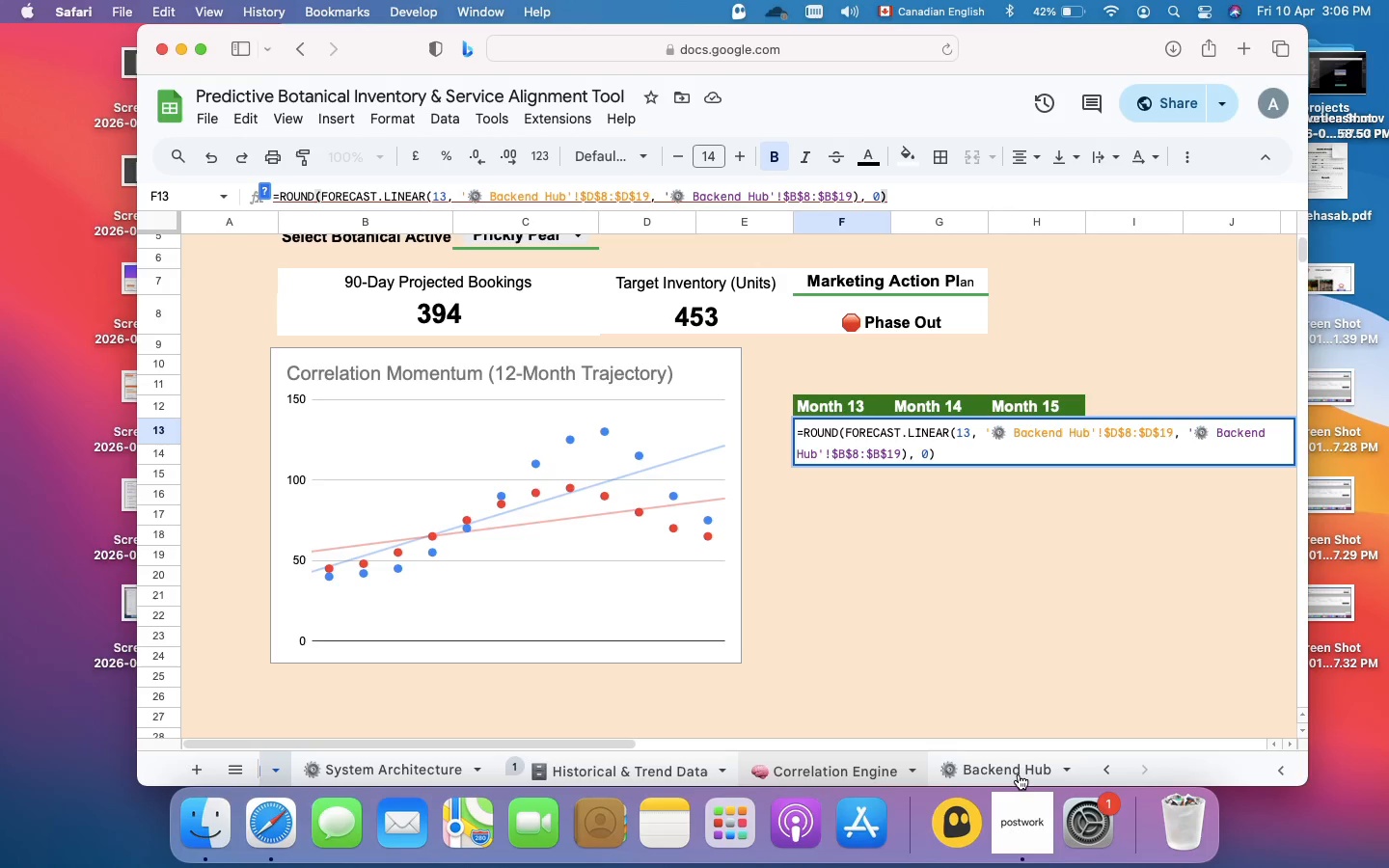 
left_click([1002, 770])
 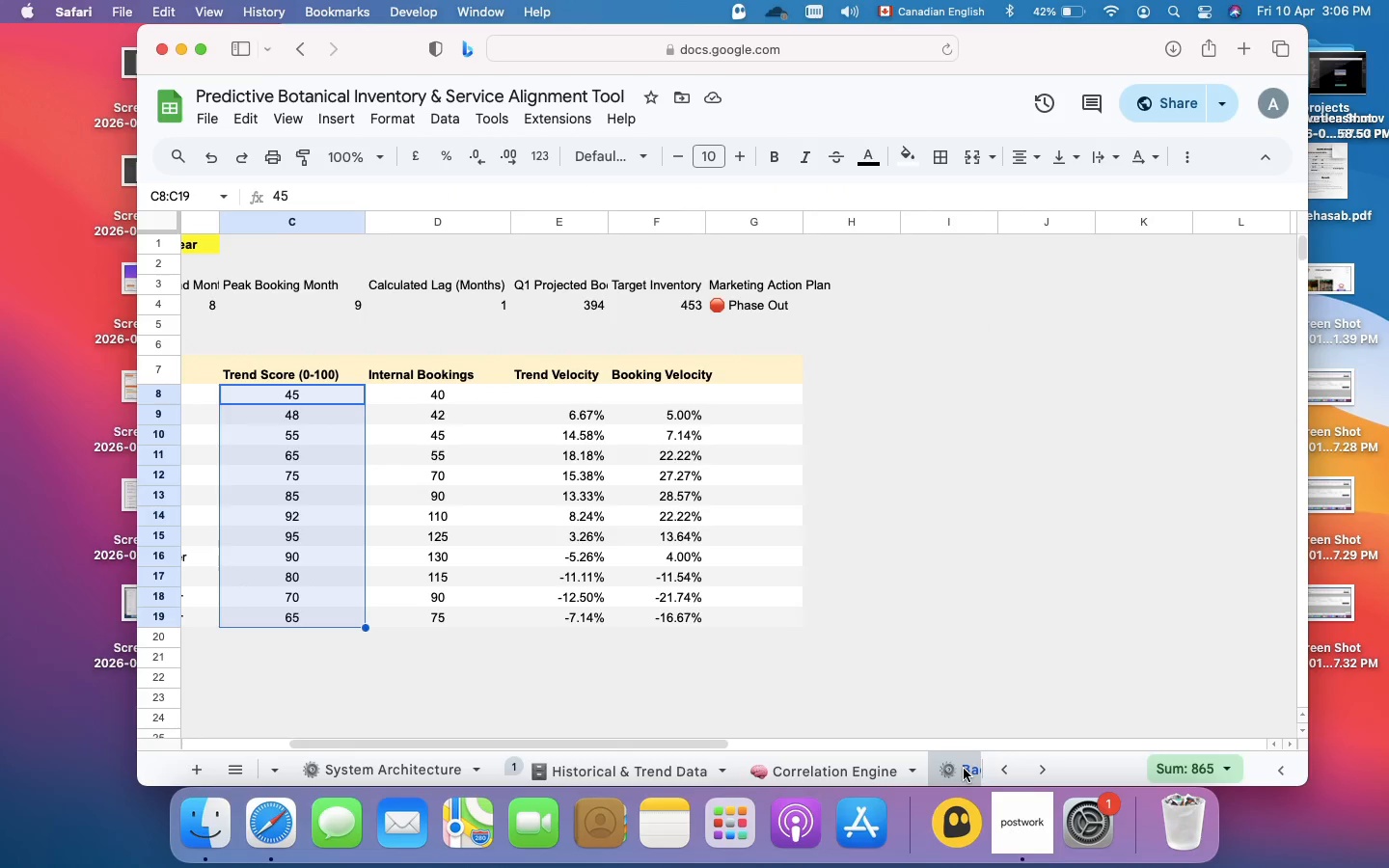 
scroll: coordinate [1019, 774], scroll_direction: down, amount: 23.0
 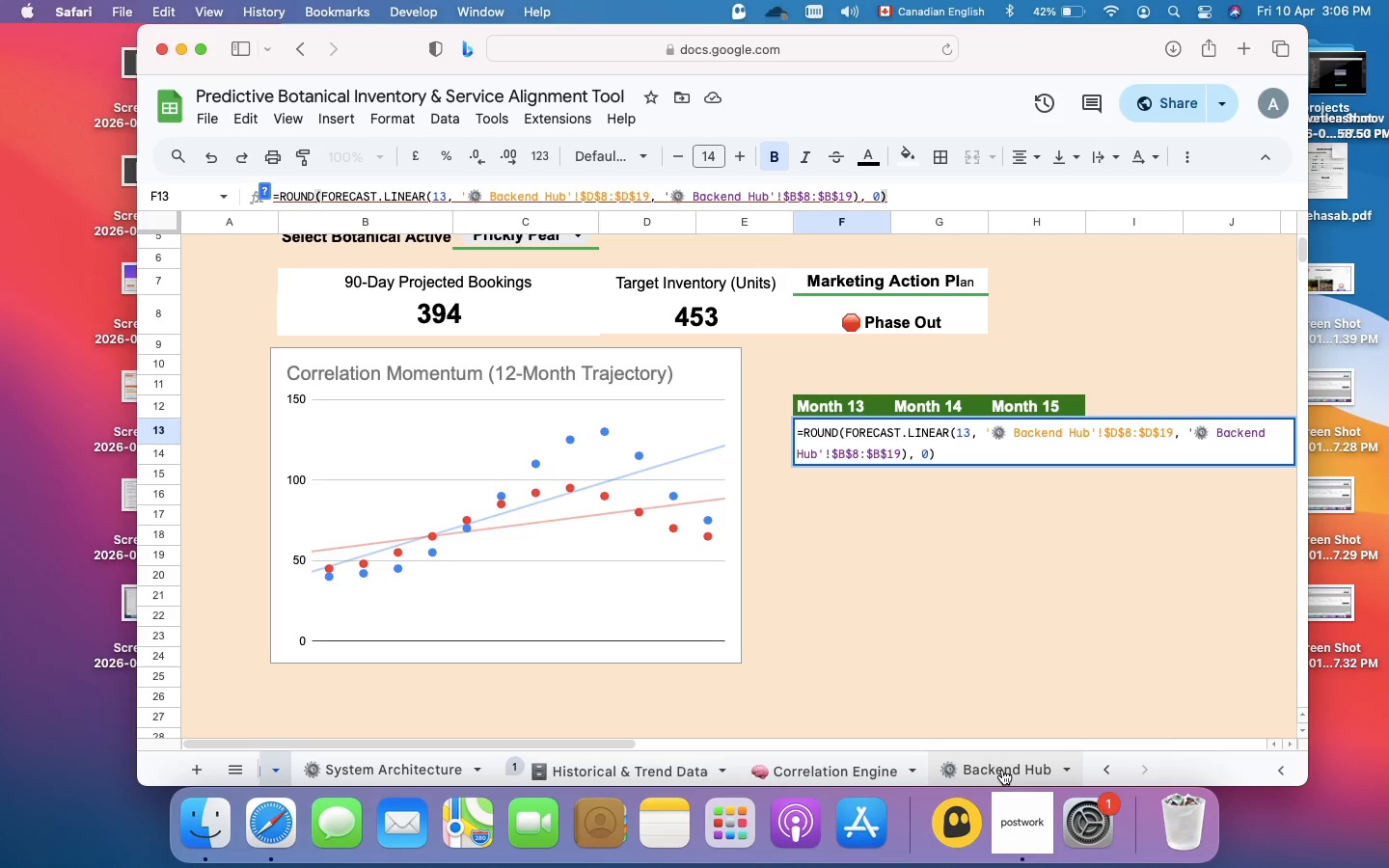 
double_click([964, 769])
 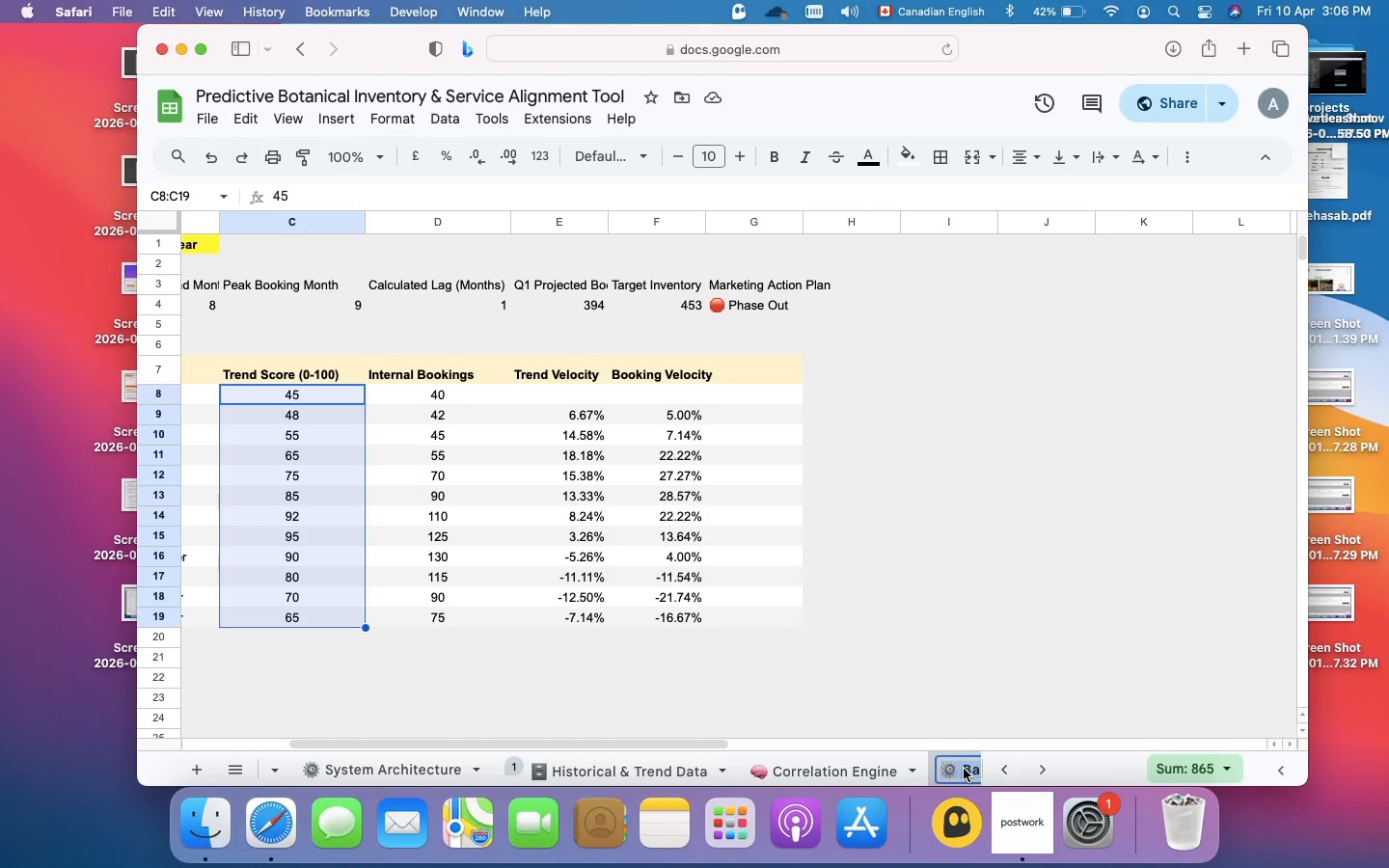 
right_click([964, 769])
 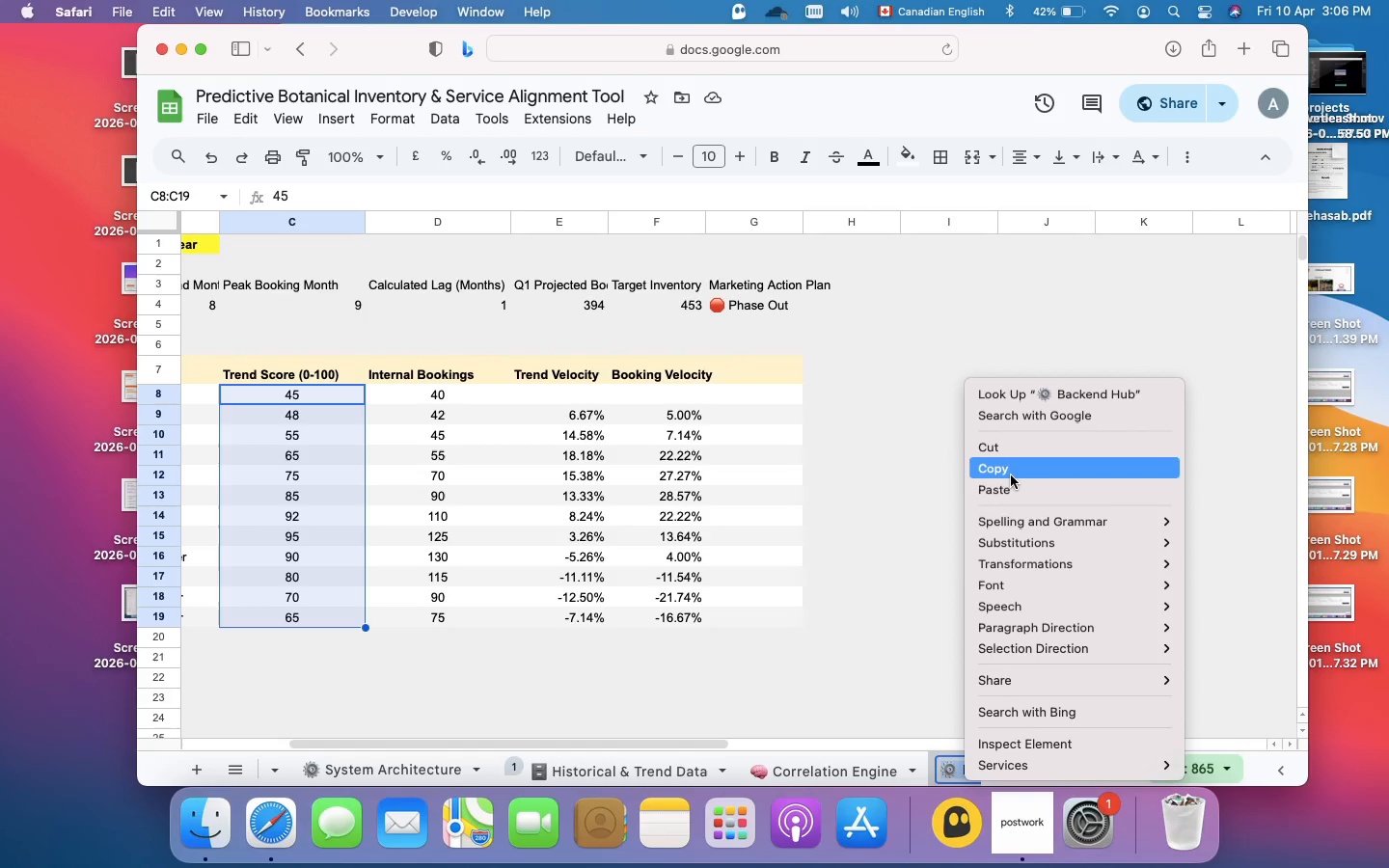 
left_click([1007, 475])
 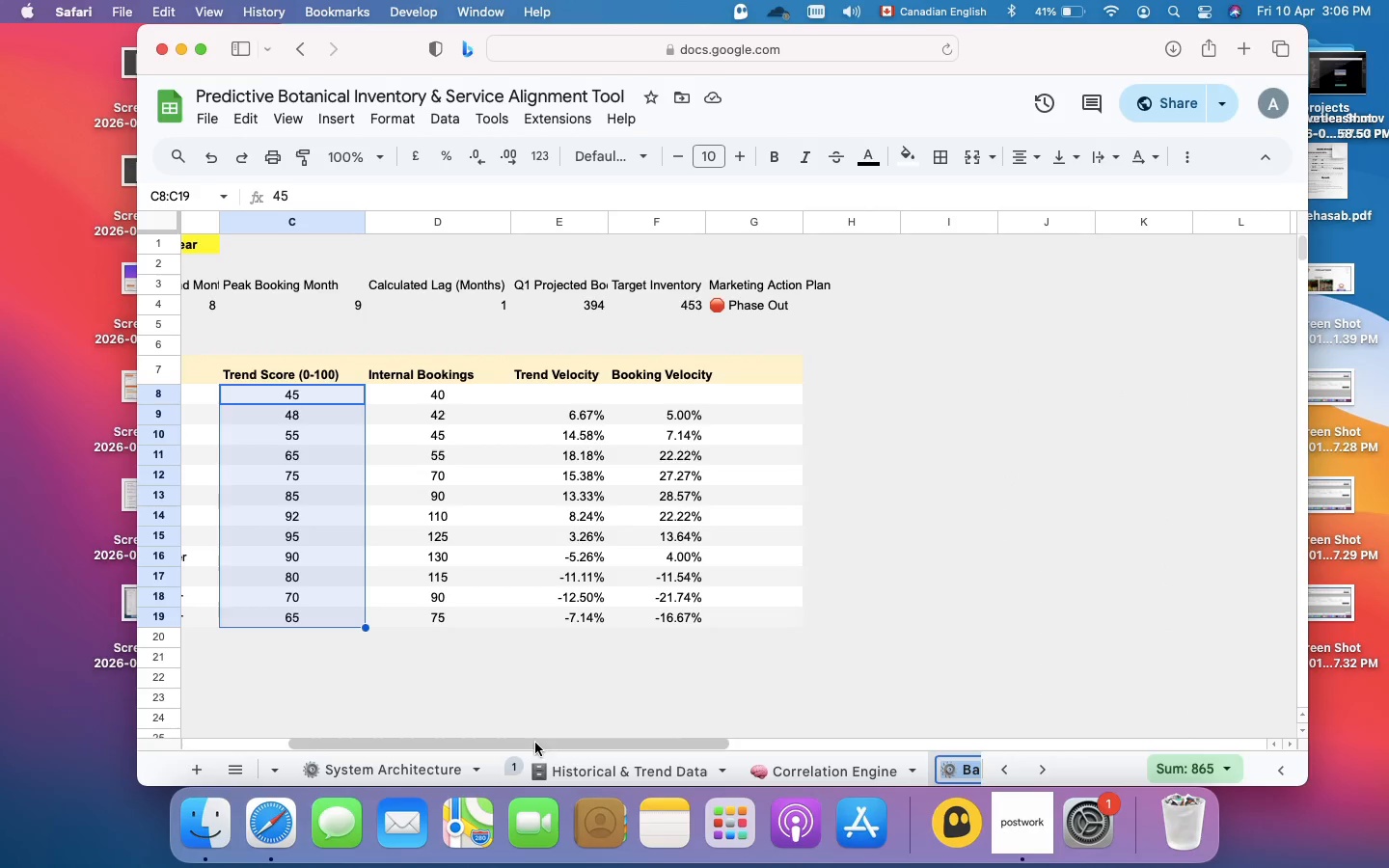 
left_click([368, 776])
 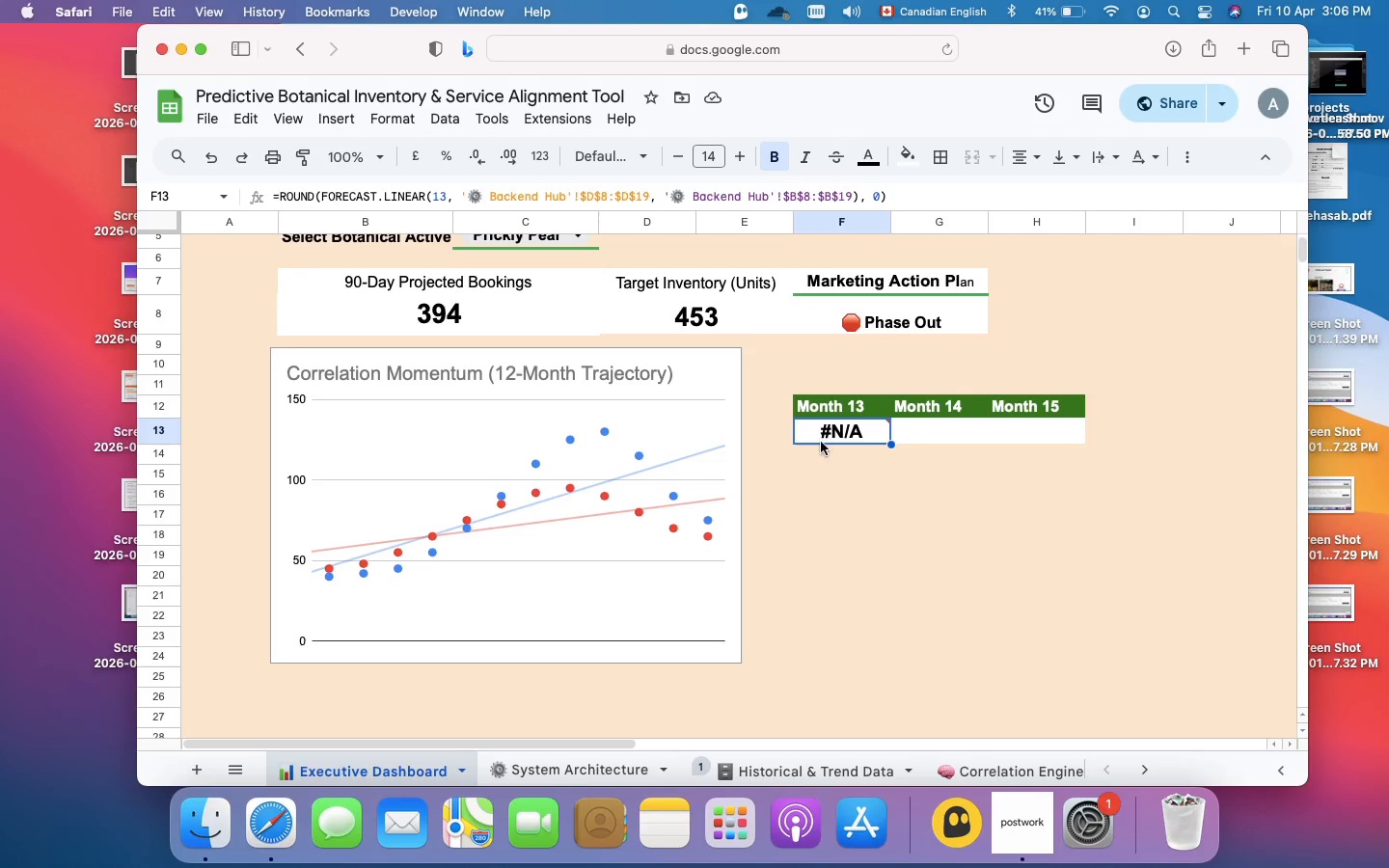 
scroll: coordinate [571, 773], scroll_direction: up, amount: 35.0
 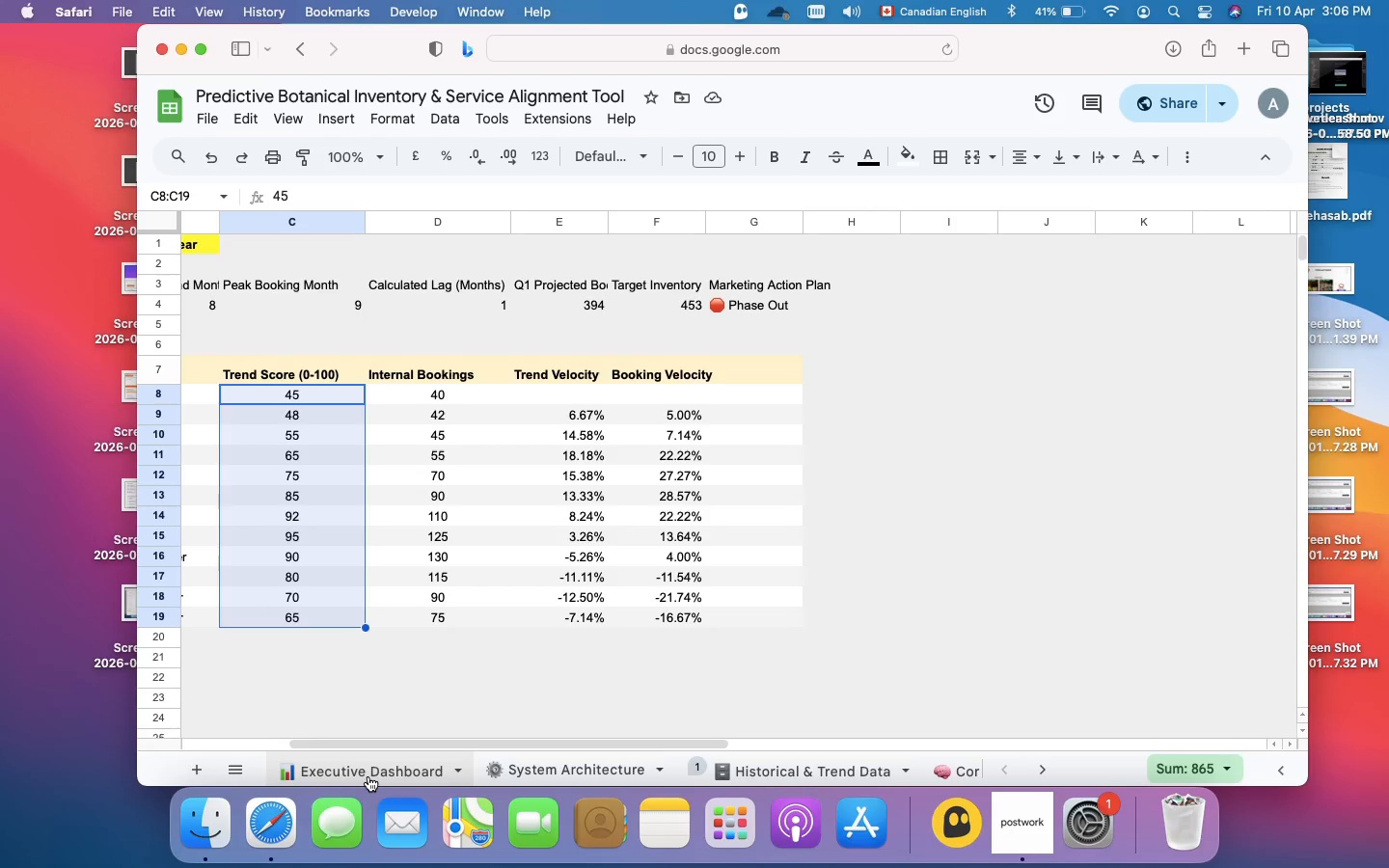 
left_click([839, 429])
 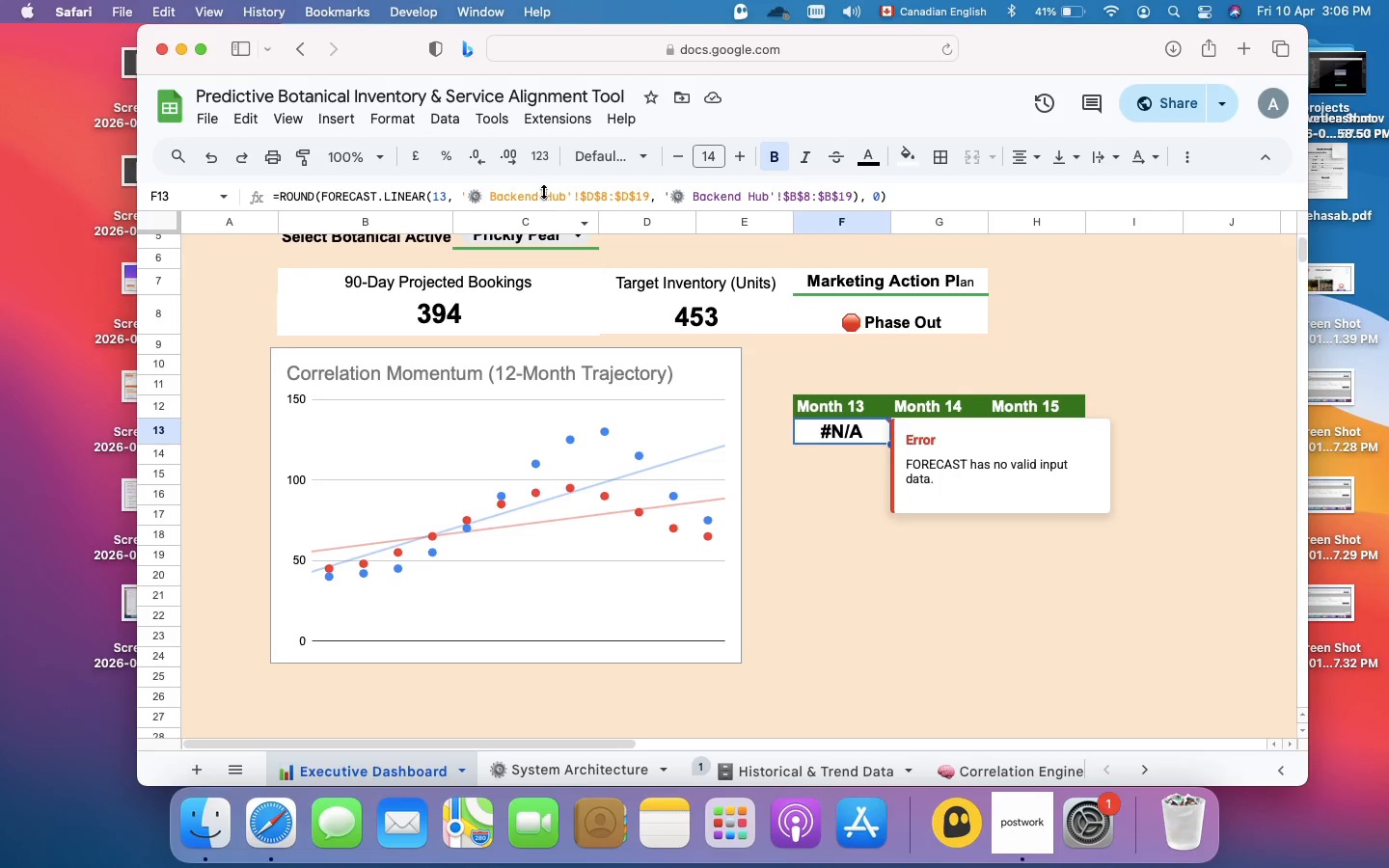 
left_click([543, 191])
 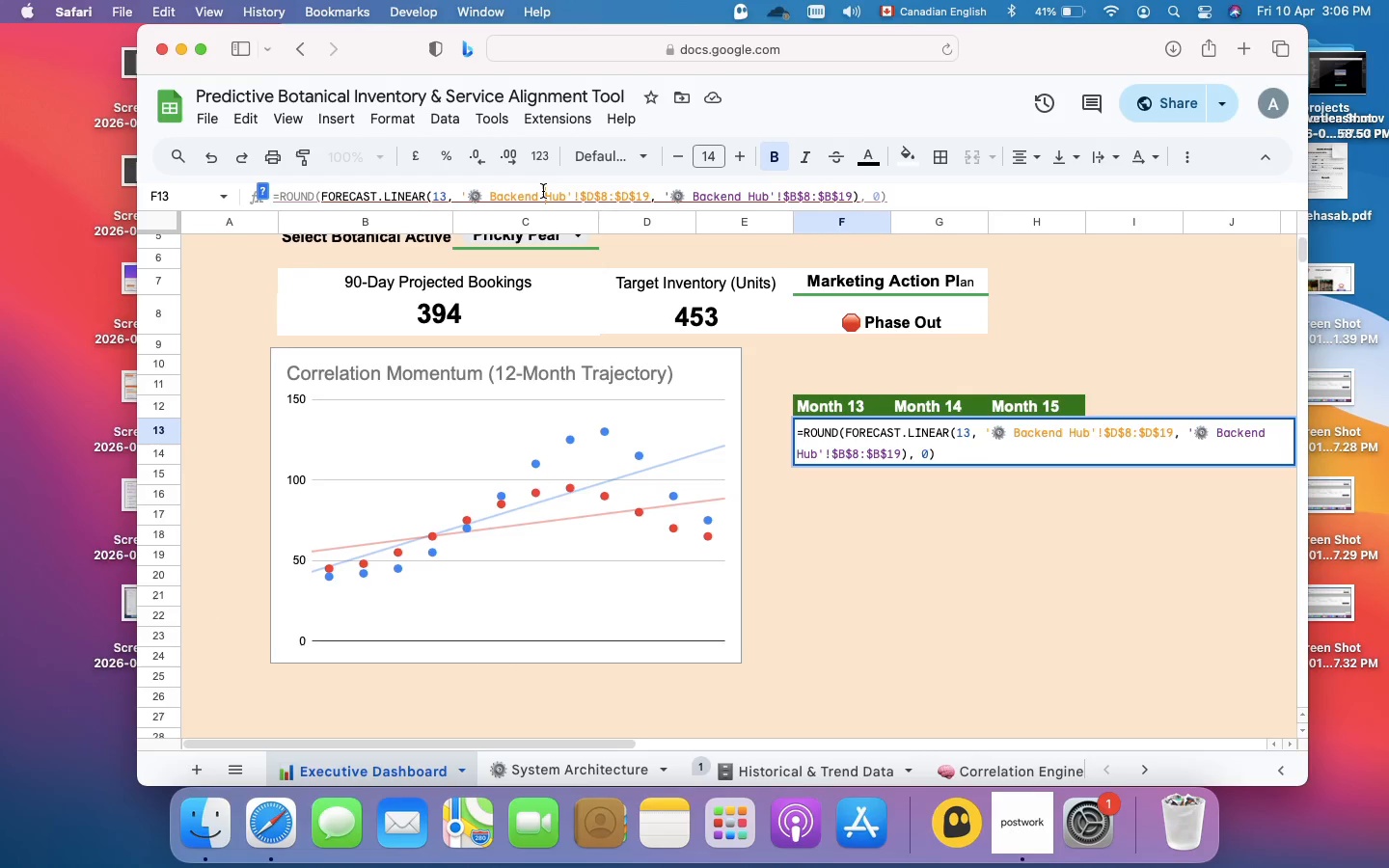 
key(Meta+A)
 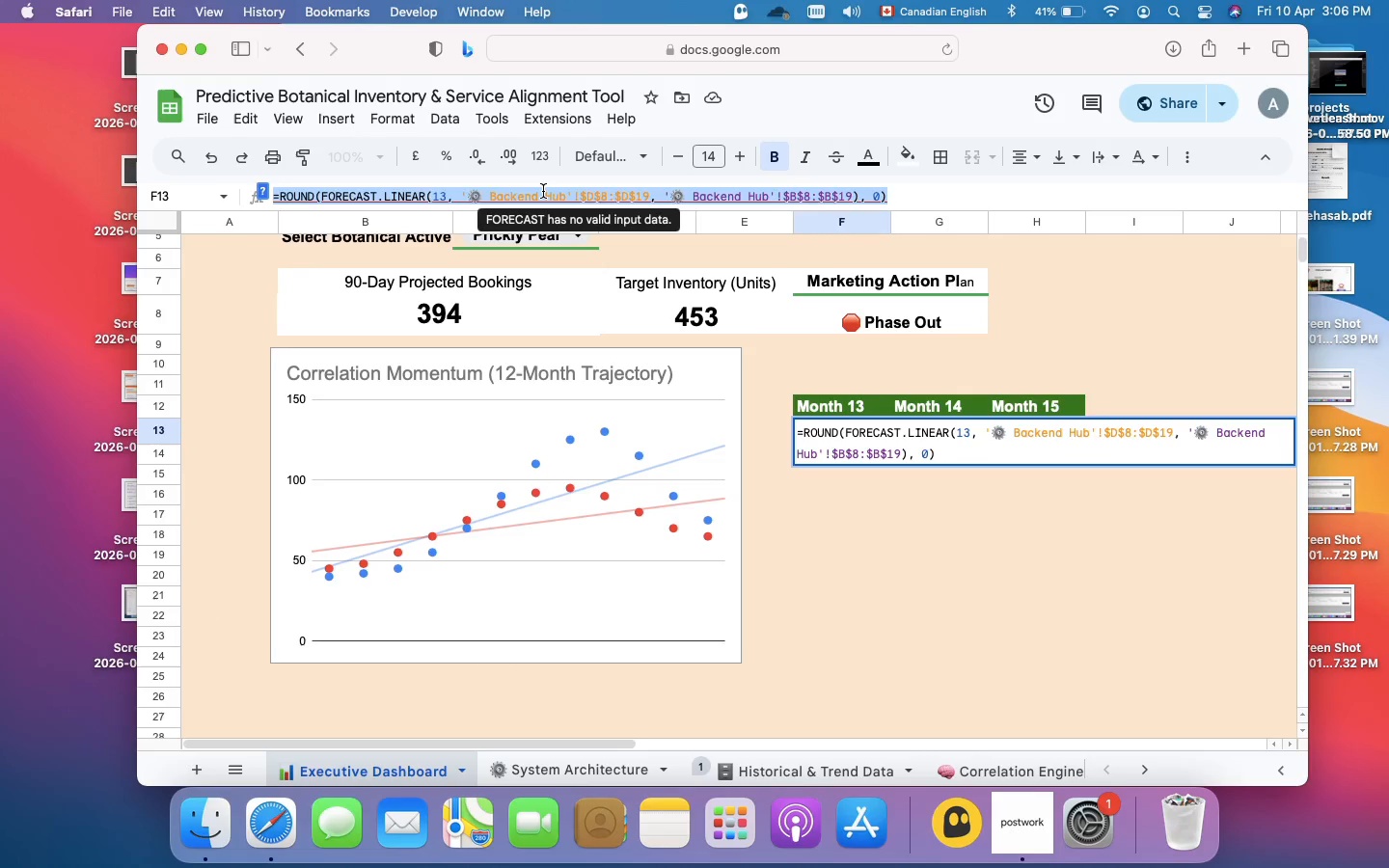 
key(Equal)
 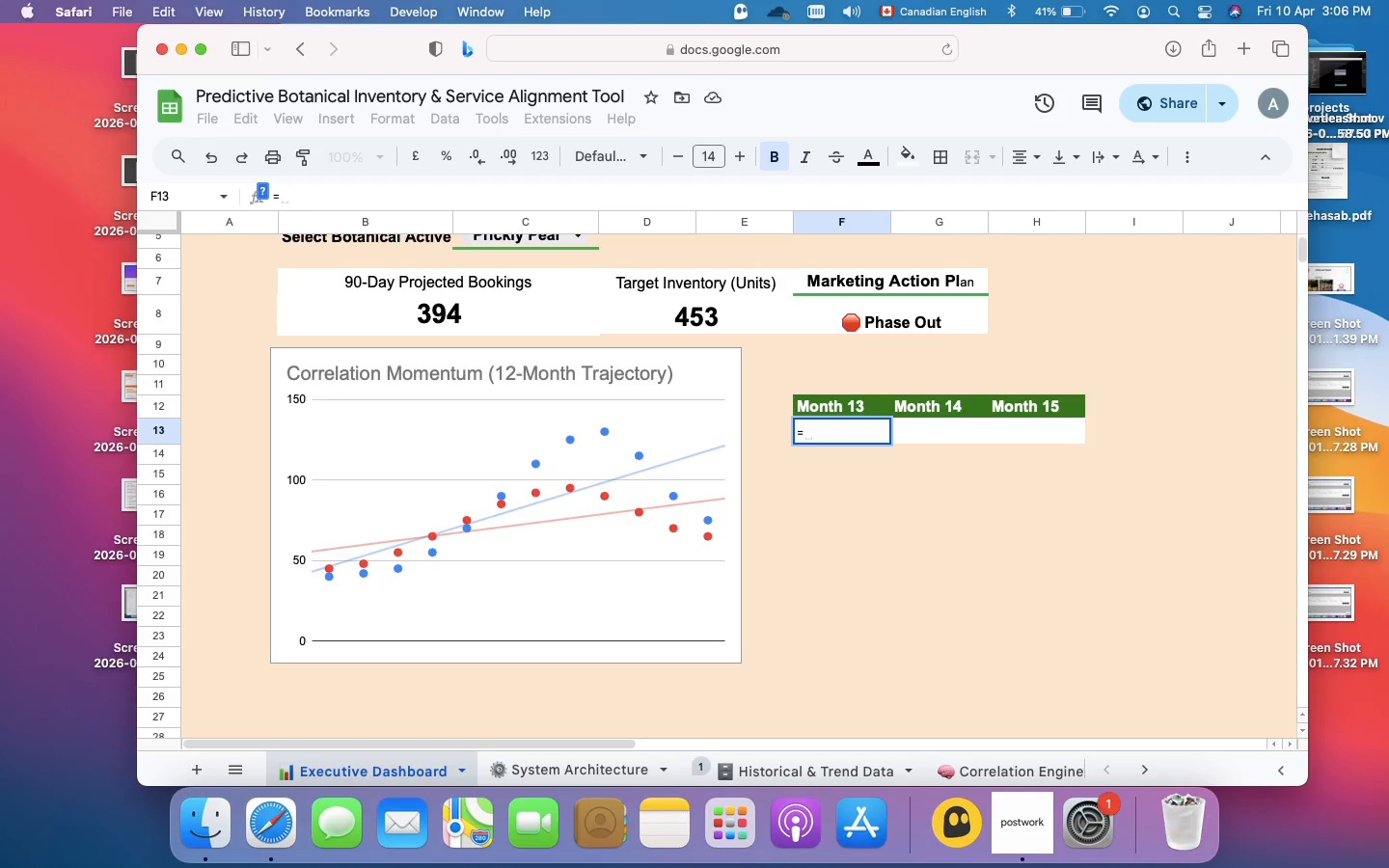 
type((FORECAST.)
 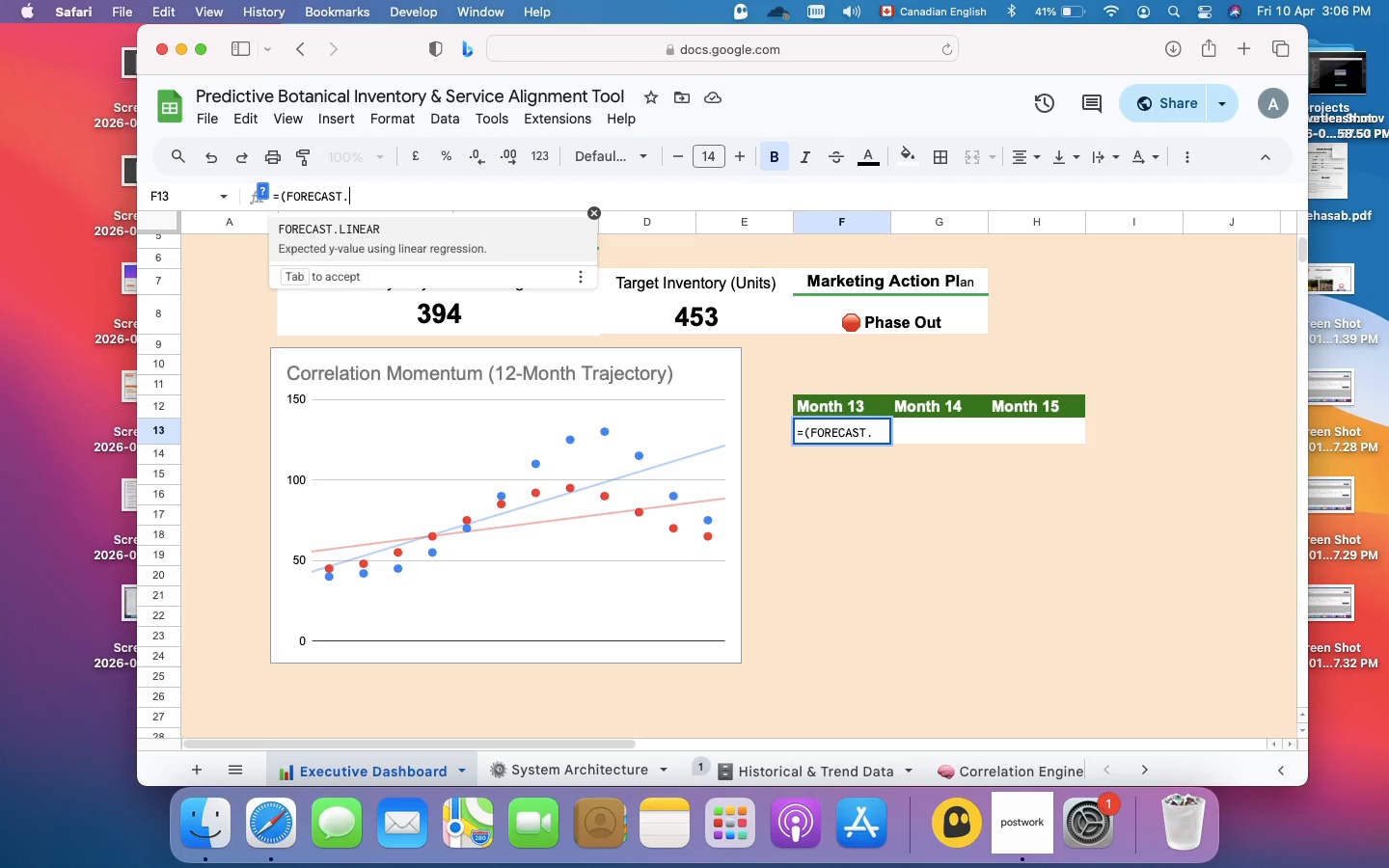 
wait(5.98)
 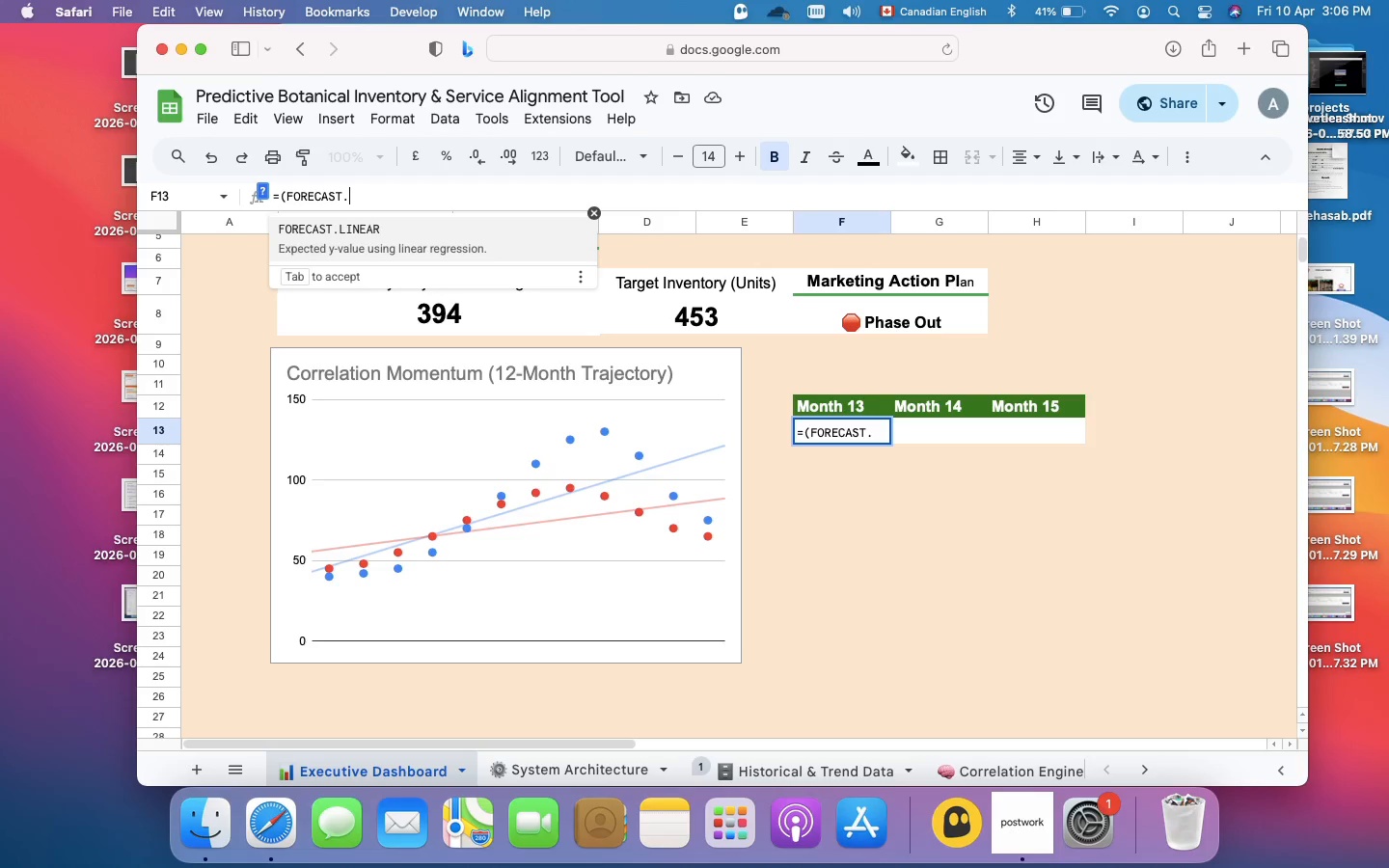 
type(LINEAR(13, ')
 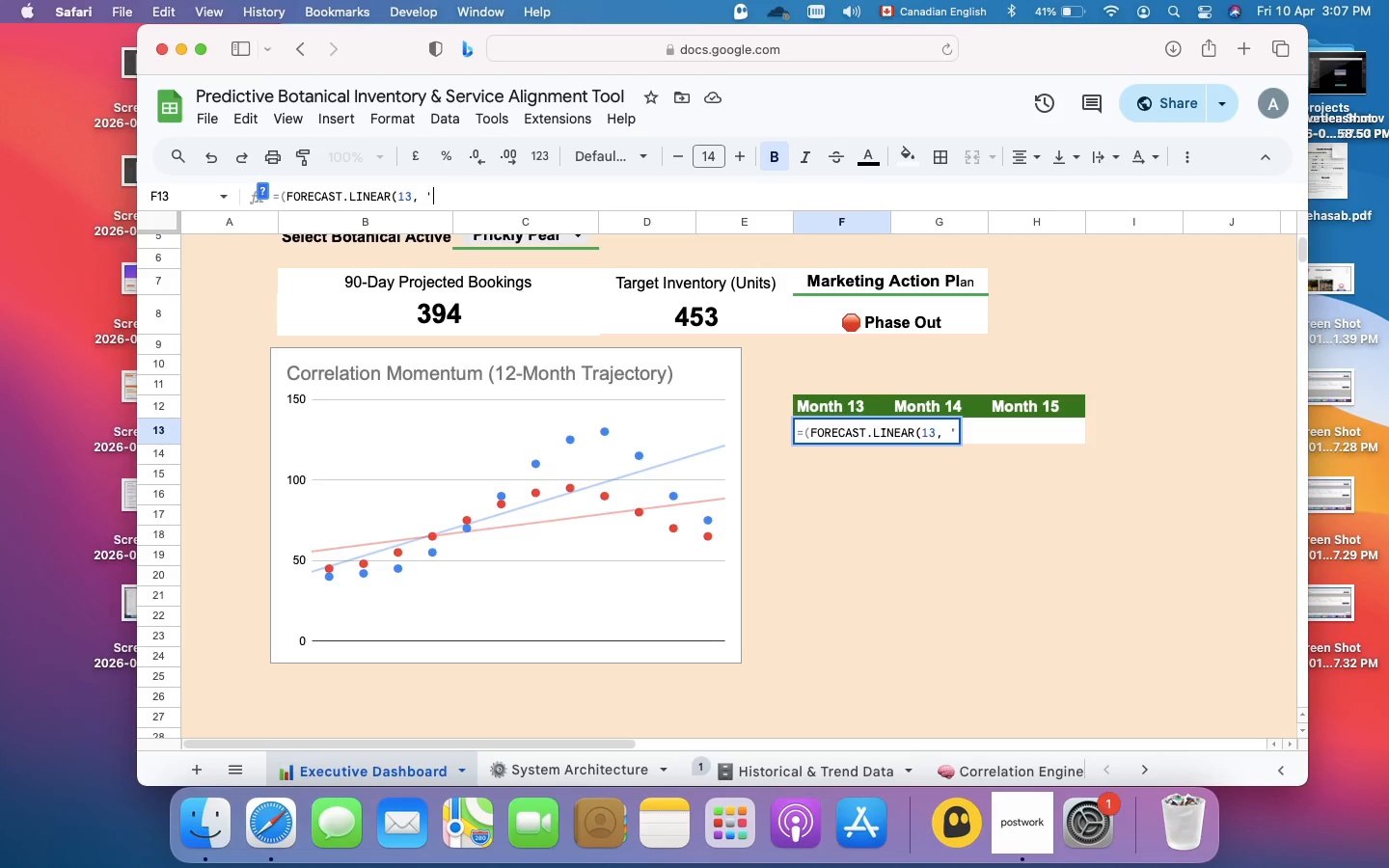 
key(Meta+V)
 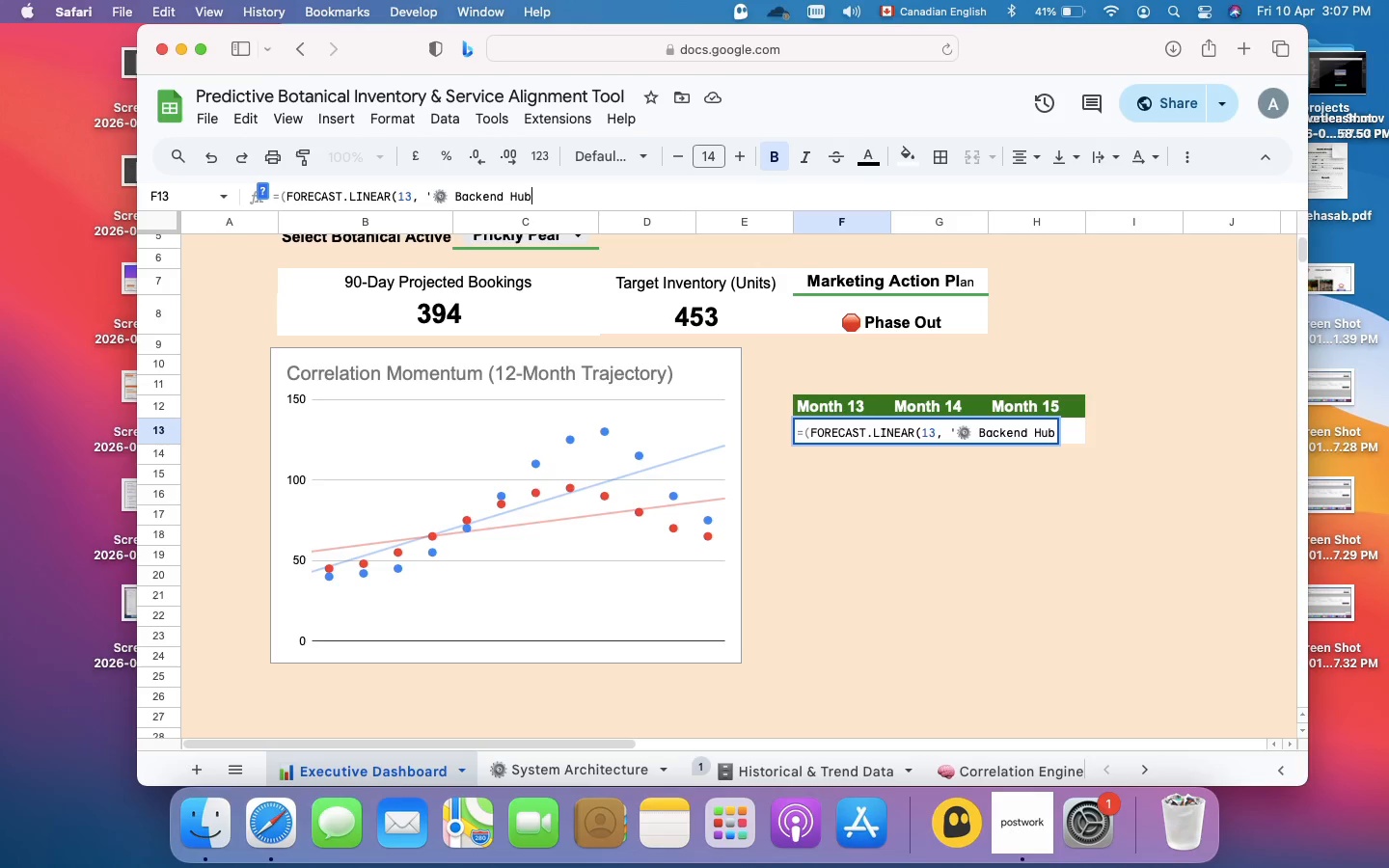 
key(Quote)
 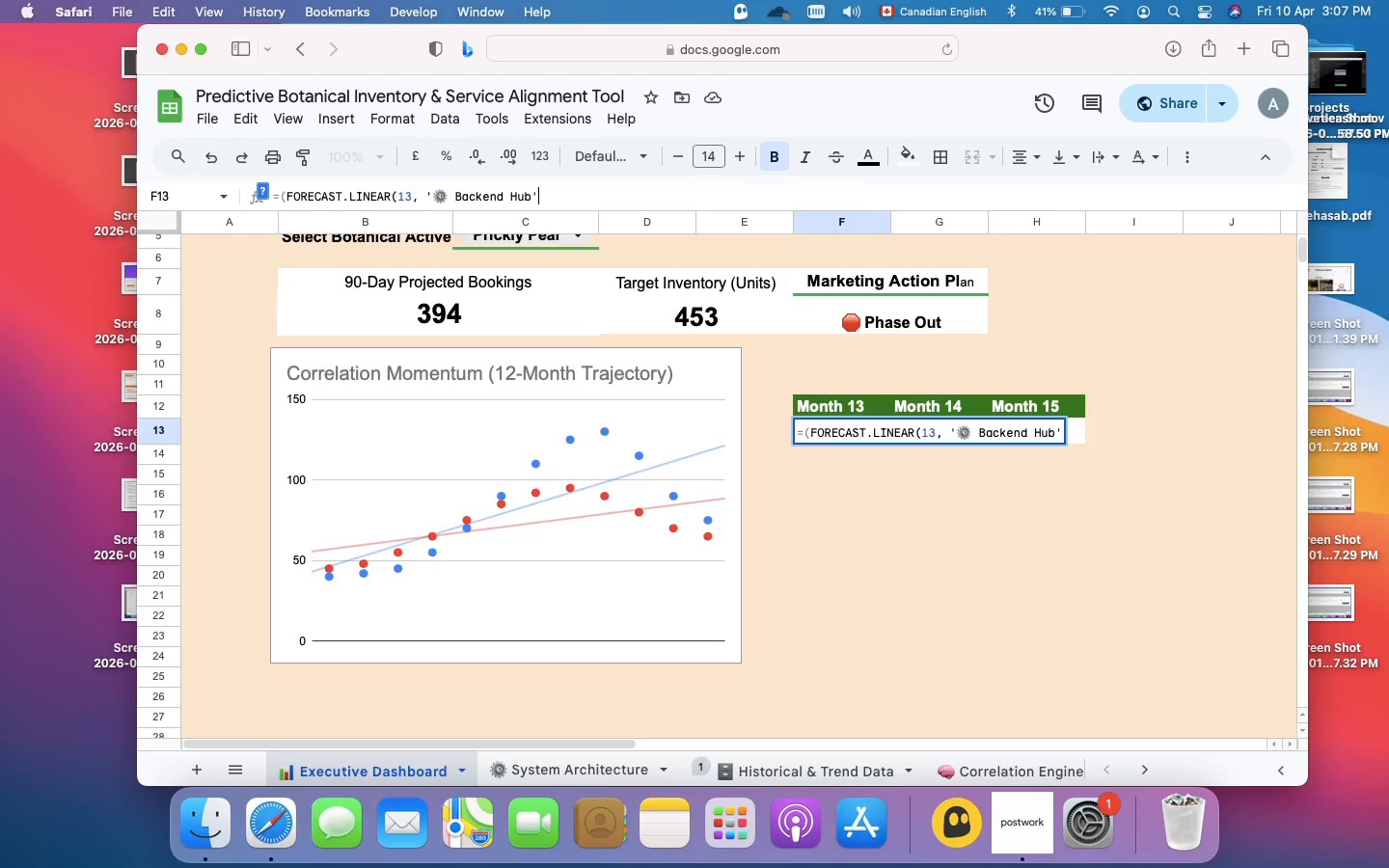 
key(Shift+1)
 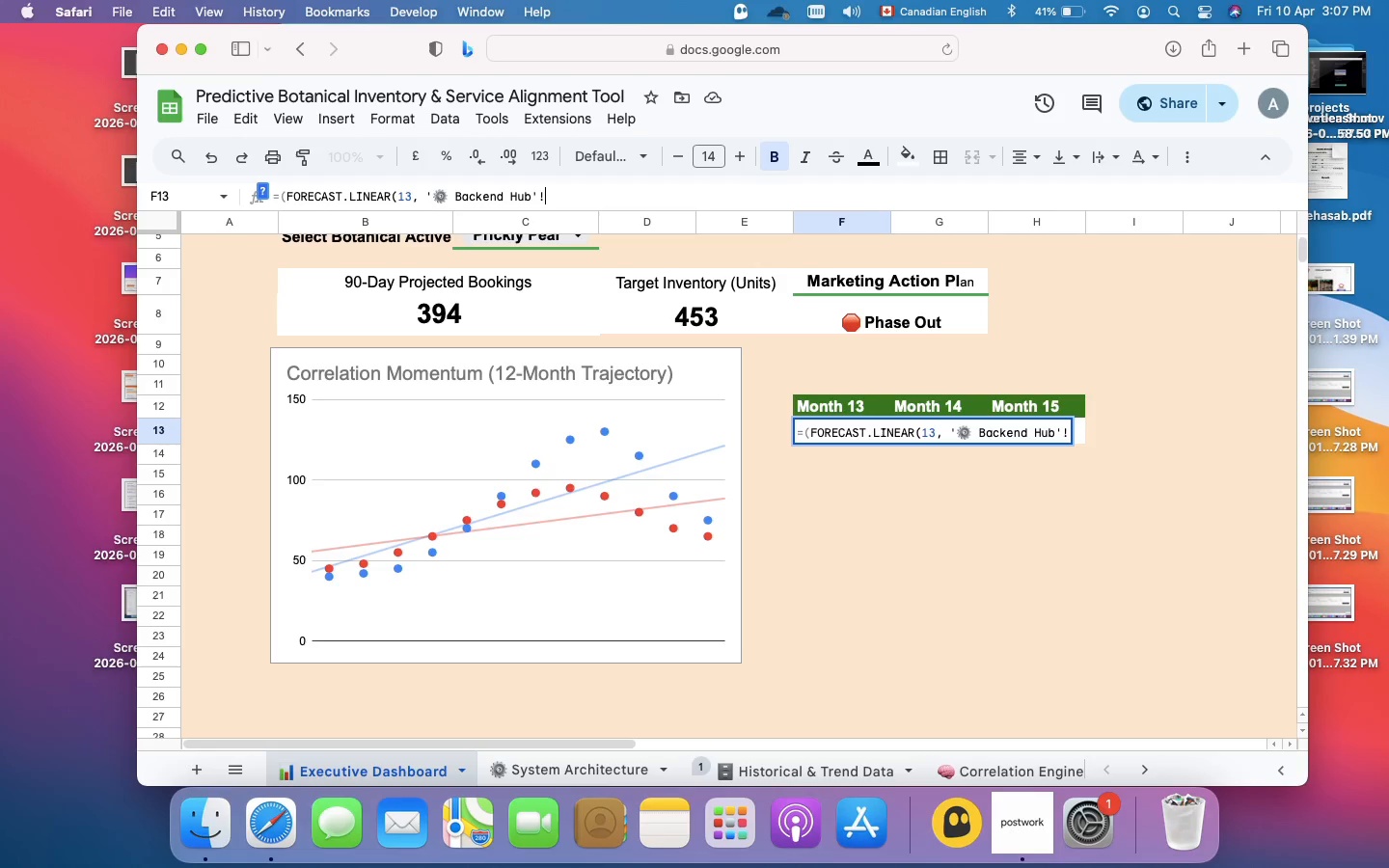 
type($D)
 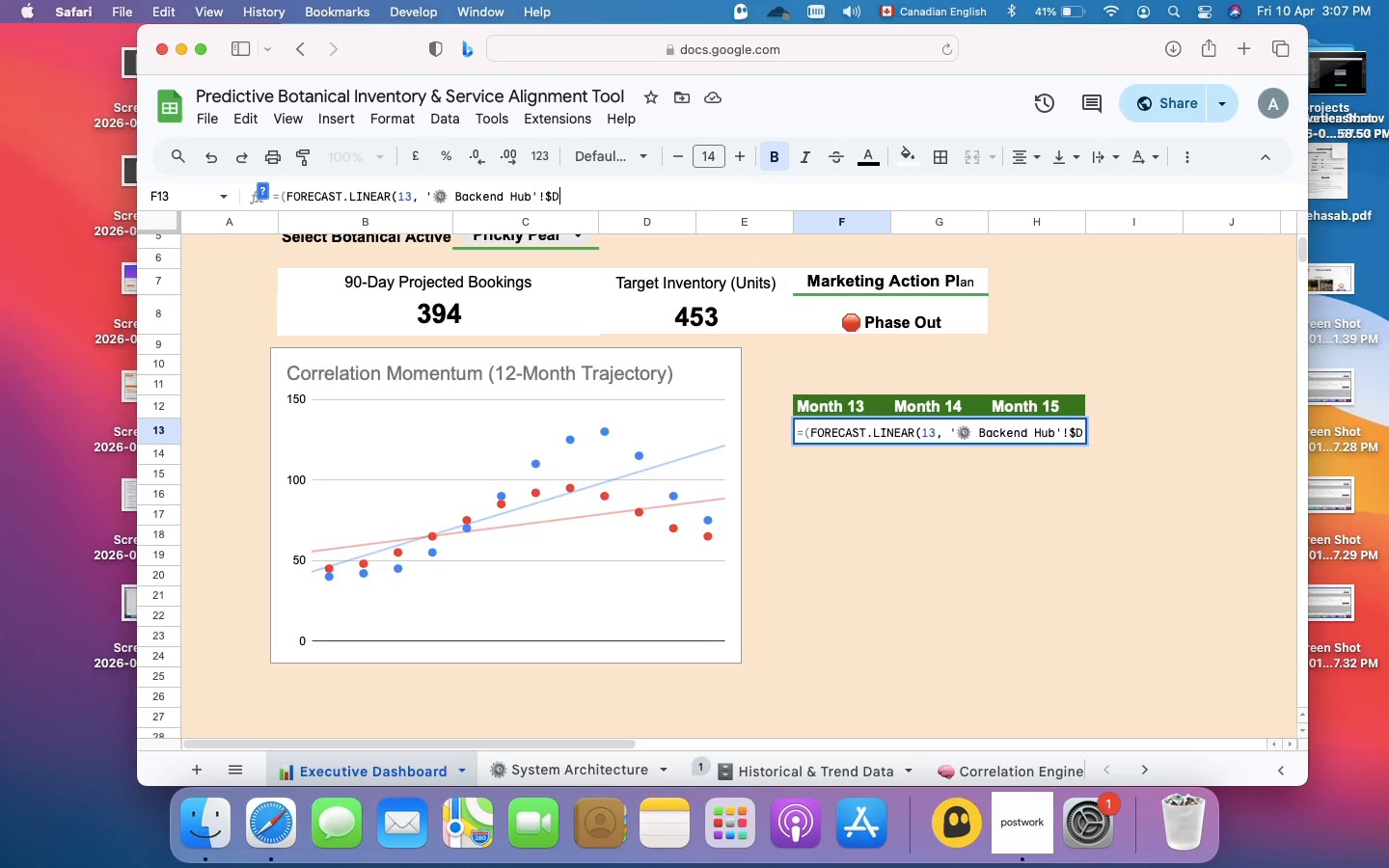 
type(8)
key(Backspace)
type($8)
 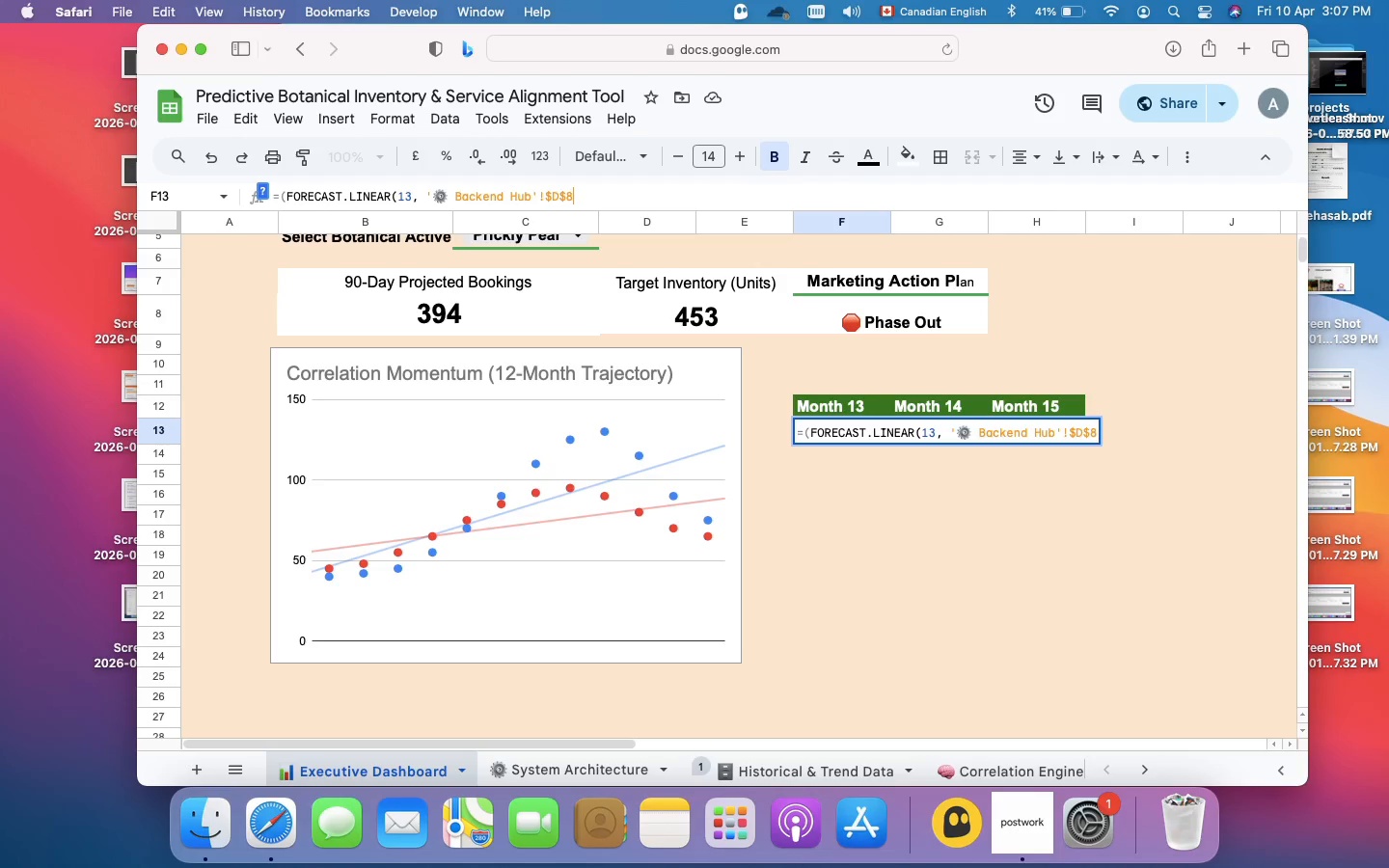 
type(:$d$)
 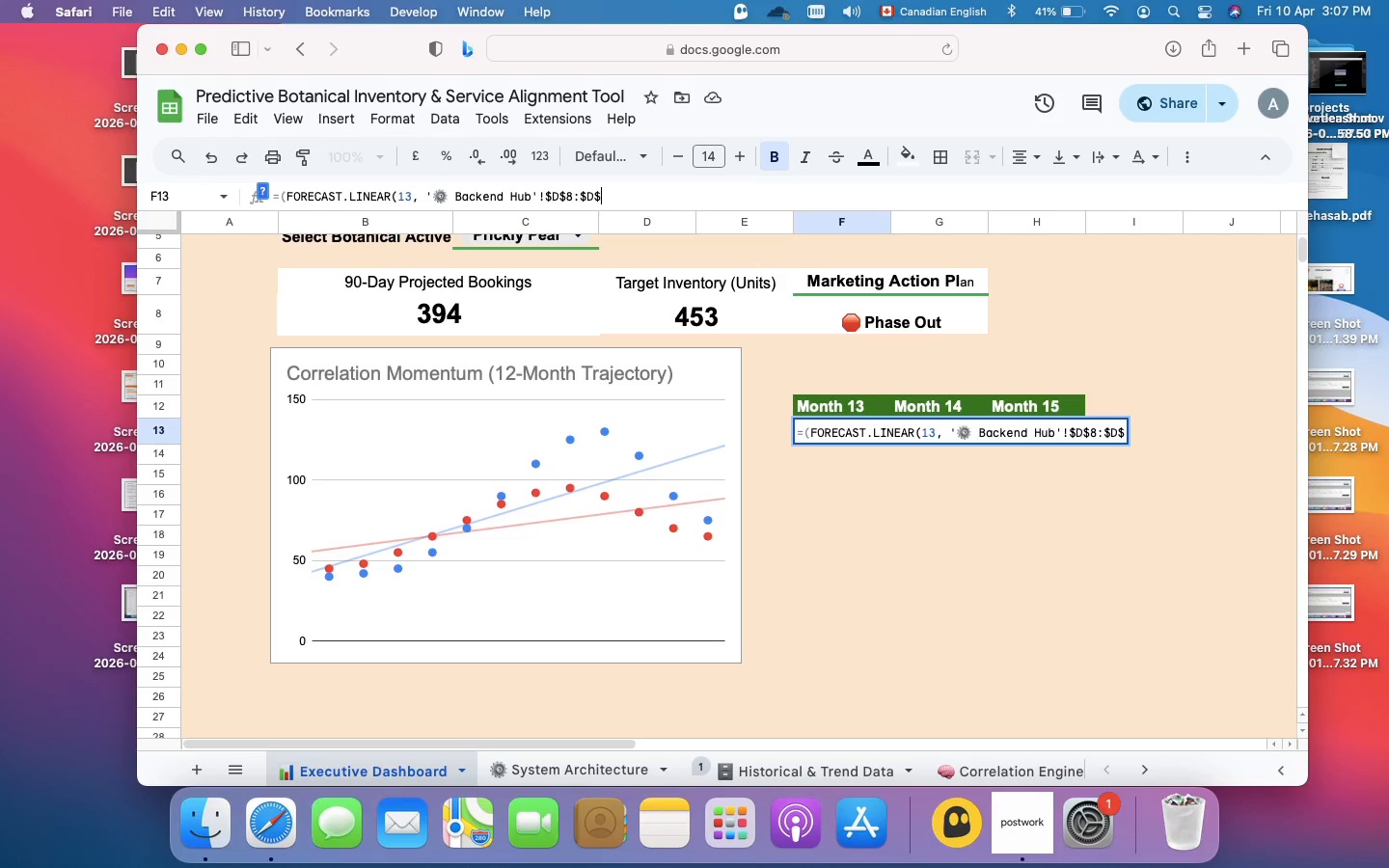 
type(19)
 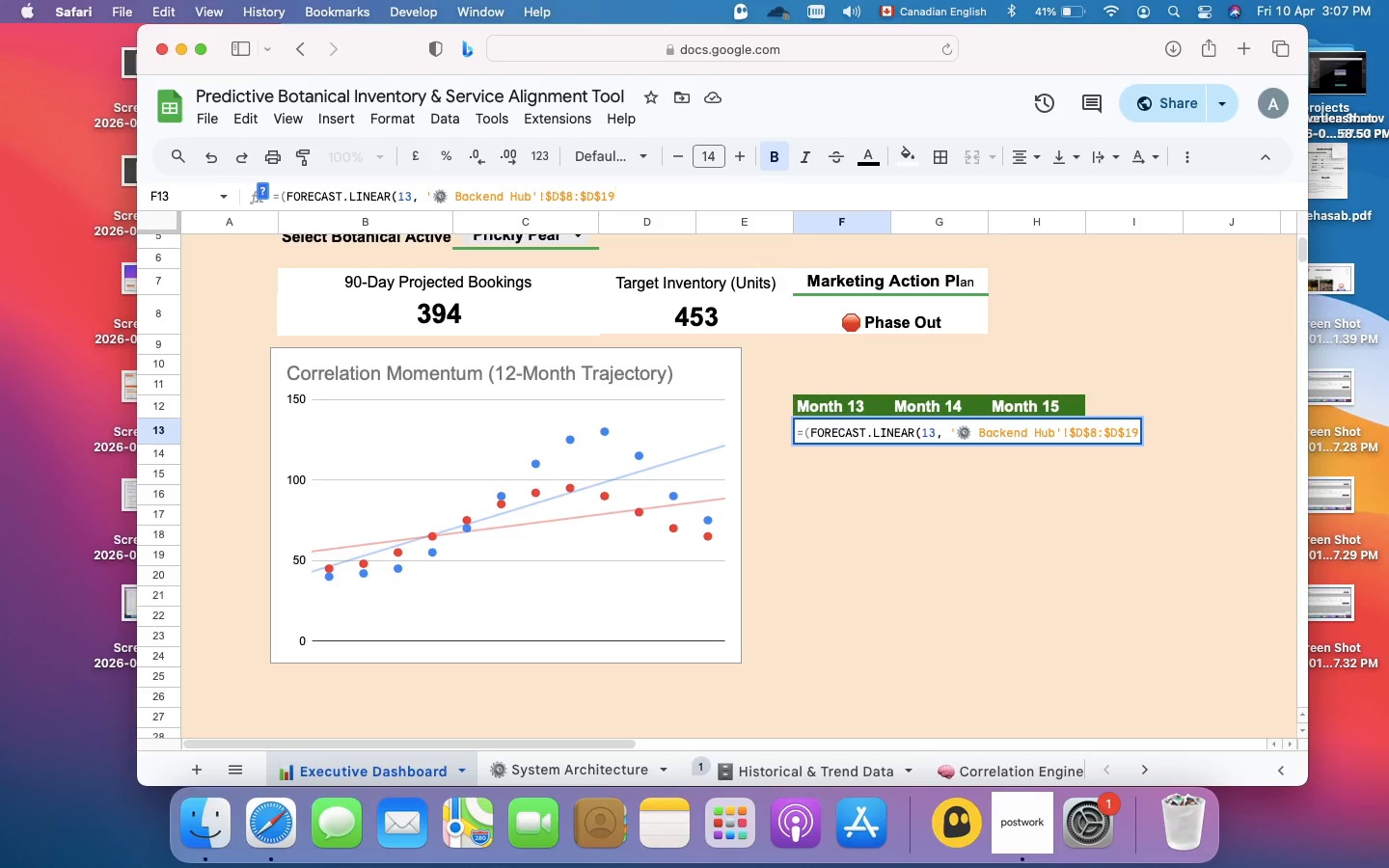 
wait(6.22)
 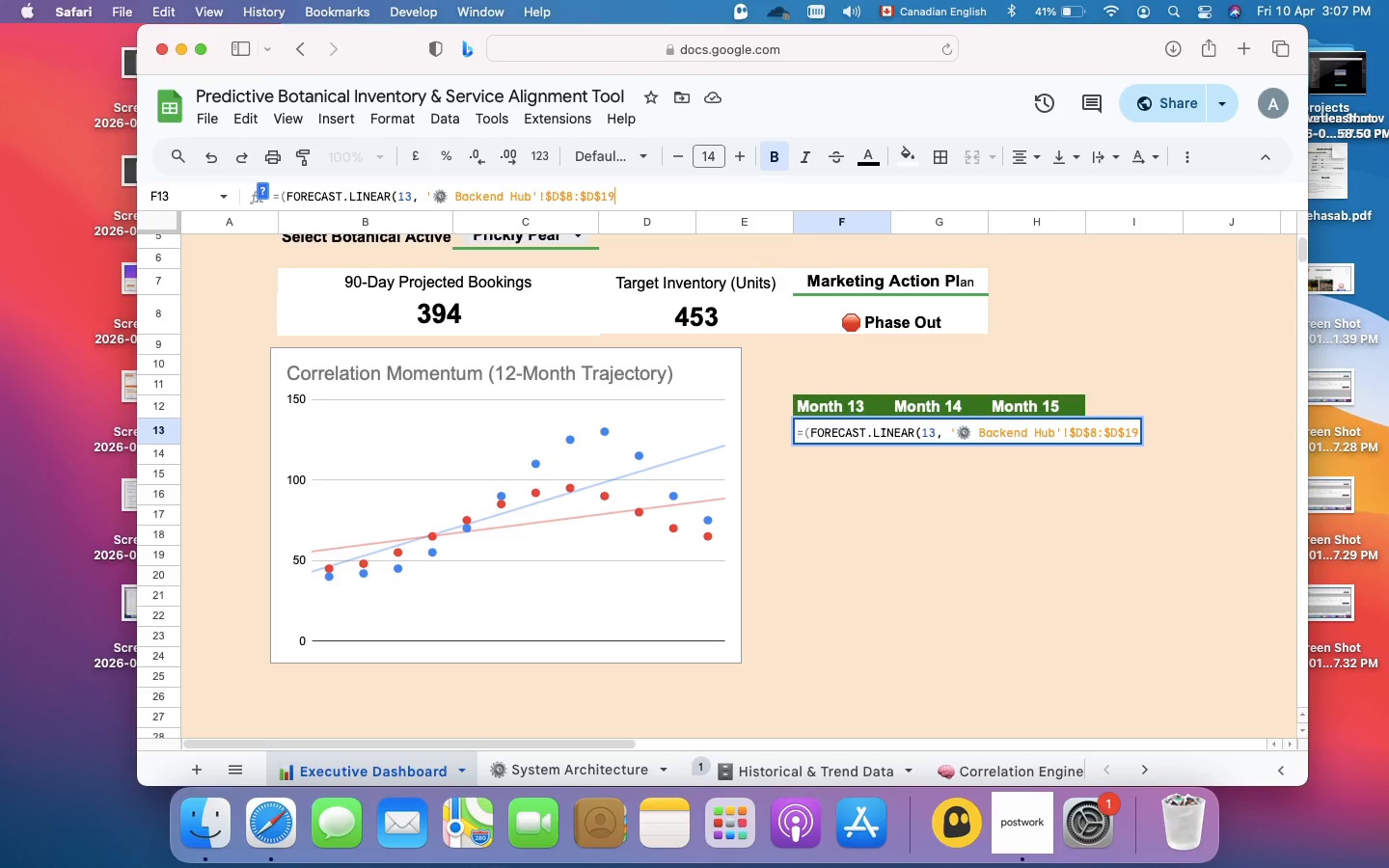 
key(Comma)
 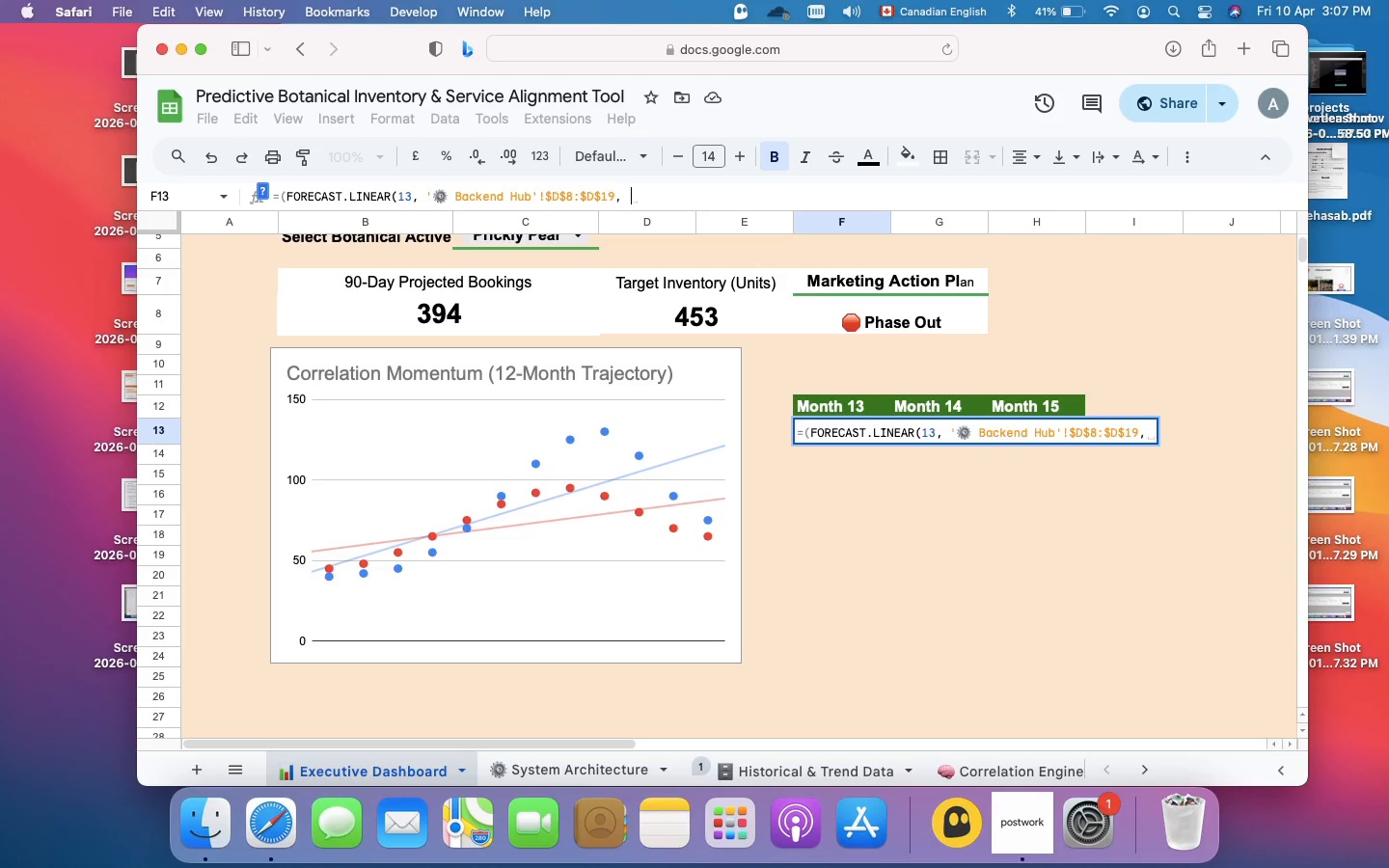 
key(Space)
 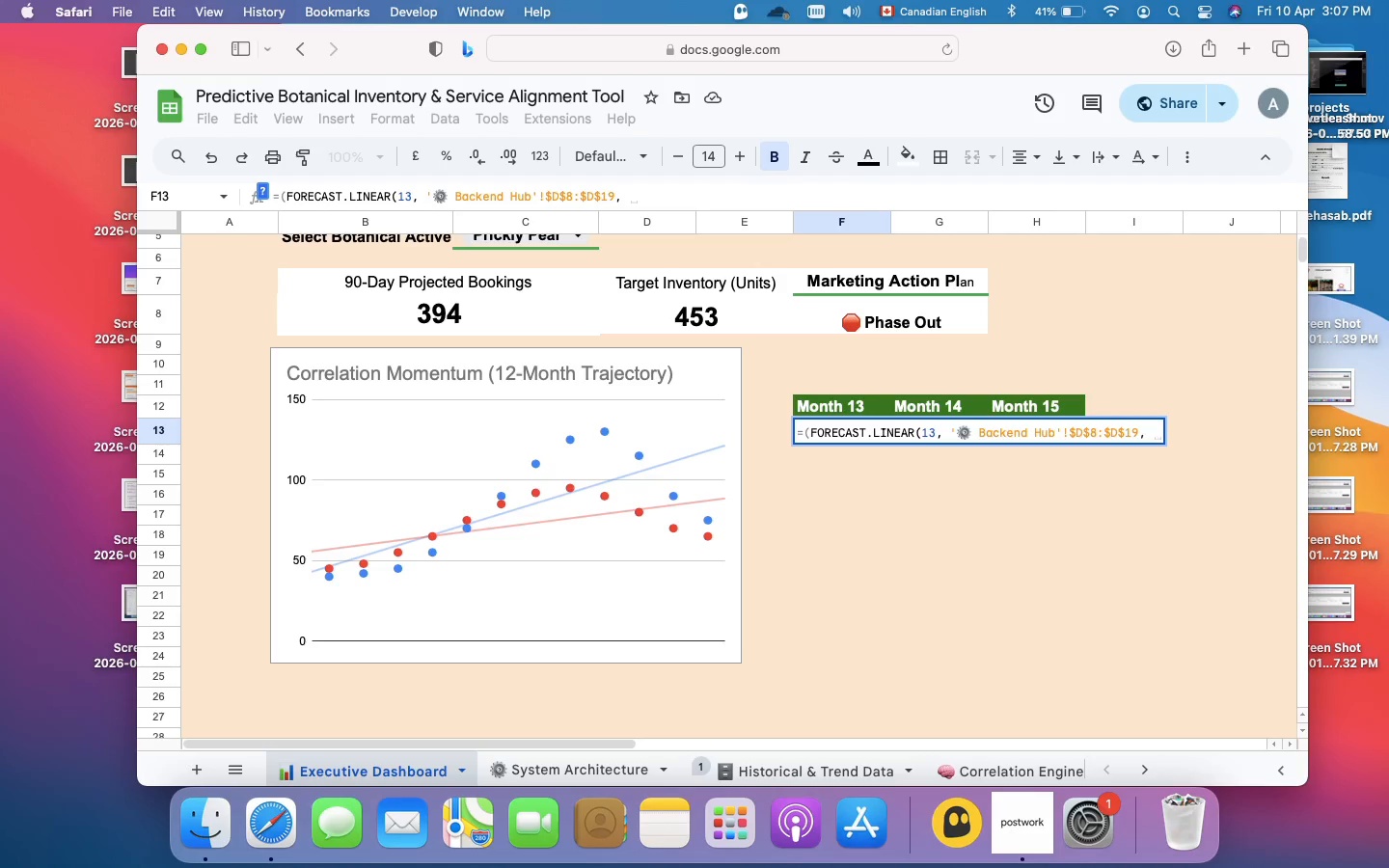 
key(Quote)
 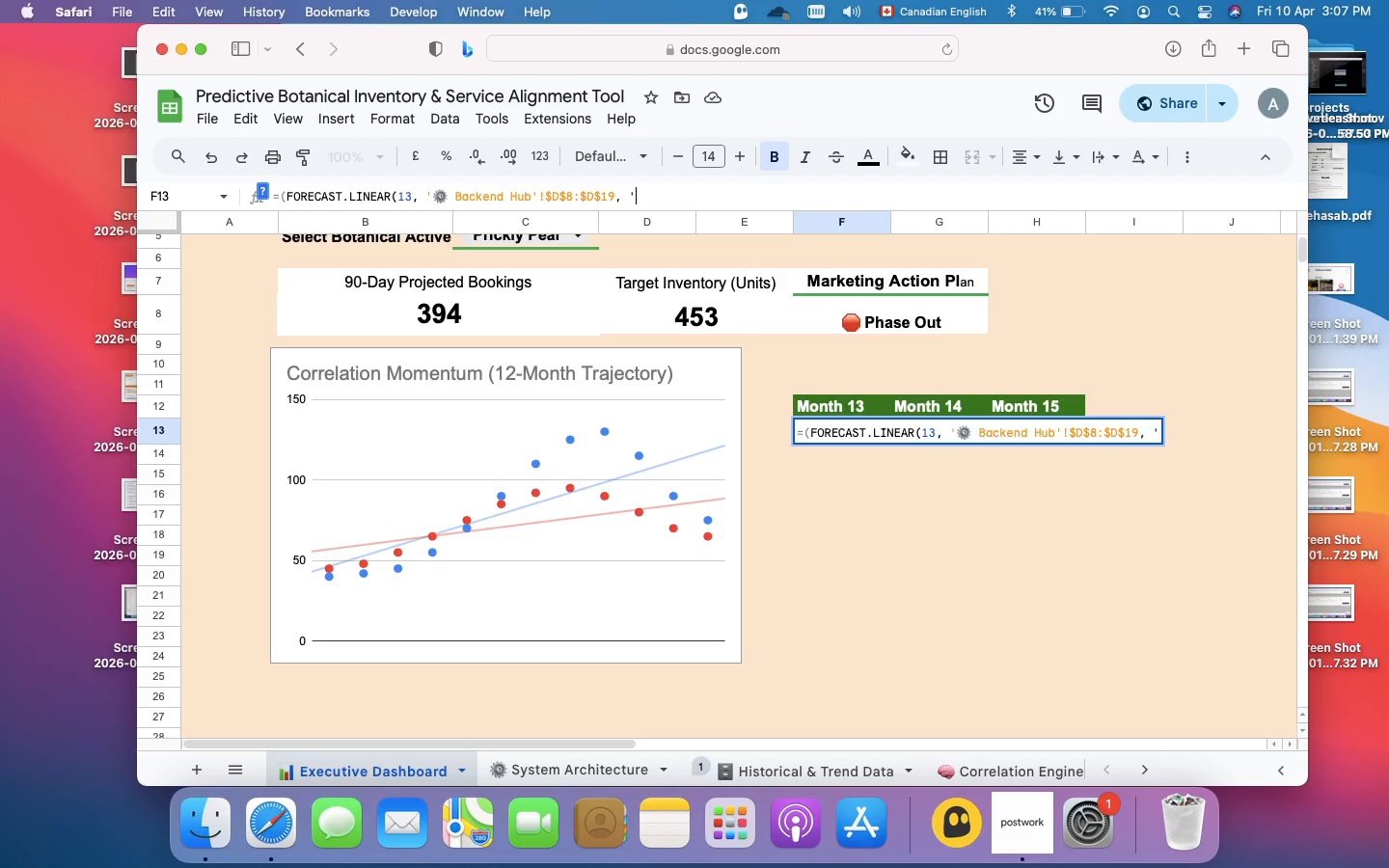 
key(Meta+V)
 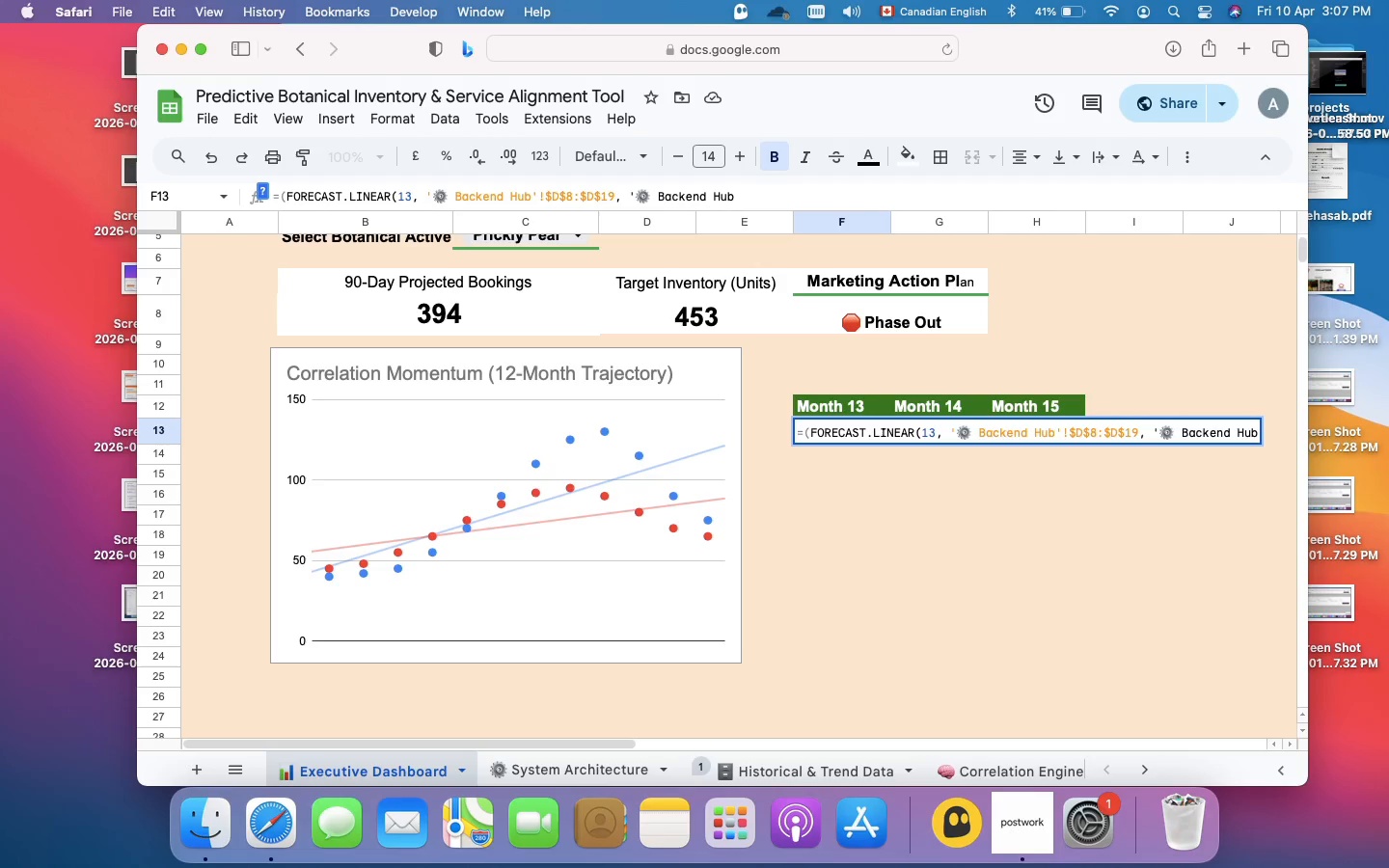 
type('!$)
 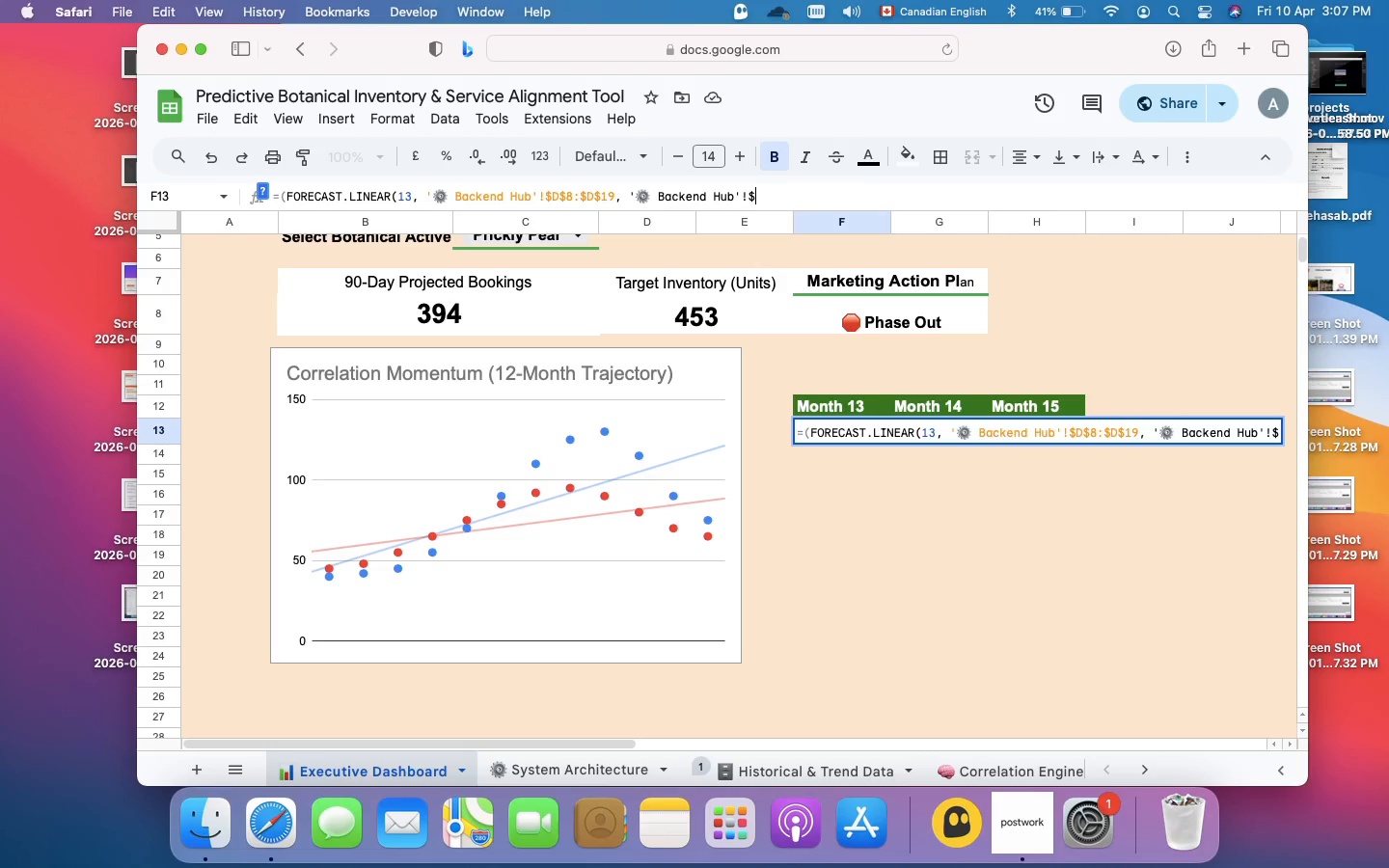 
wait(5.88)
 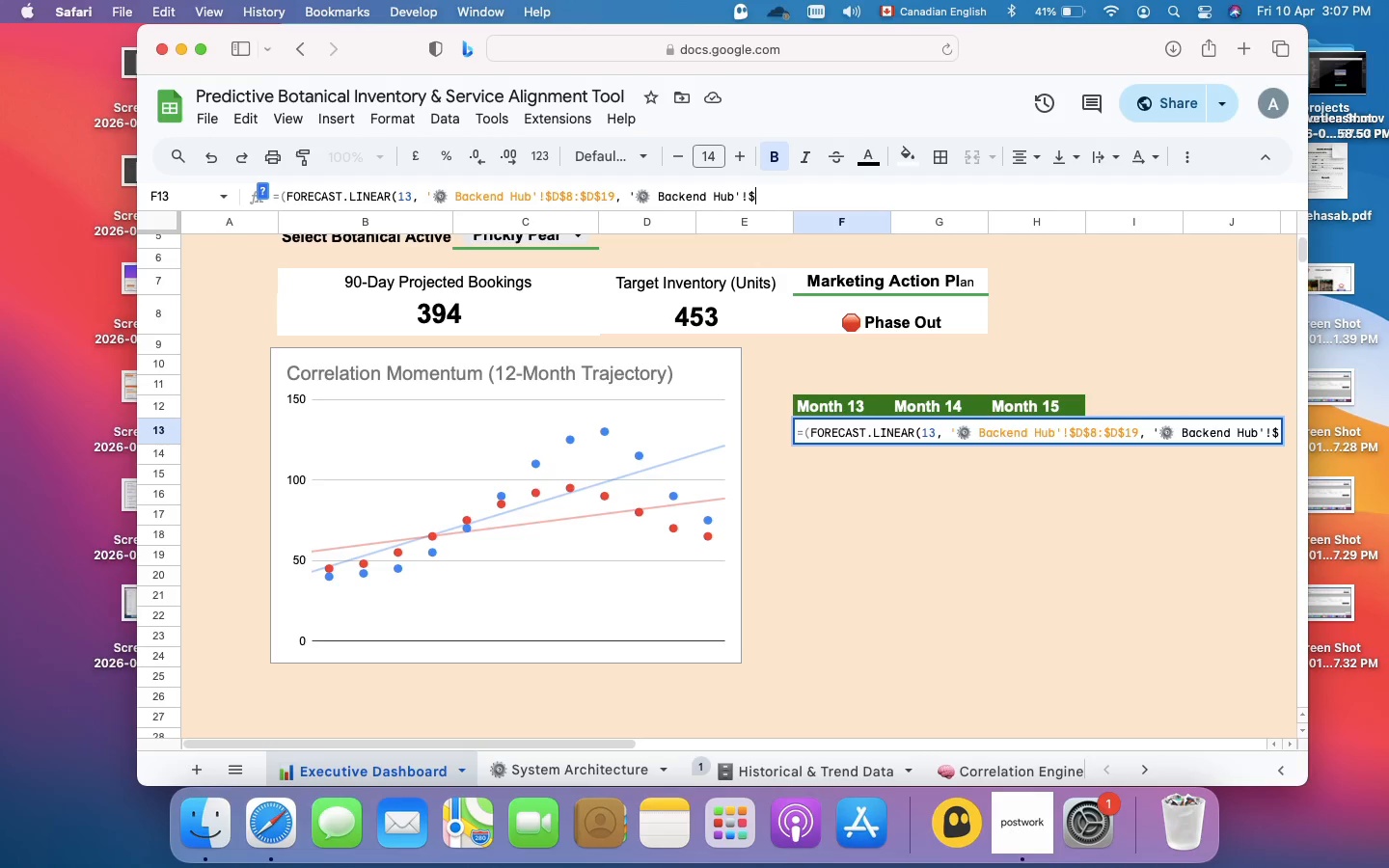 
type(A$8:$A$19),0))
 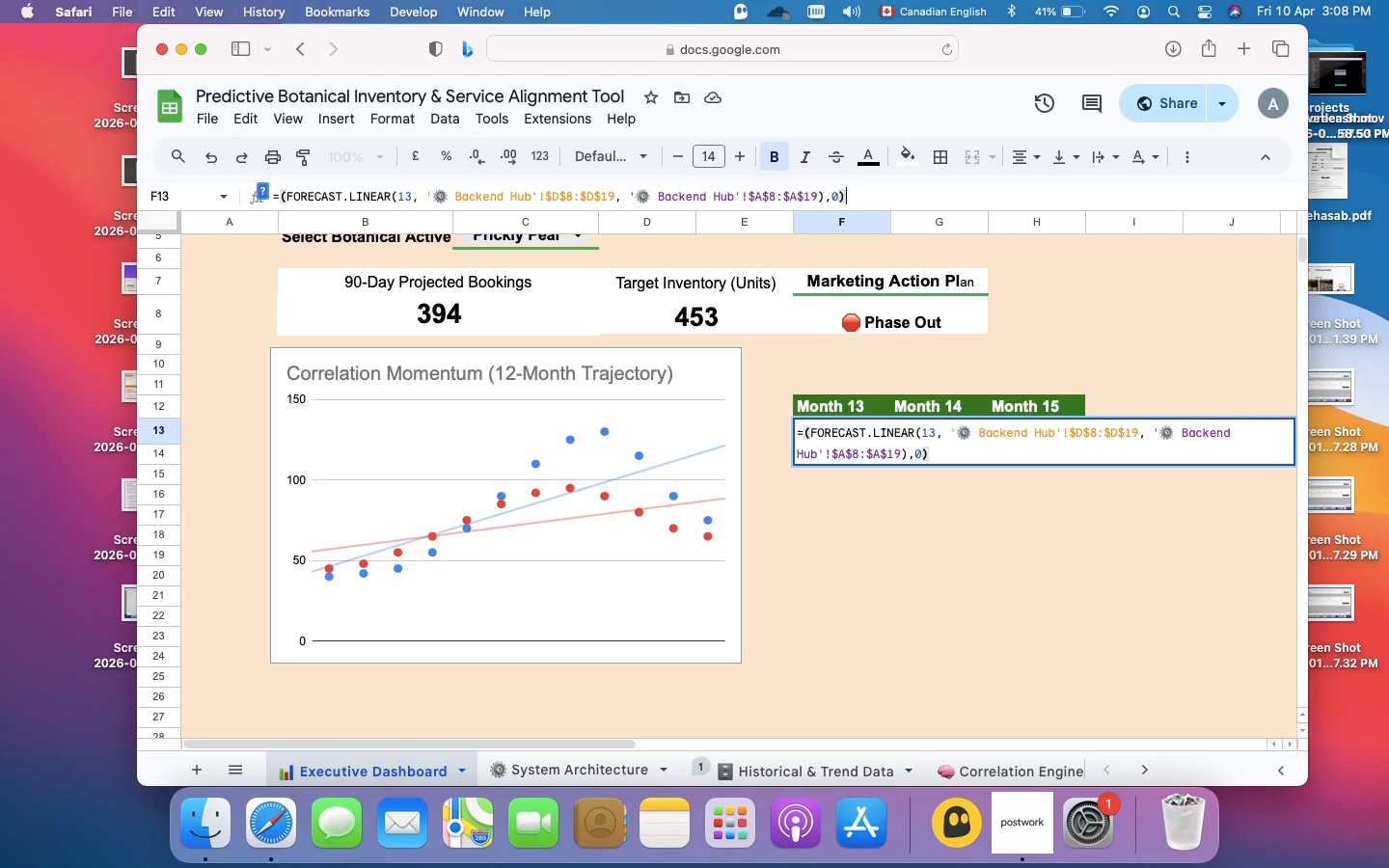 
key(Enter)
 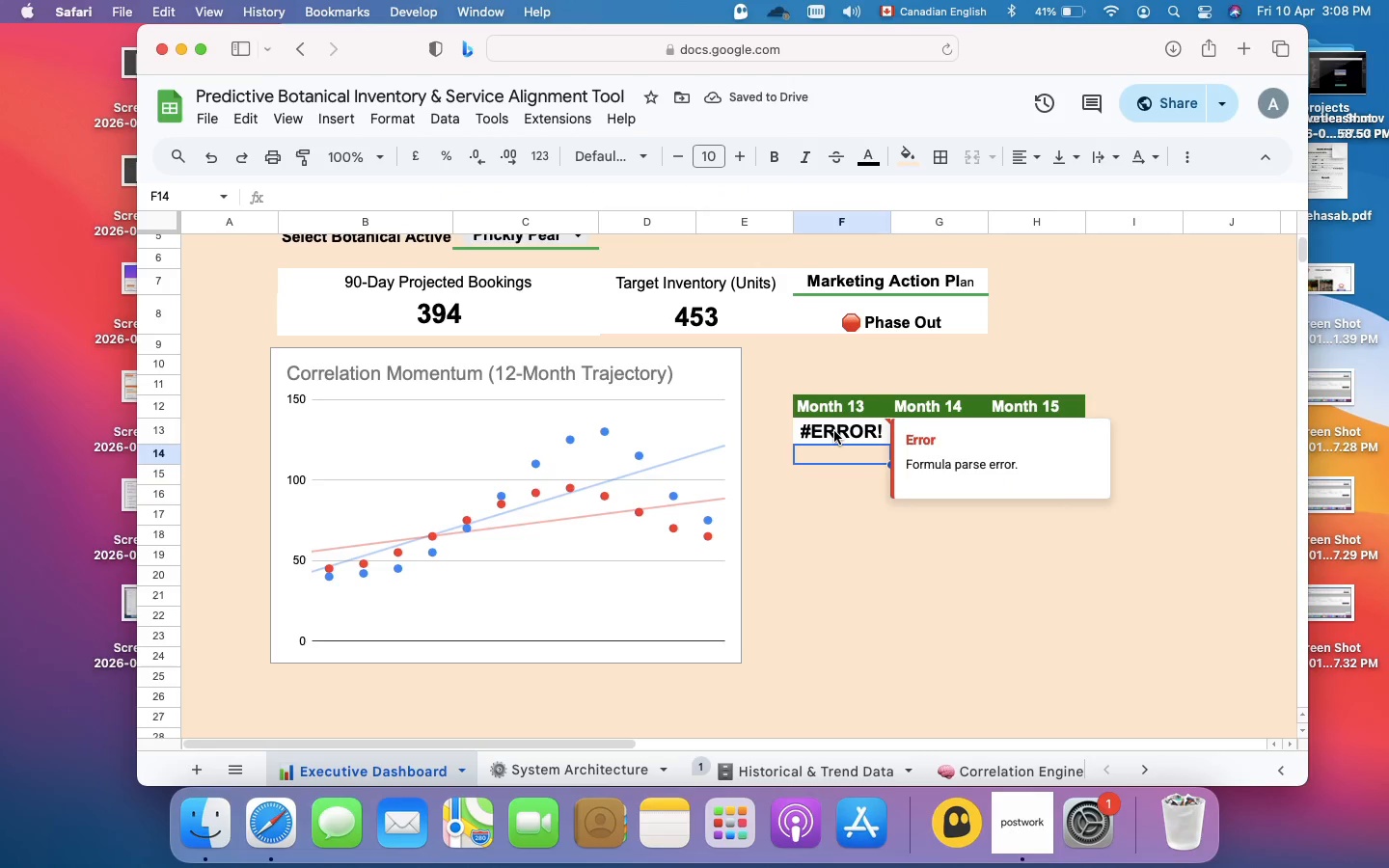 
wait(5.13)
 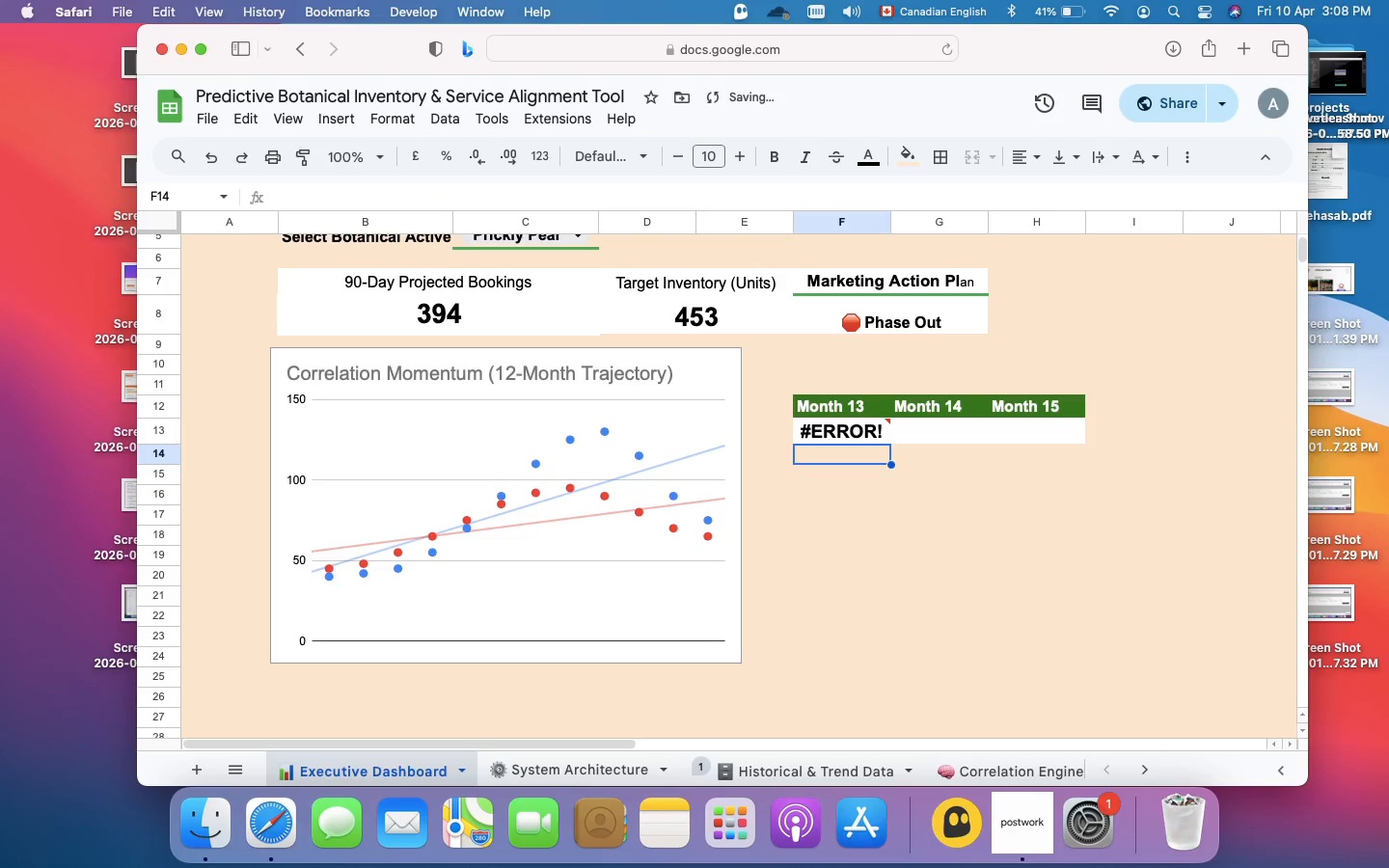 
left_click([834, 431])
 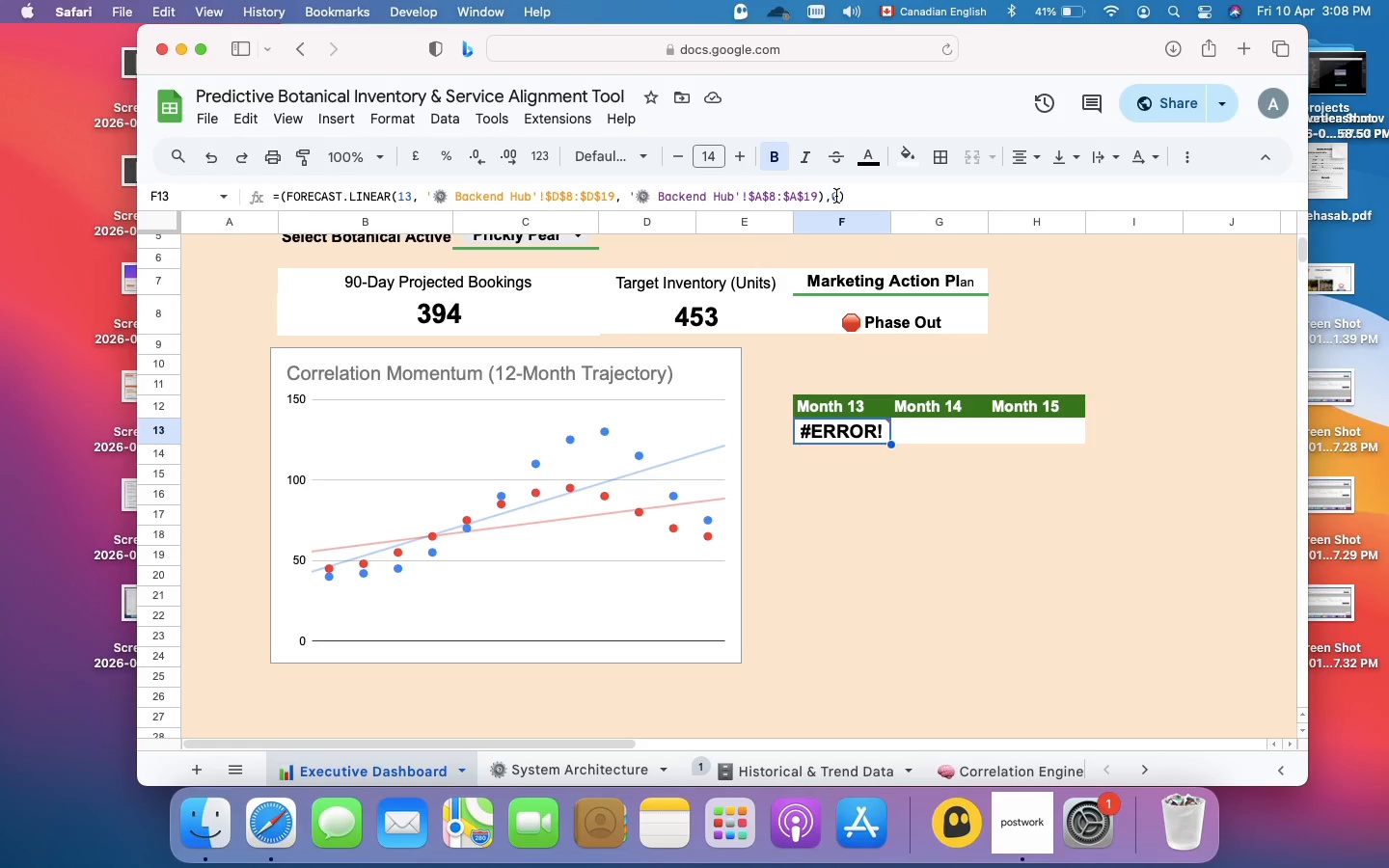 
left_click([832, 196])
 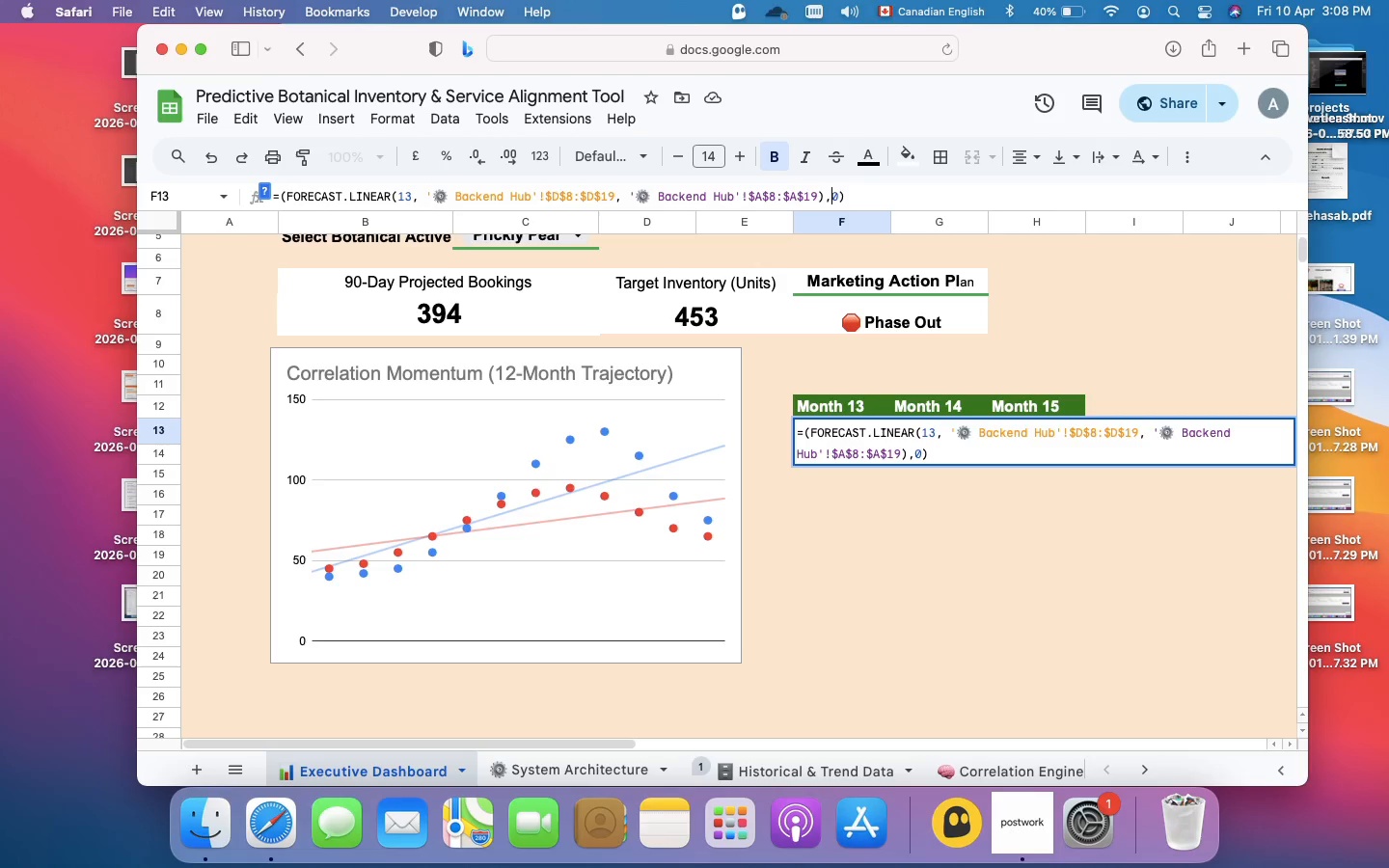 
key(Space)
 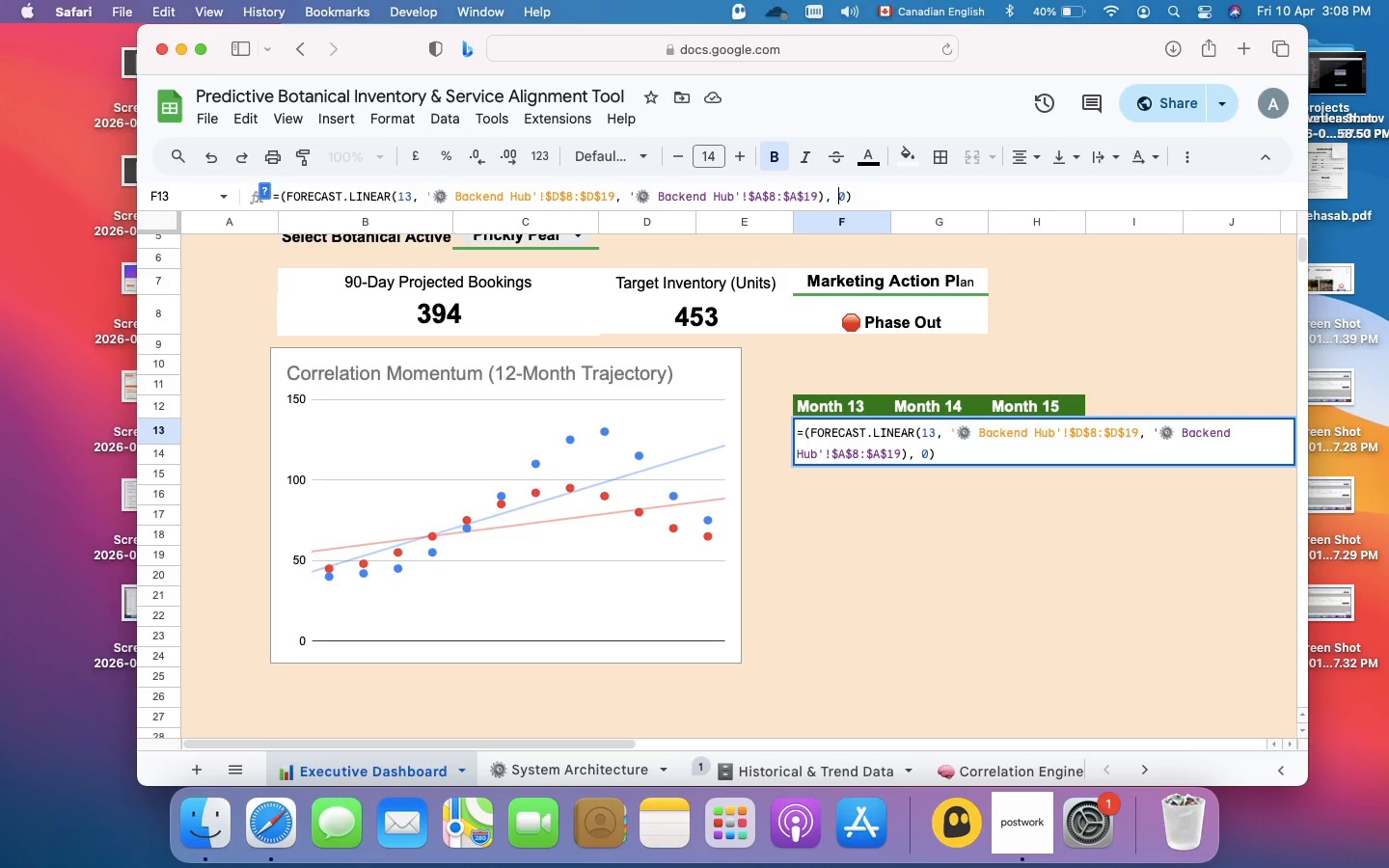 
wait(9.33)
 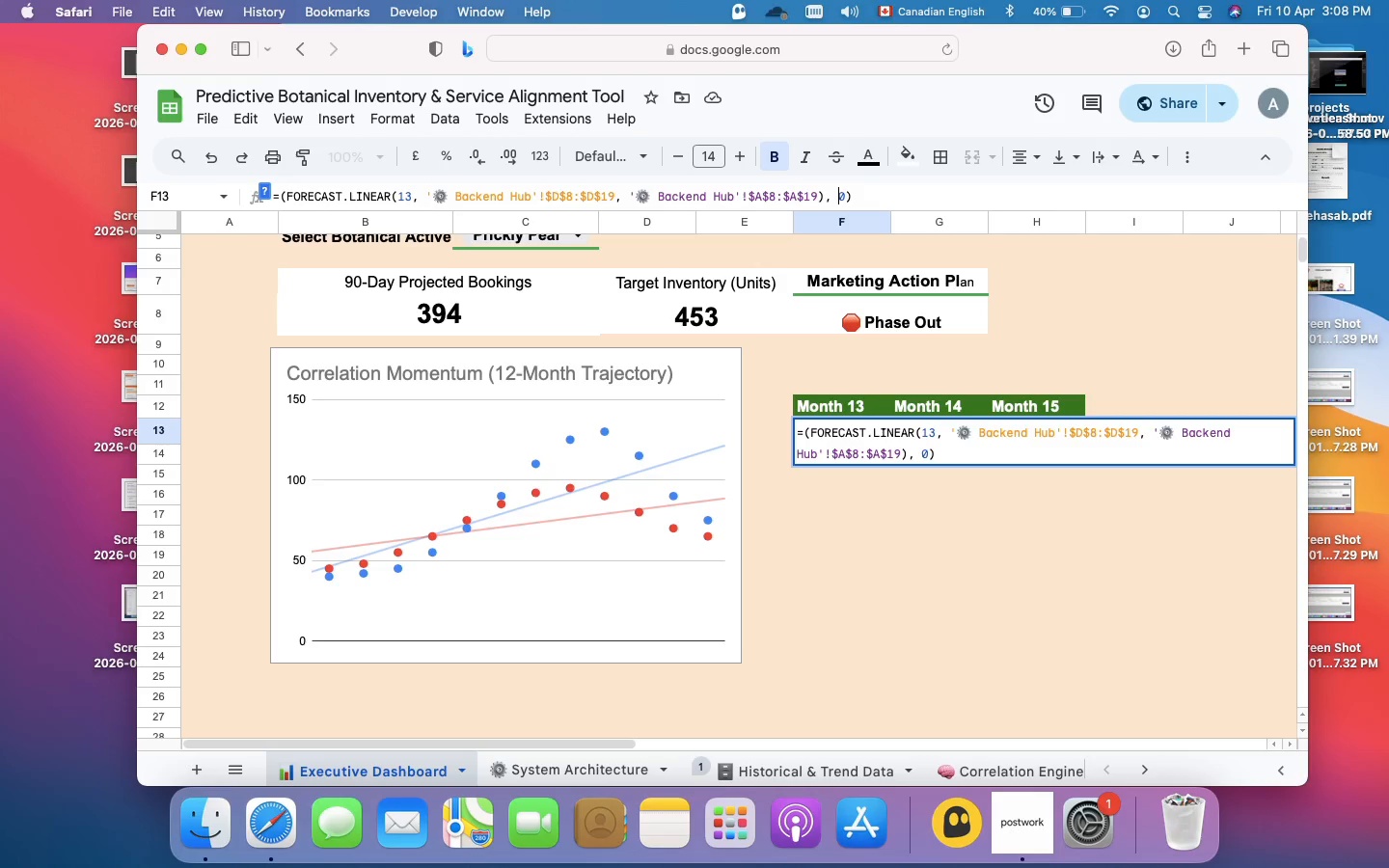 
key(Enter)
 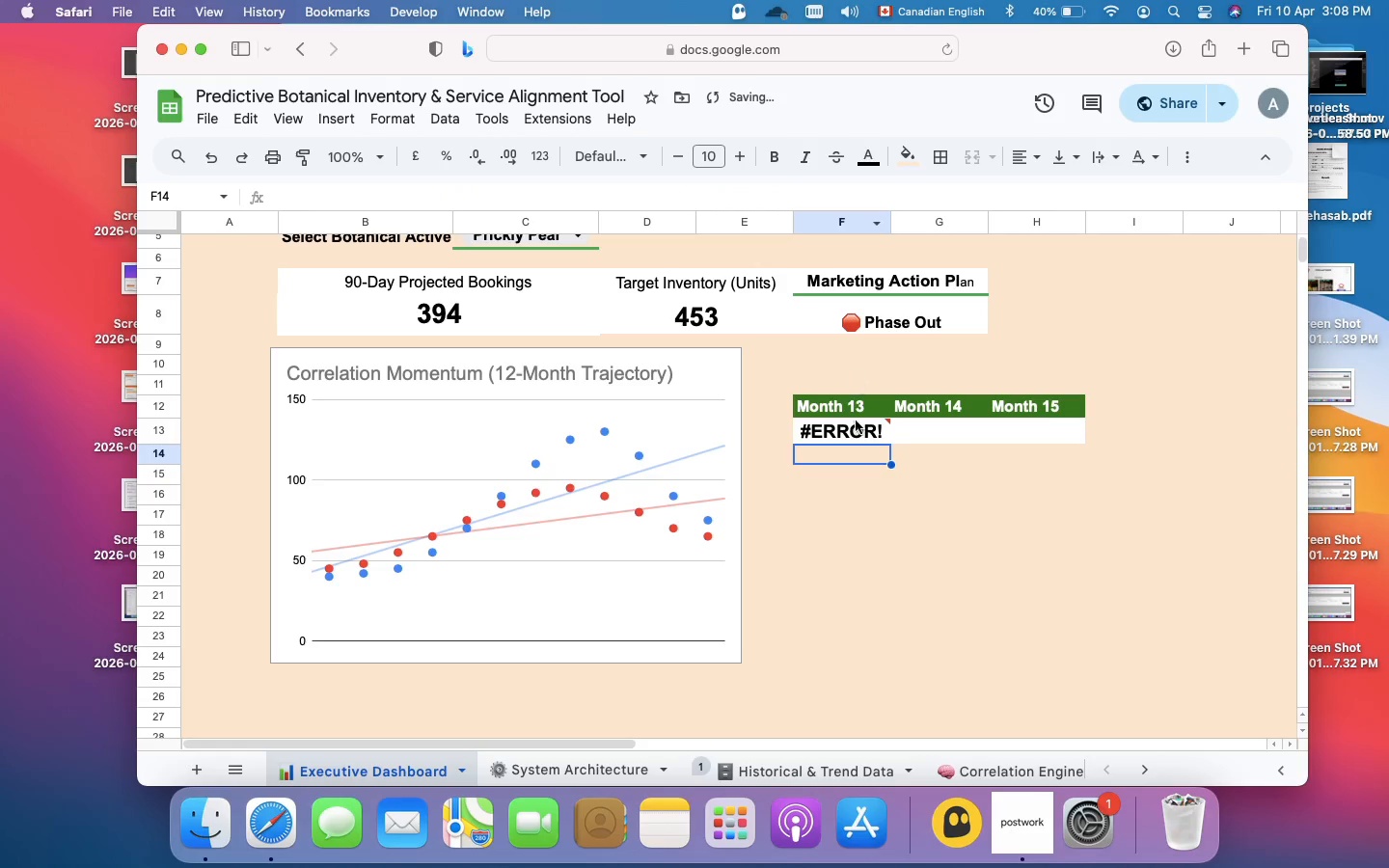 
left_click([856, 427])
 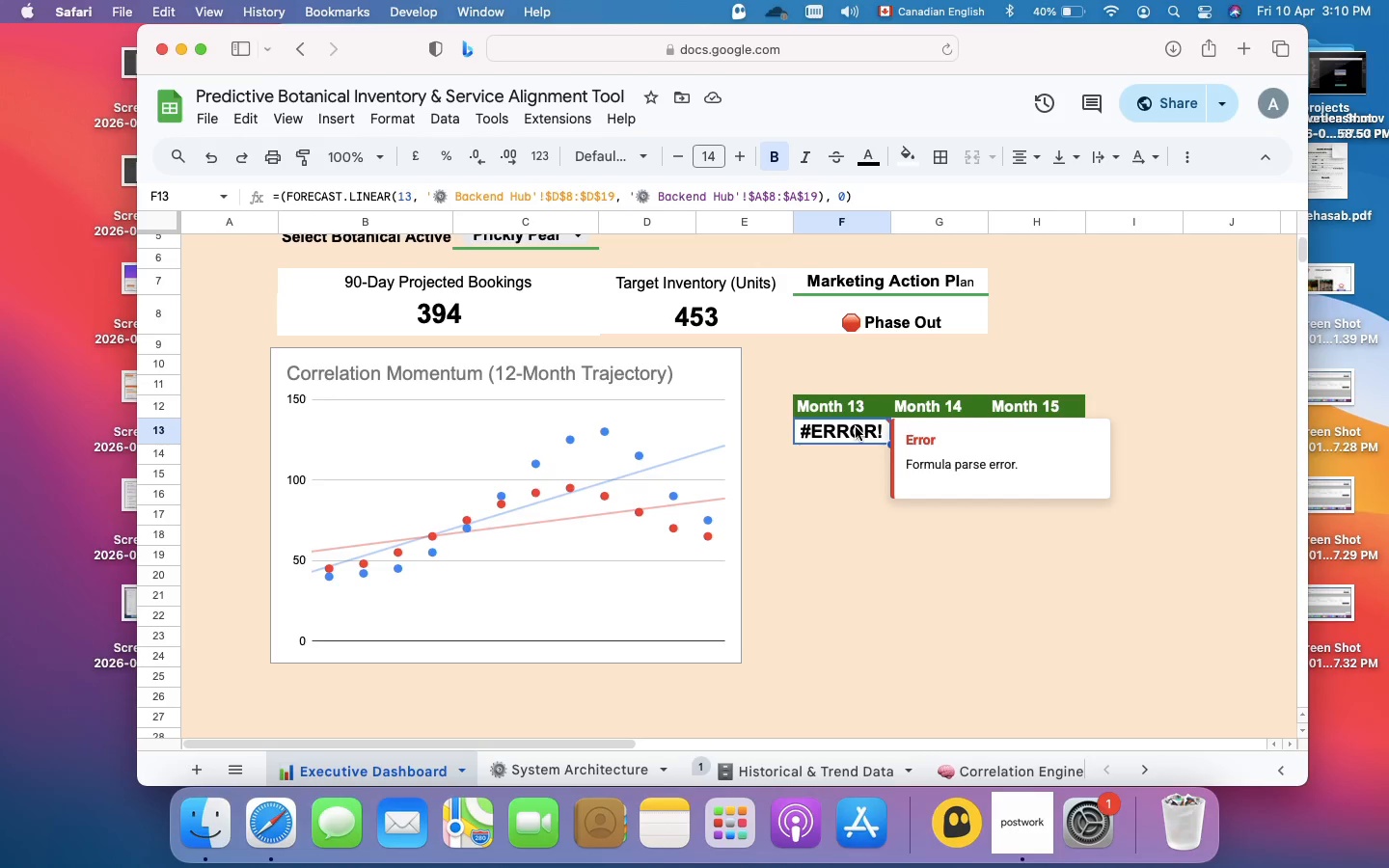 
wait(88.91)
 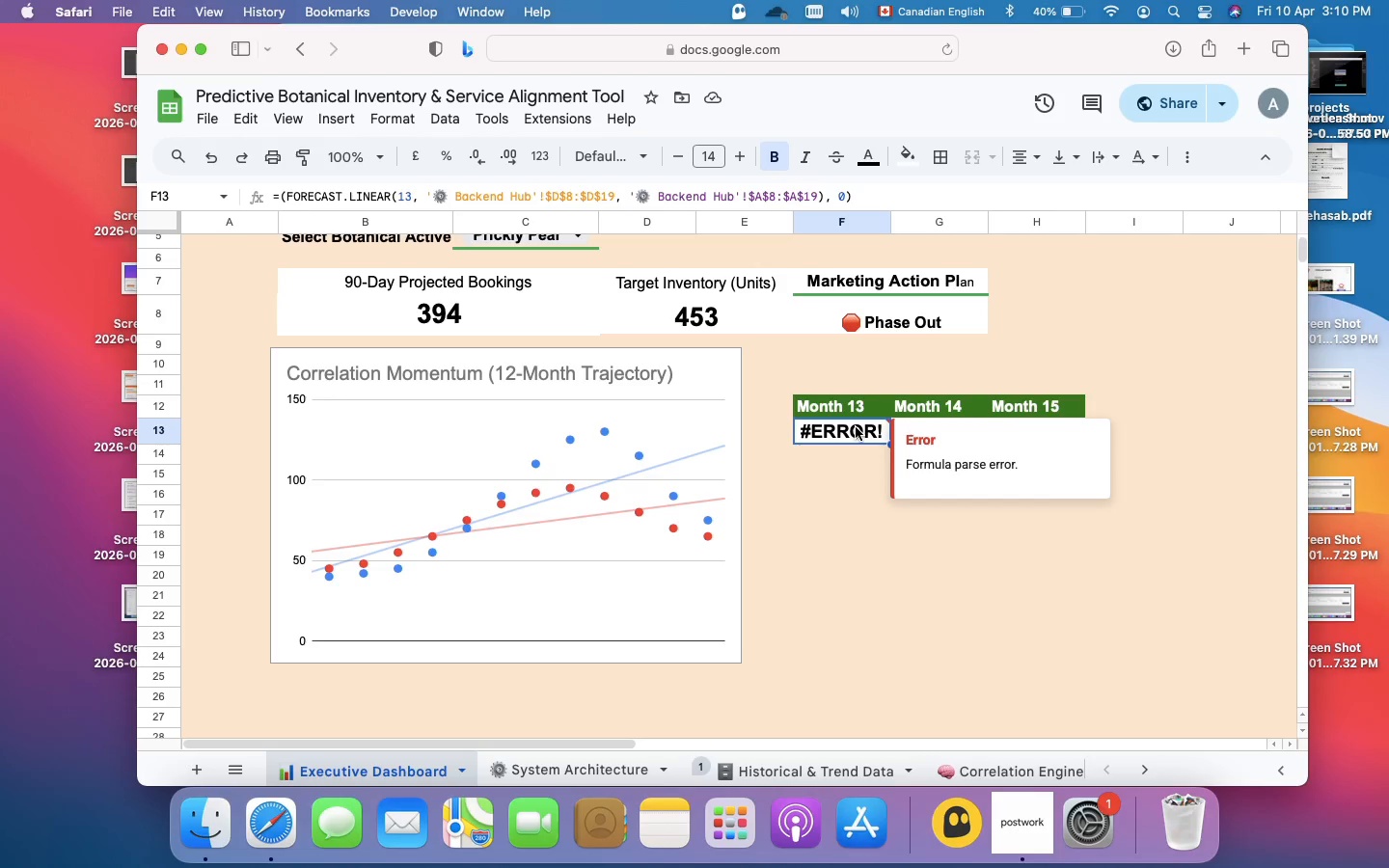 
left_click([929, 198])
 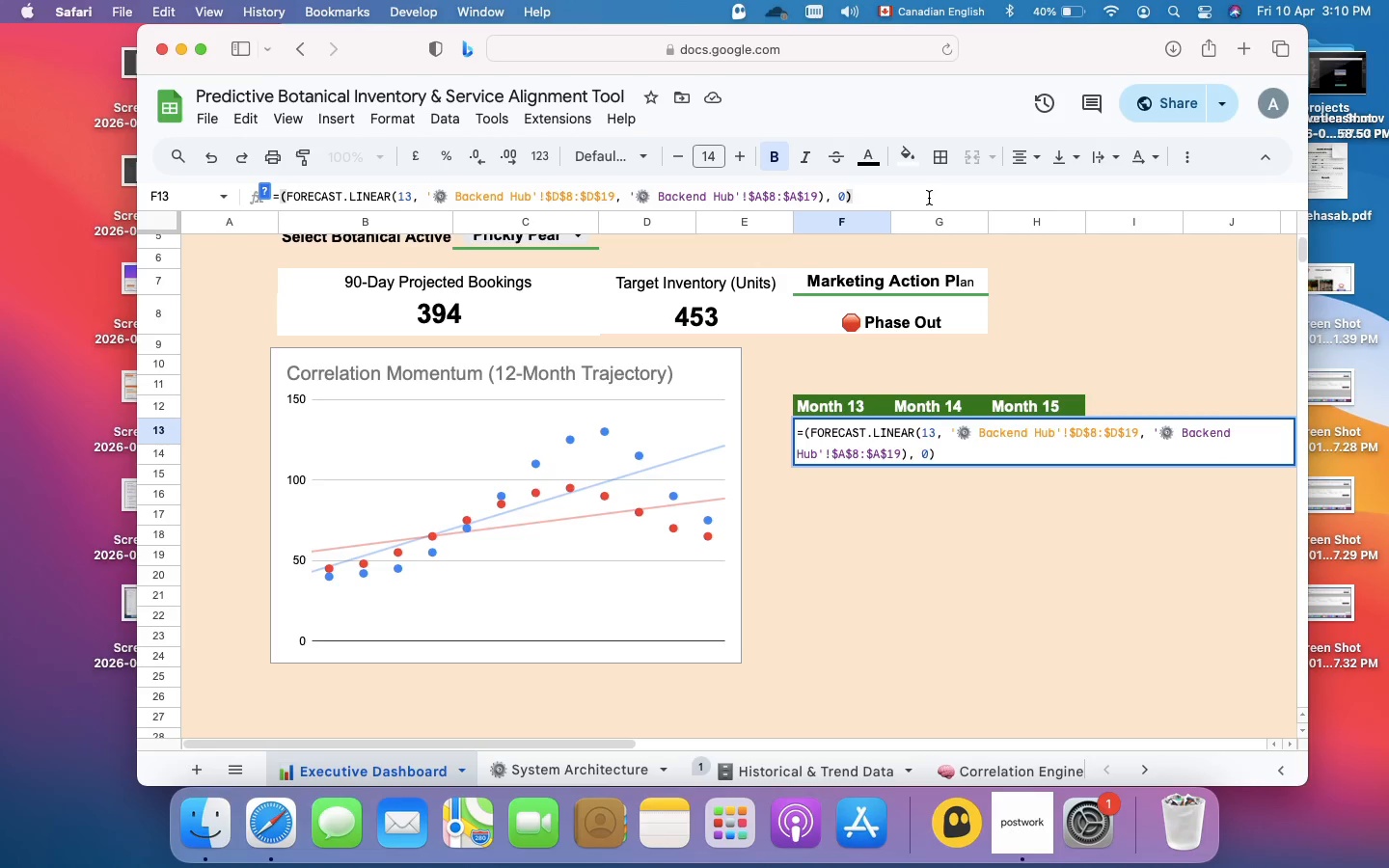 
key(Meta+A)
 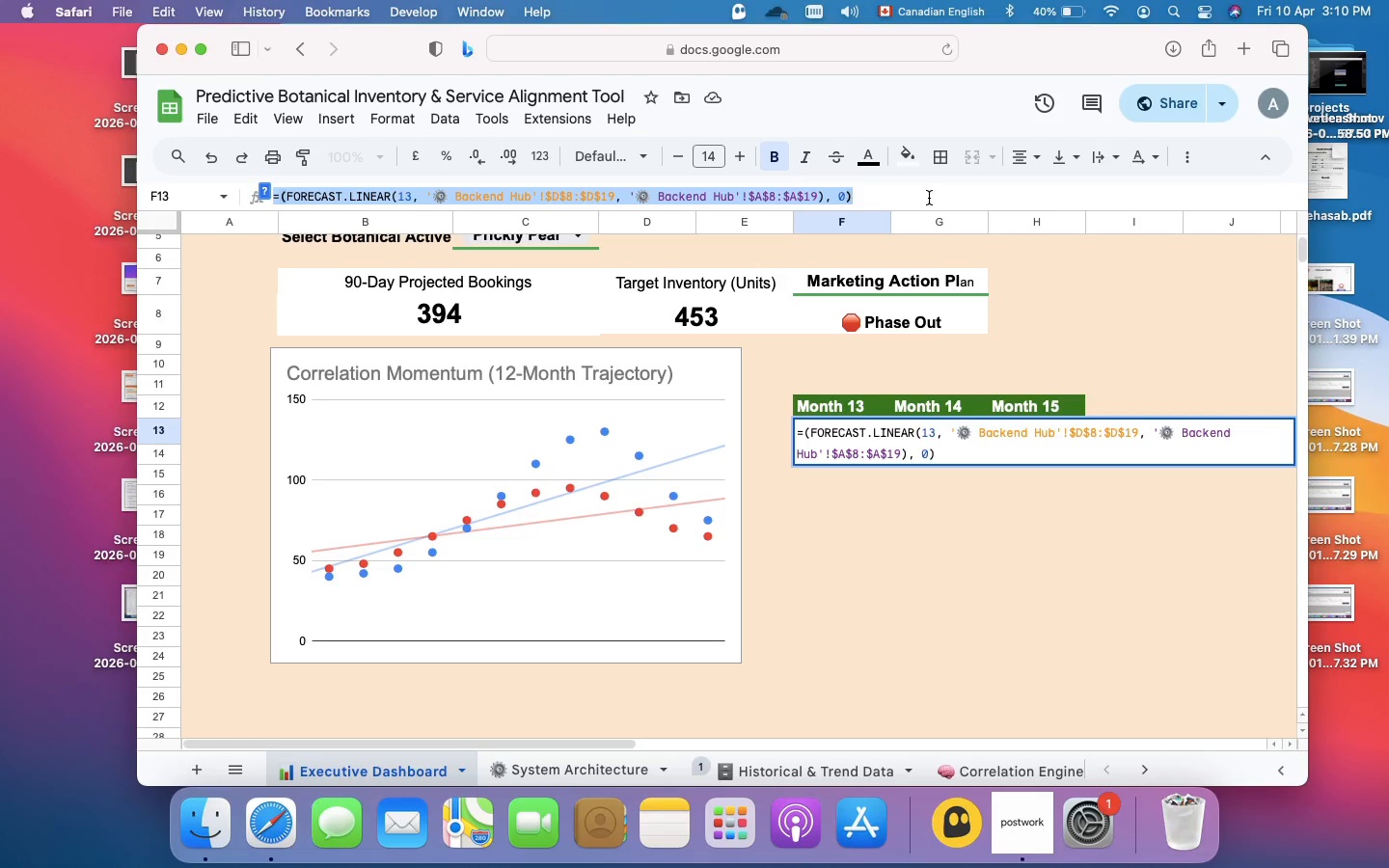 
key(Meta+C)
 